 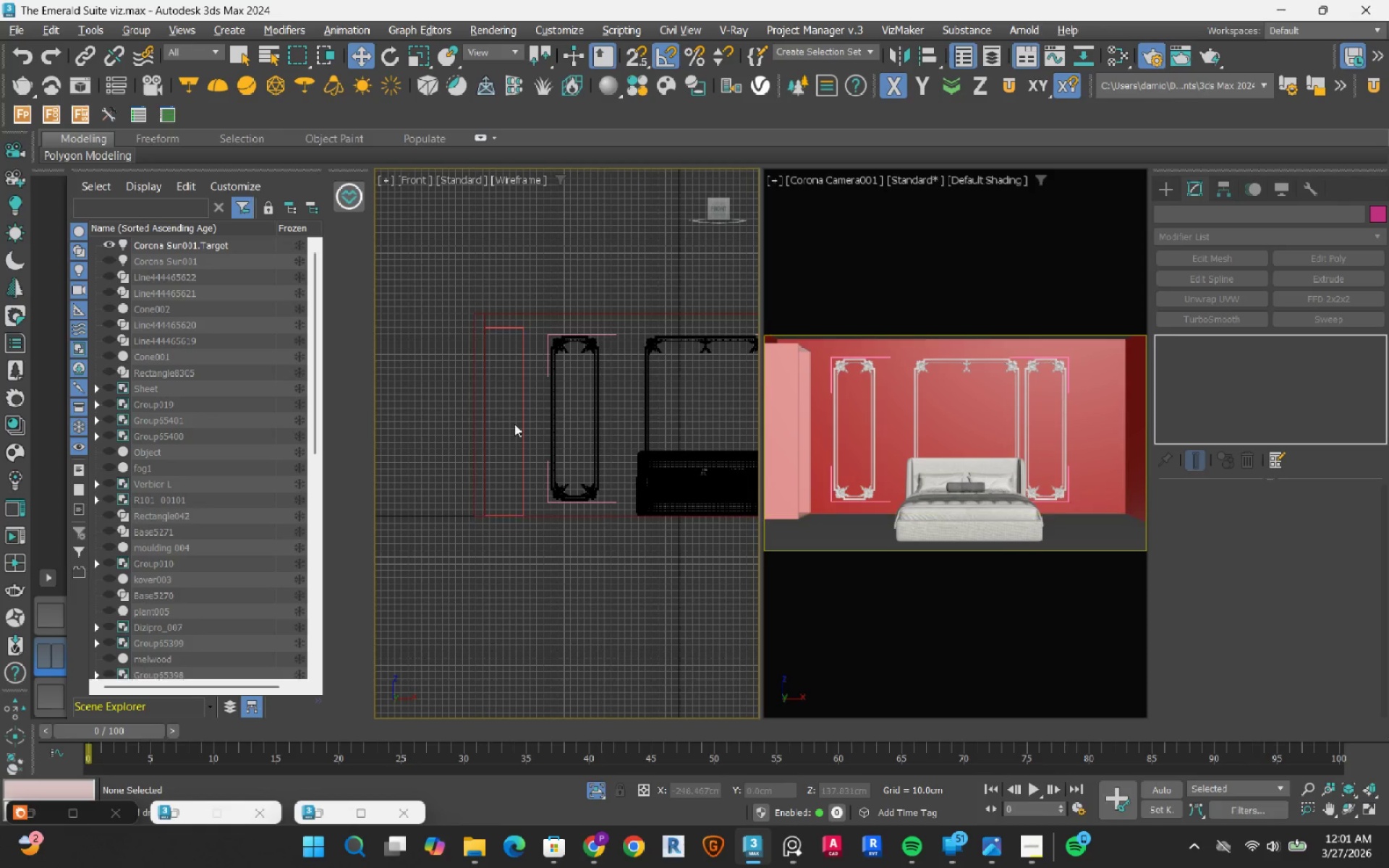 
key(Control+Z)
 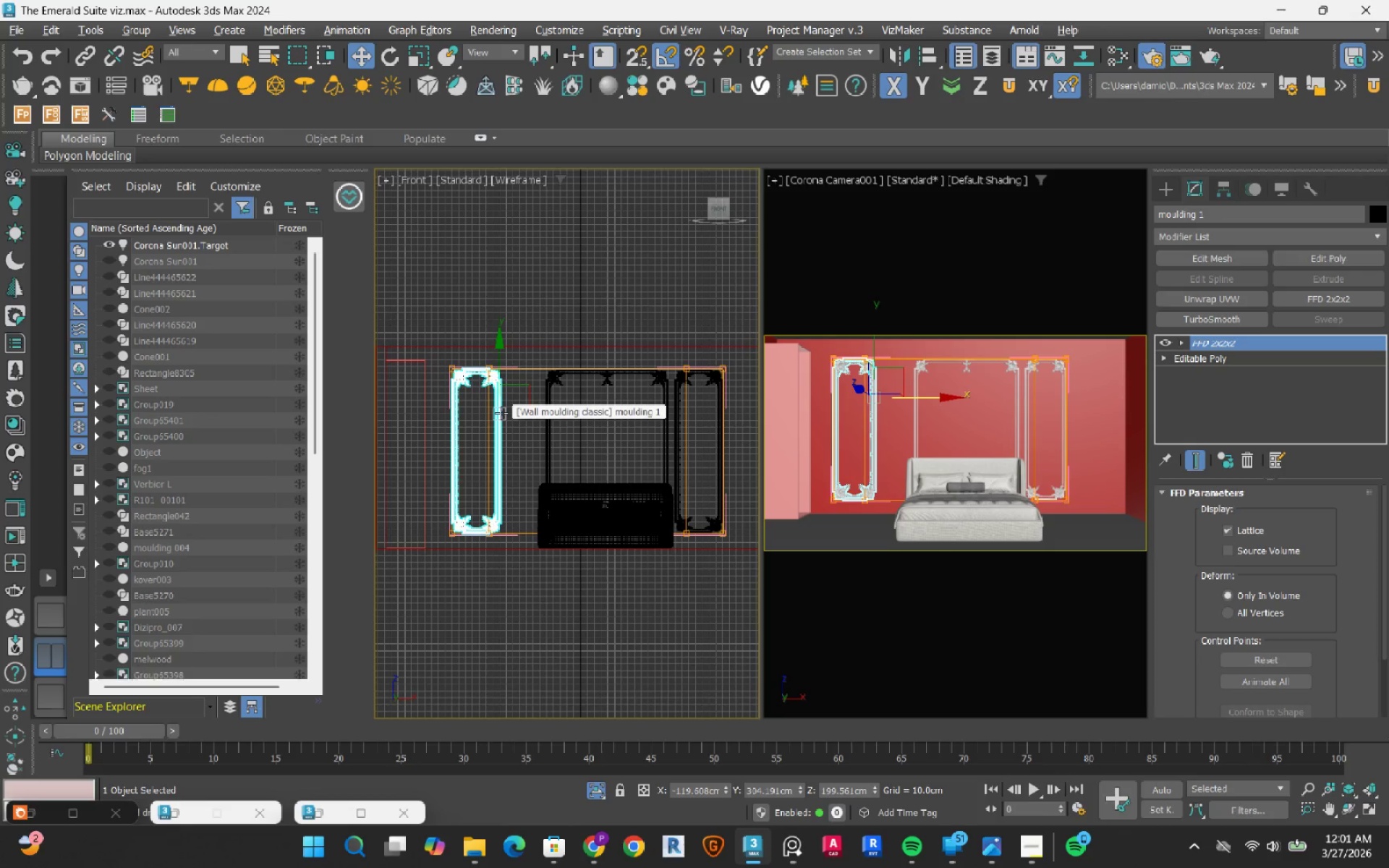 
key(Control+Z)
 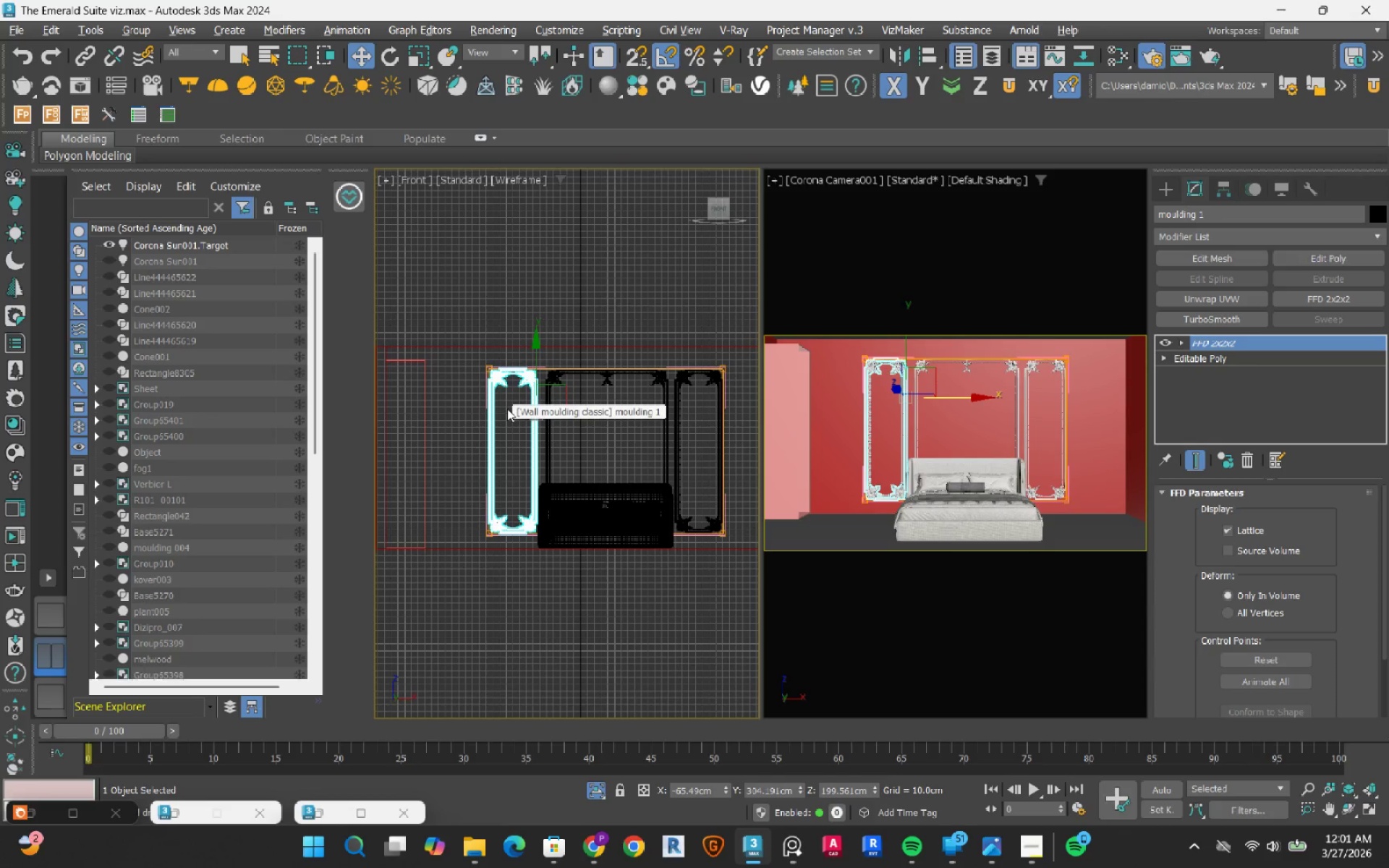 
scroll: coordinate [507, 409], scroll_direction: up, amount: 1.0
 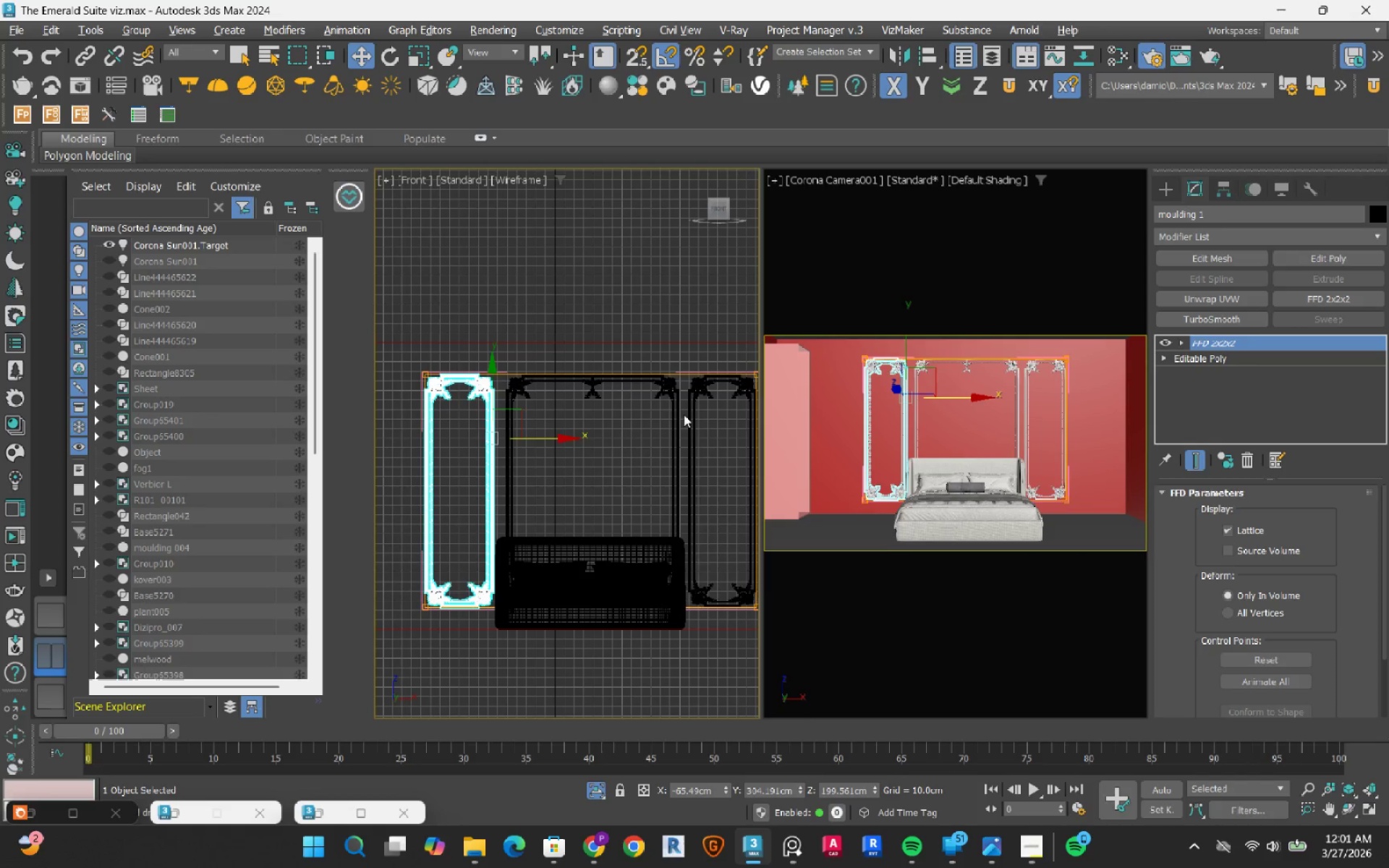 
left_click([691, 414])
 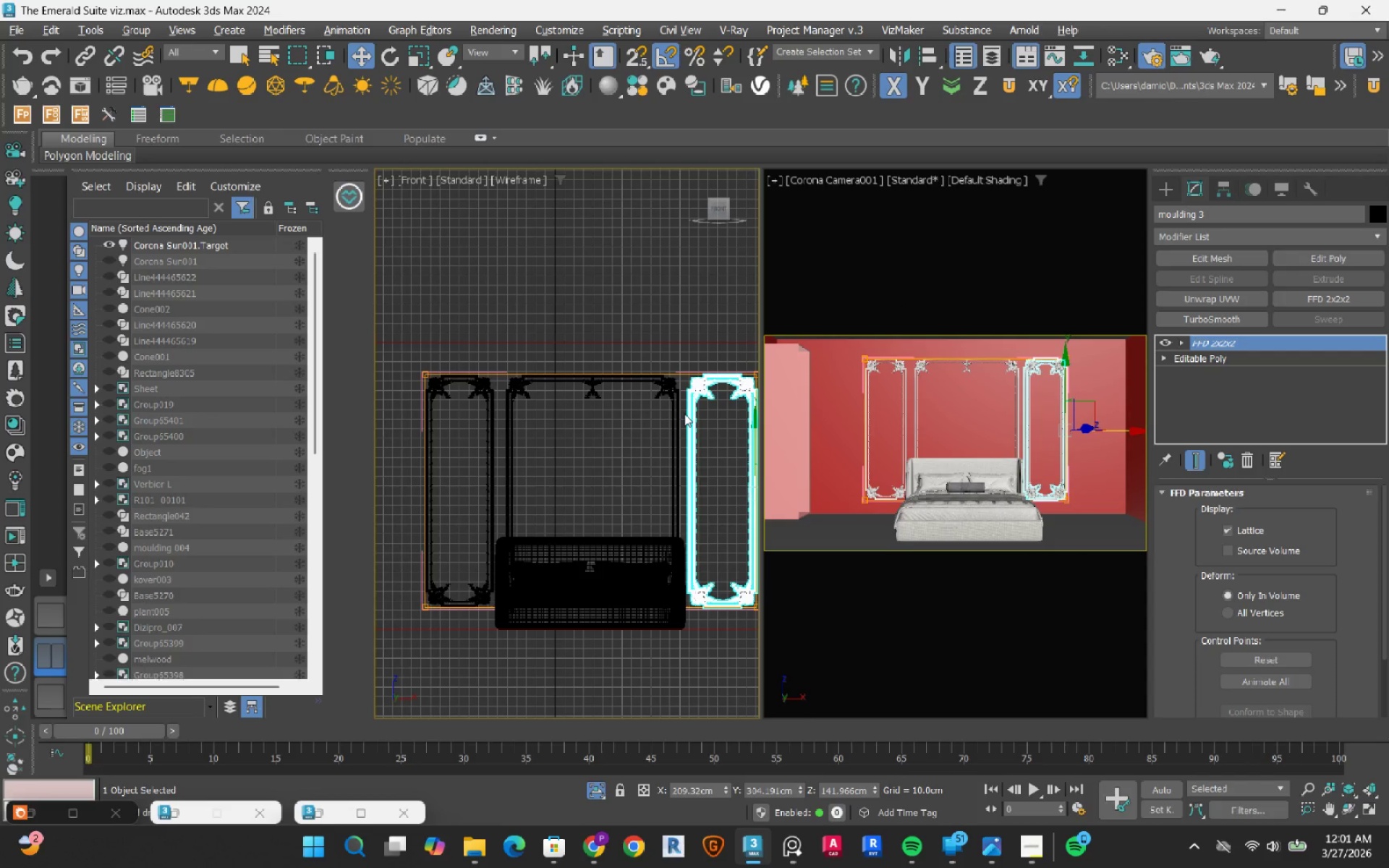 
scroll: coordinate [606, 433], scroll_direction: down, amount: 2.0
 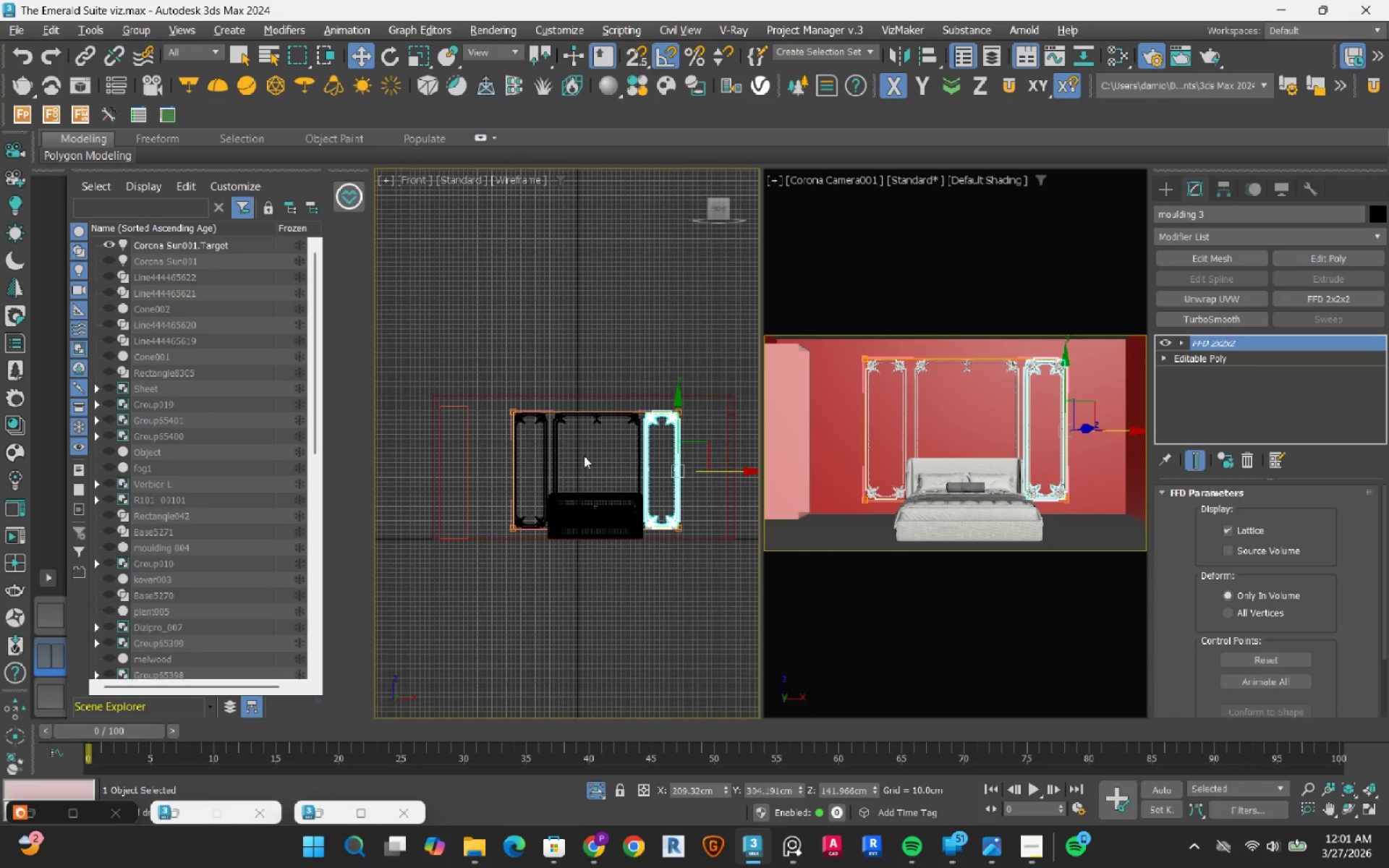 
scroll: coordinate [556, 455], scroll_direction: up, amount: 1.0
 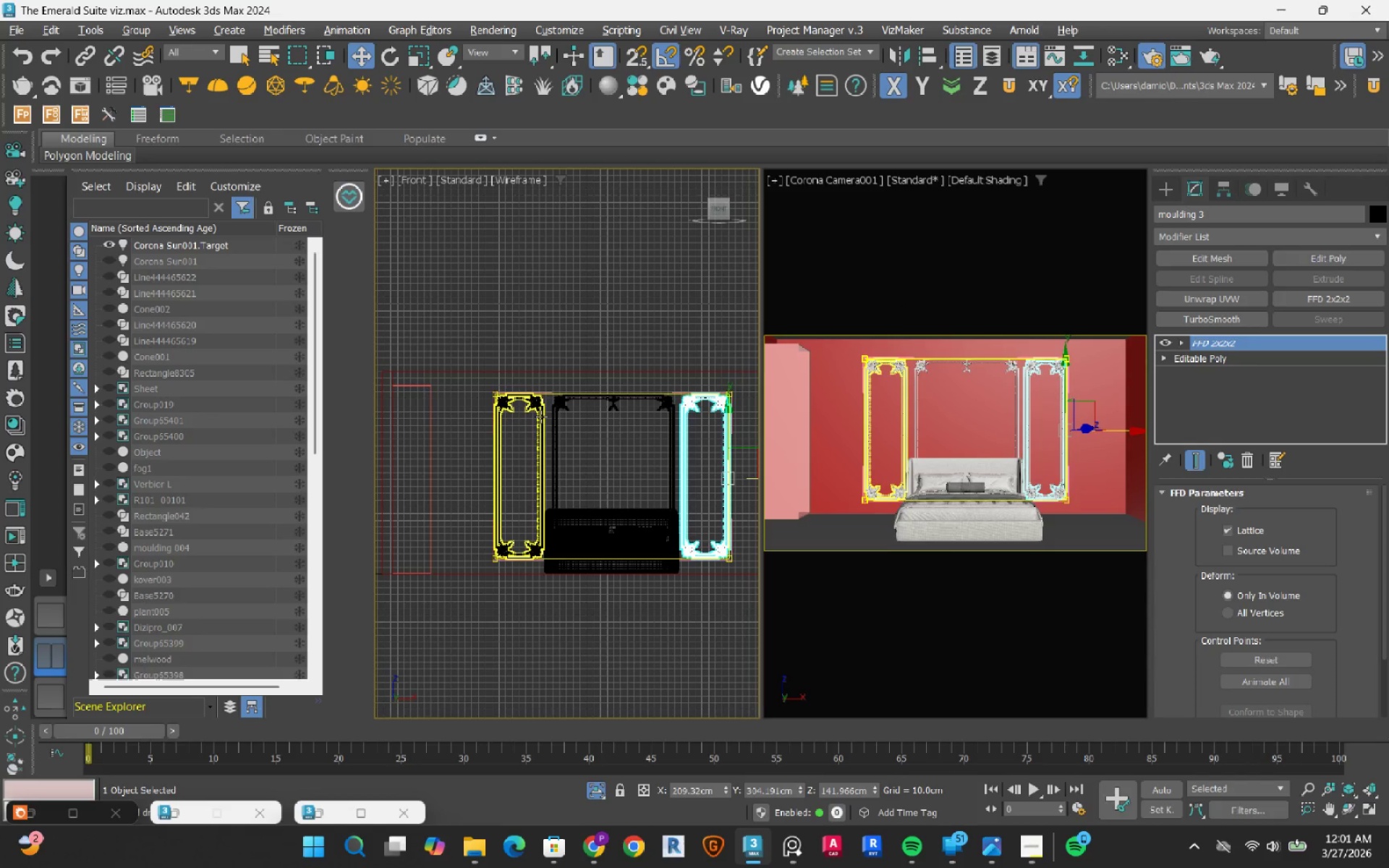 
left_click([541, 417])
 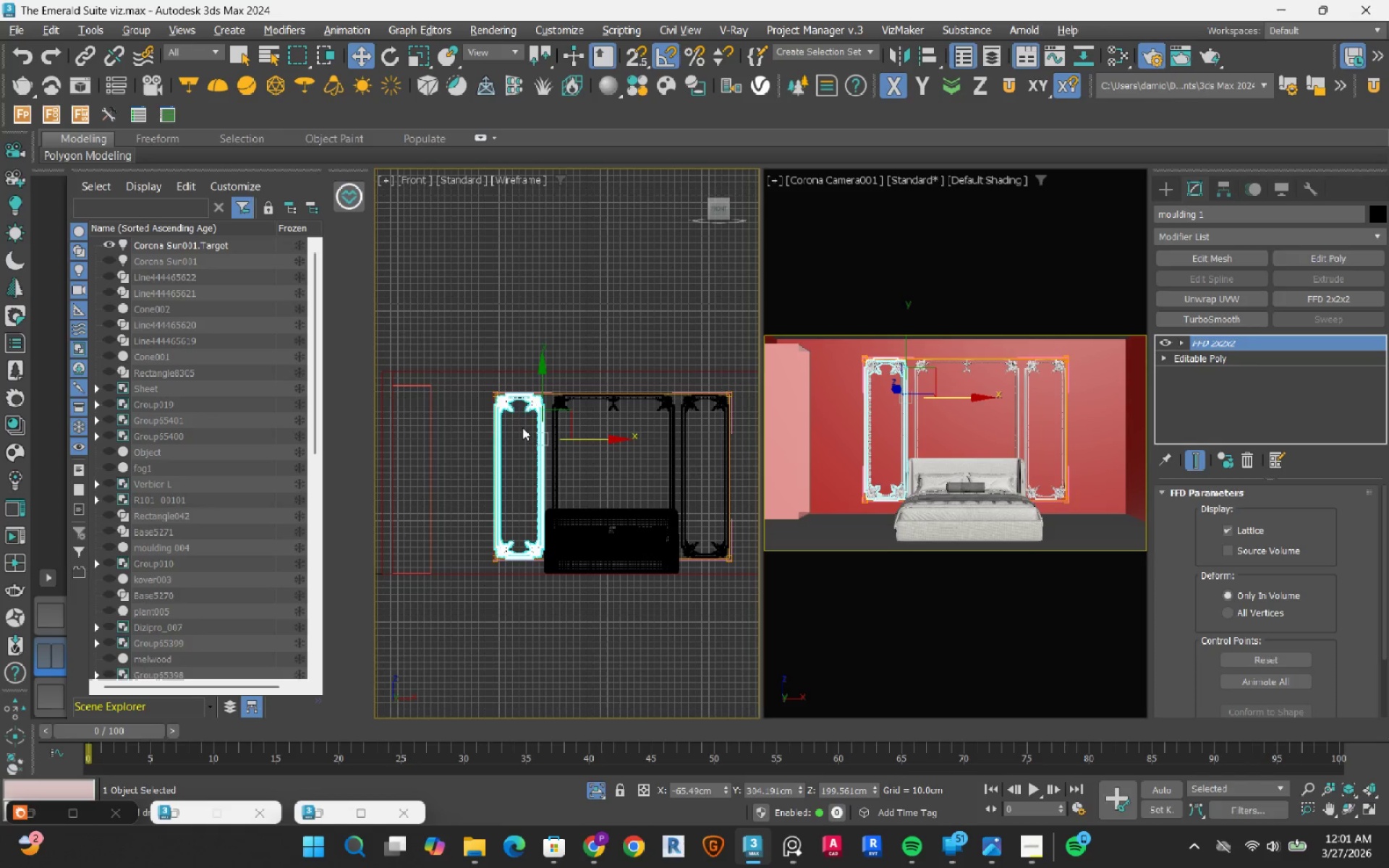 
scroll: coordinate [522, 427], scroll_direction: up, amount: 1.0
 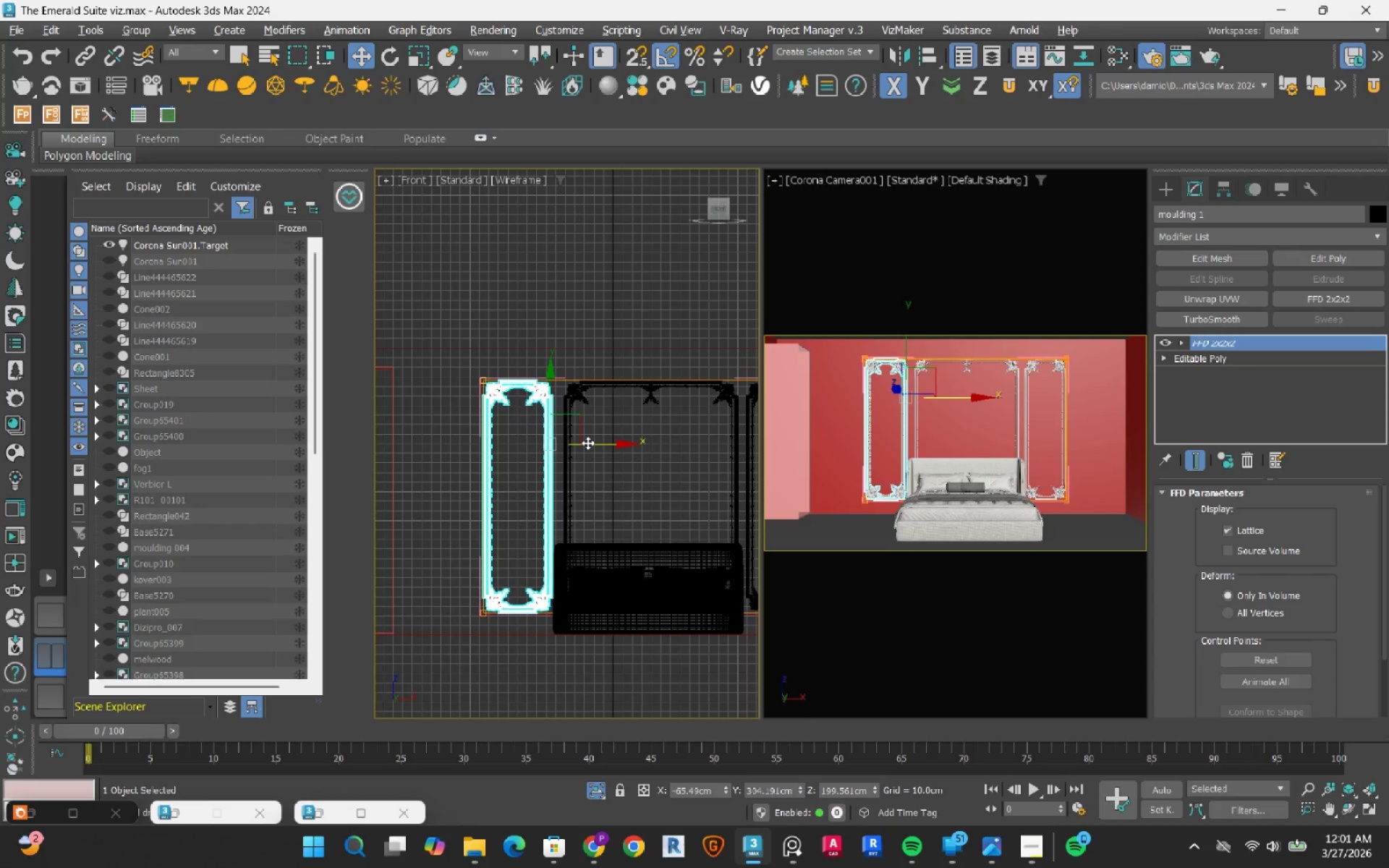 
left_click_drag(start_coordinate=[590, 443], to_coordinate=[554, 455])
 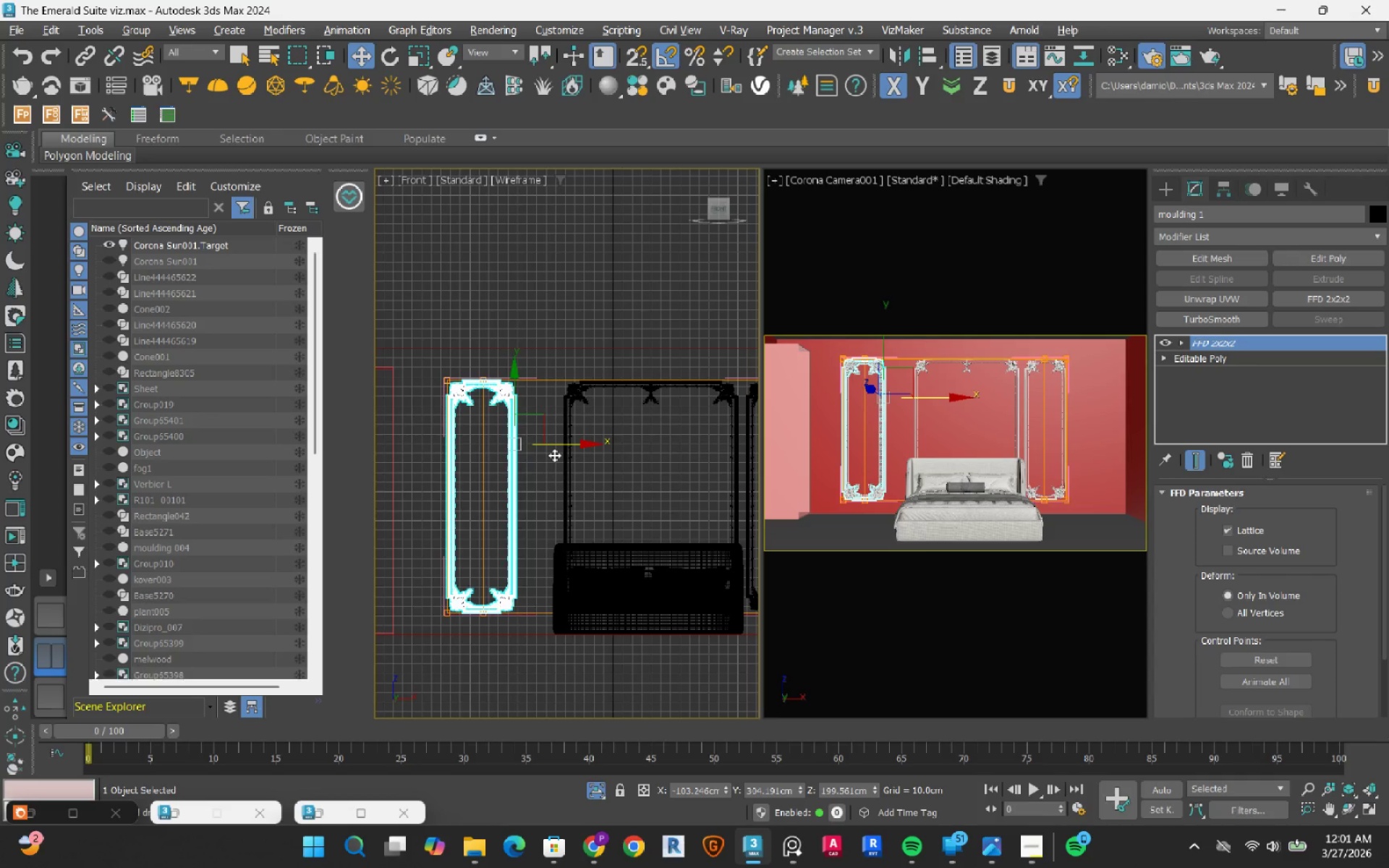 
key(Control+ControlLeft)
 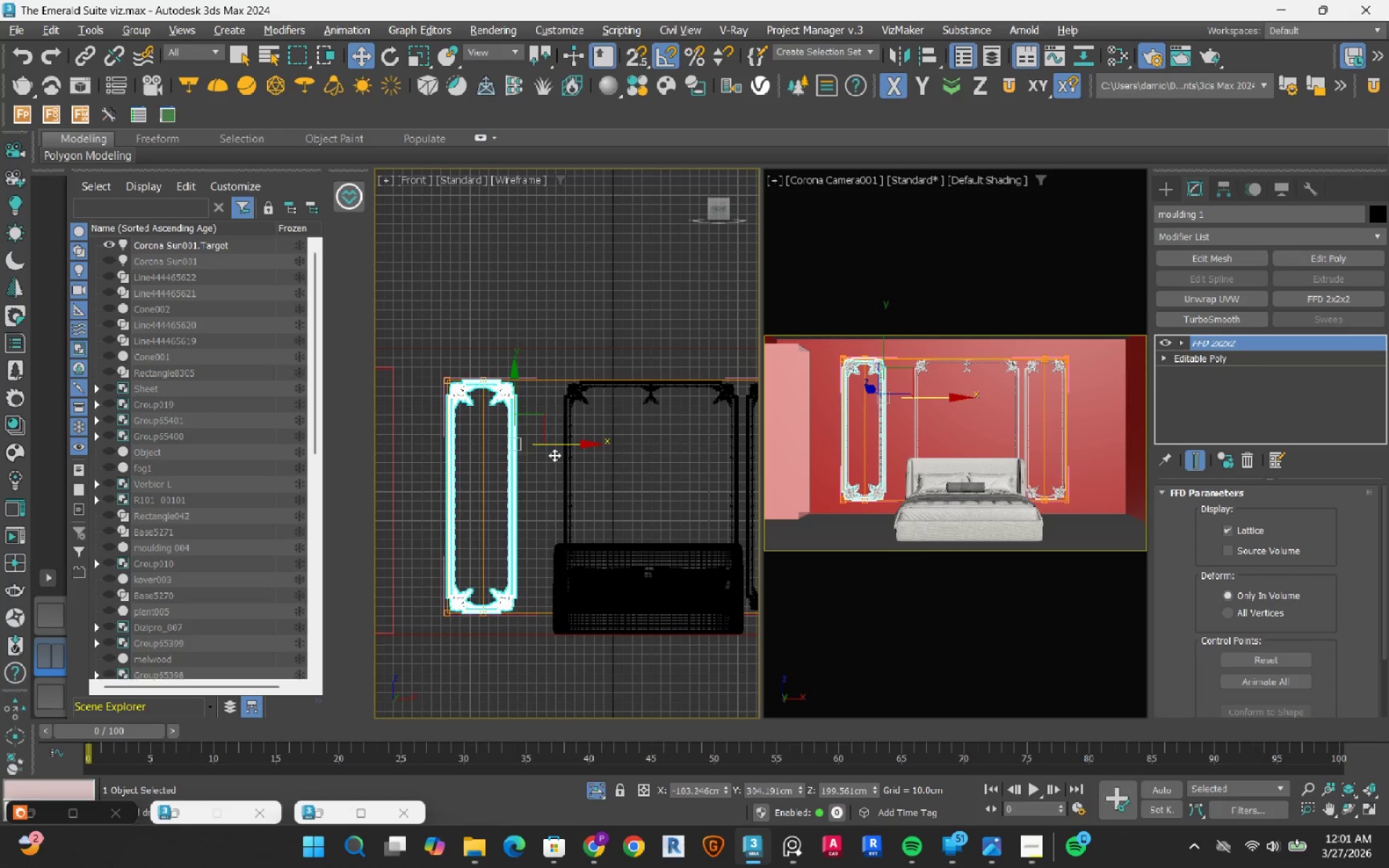 
key(Control+Z)
 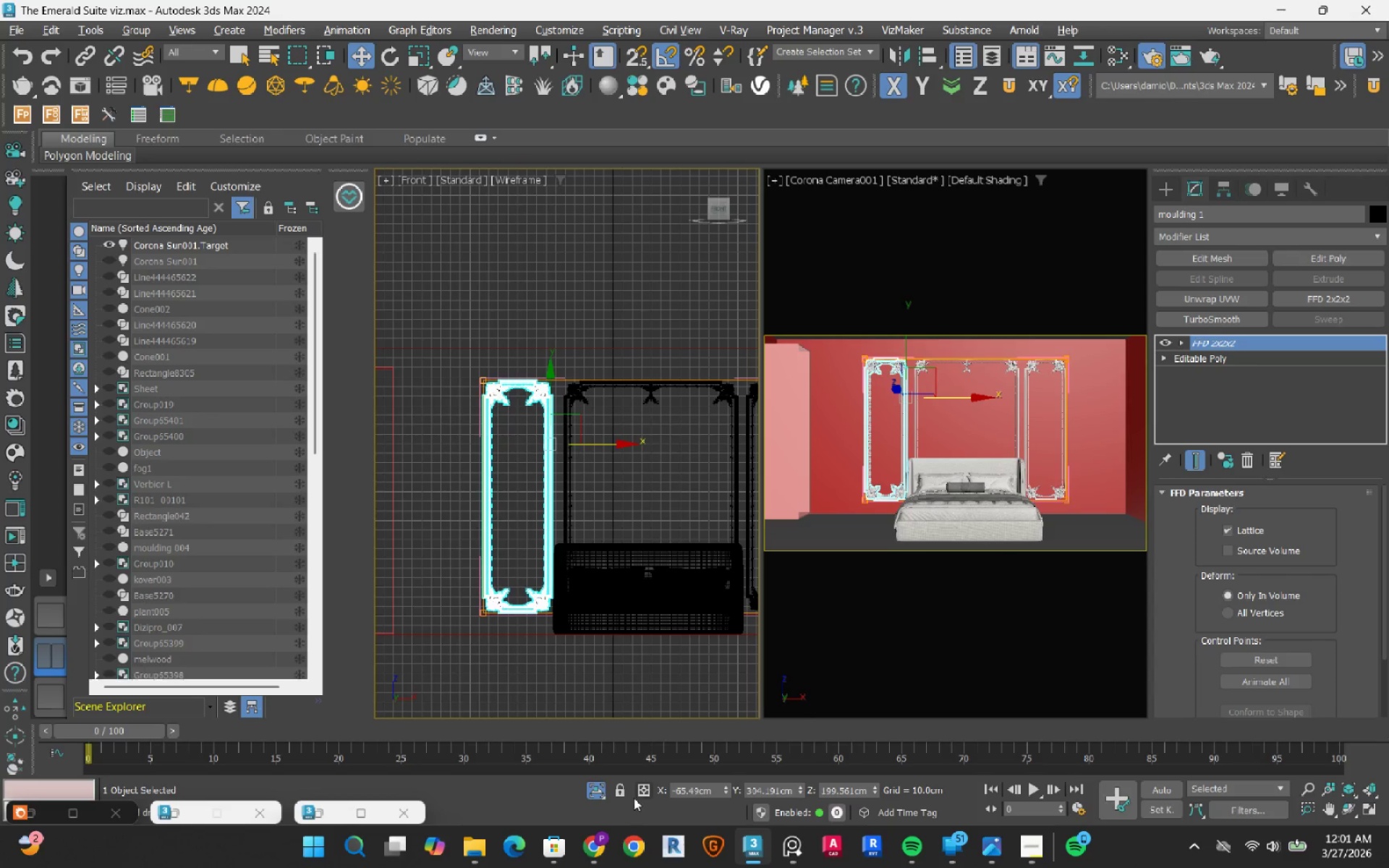 
left_click([647, 792])
 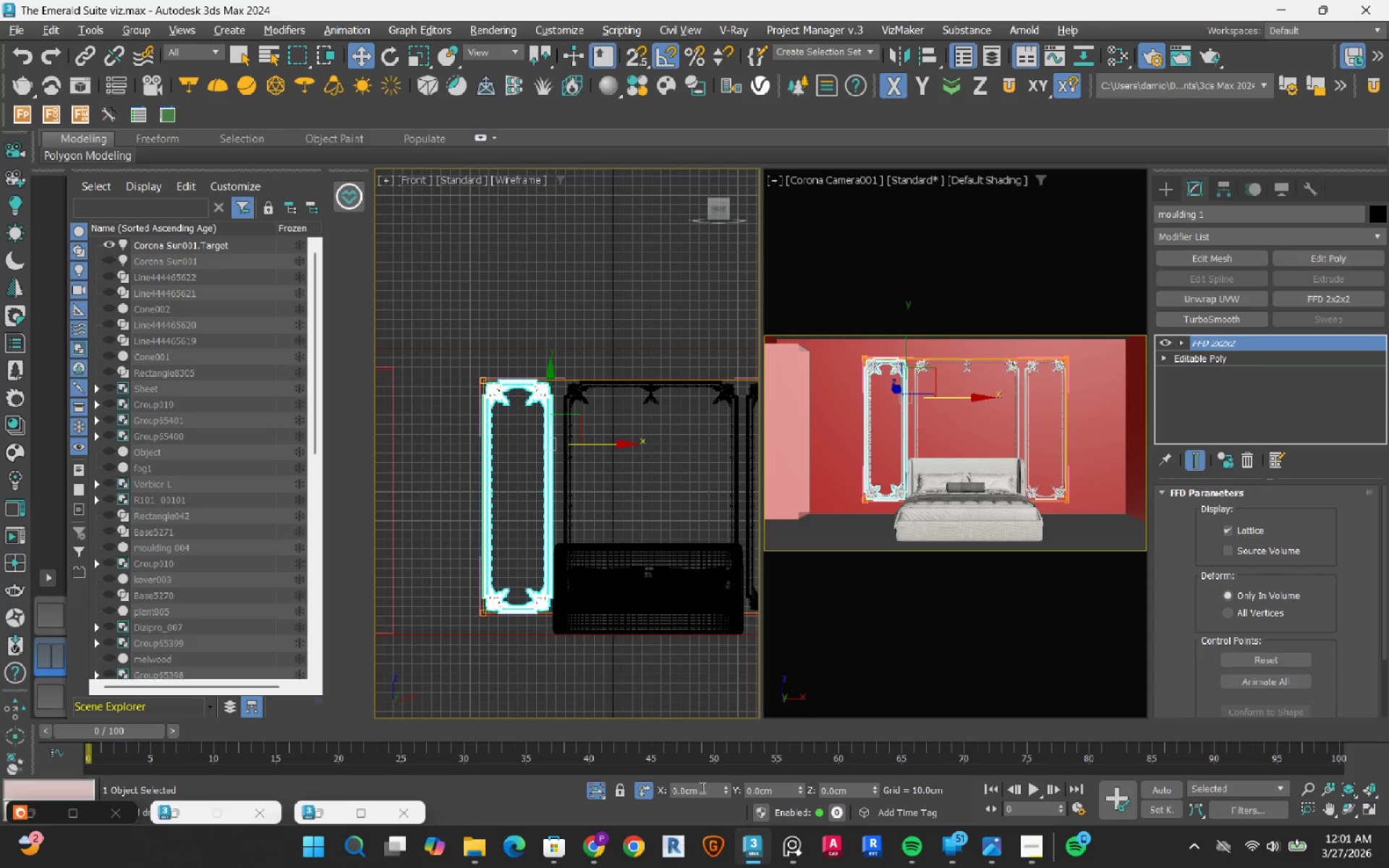 
left_click_drag(start_coordinate=[702, 787], to_coordinate=[640, 786])
 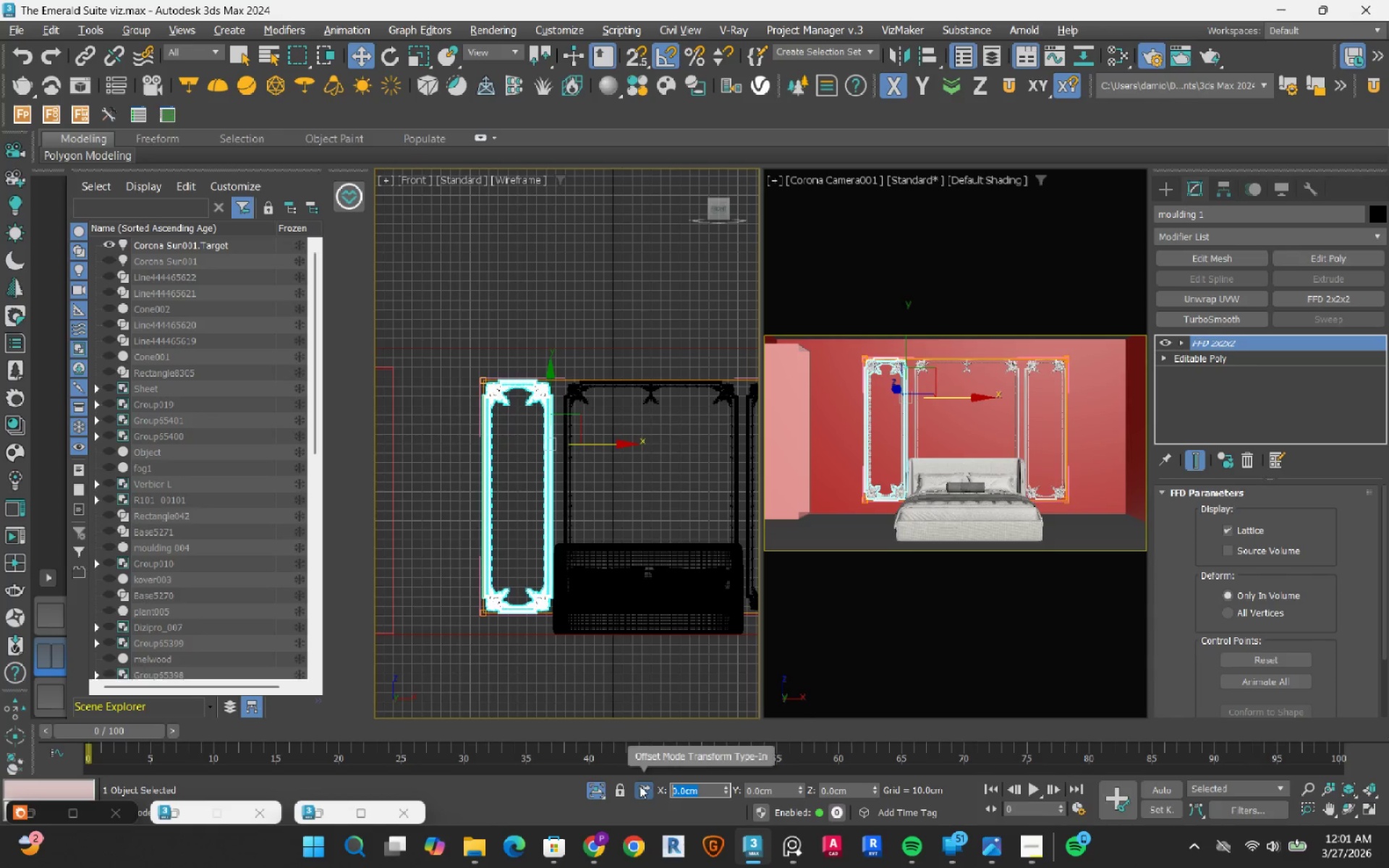 
key(NumpadSubtract)
 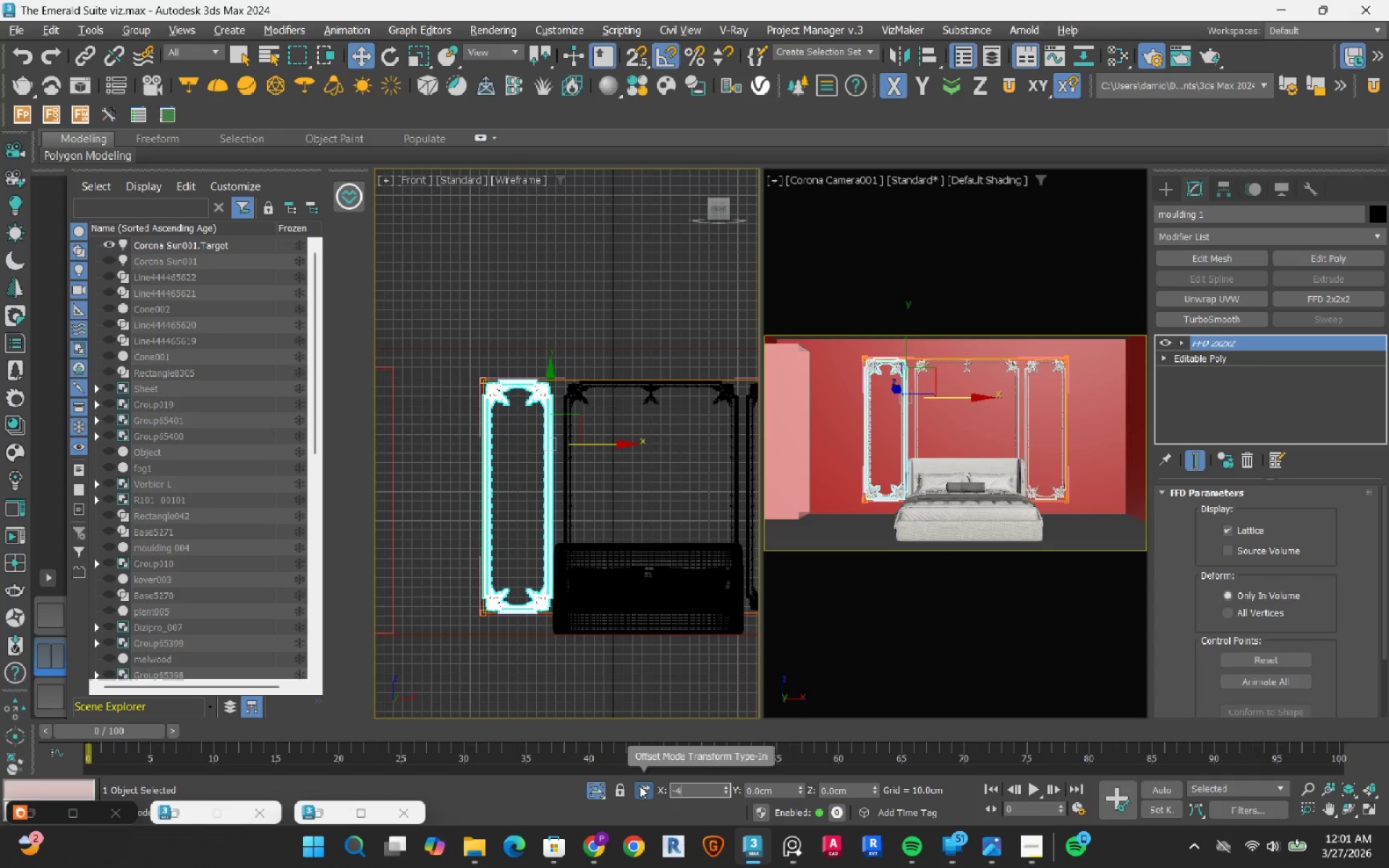 
key(Numpad4)
 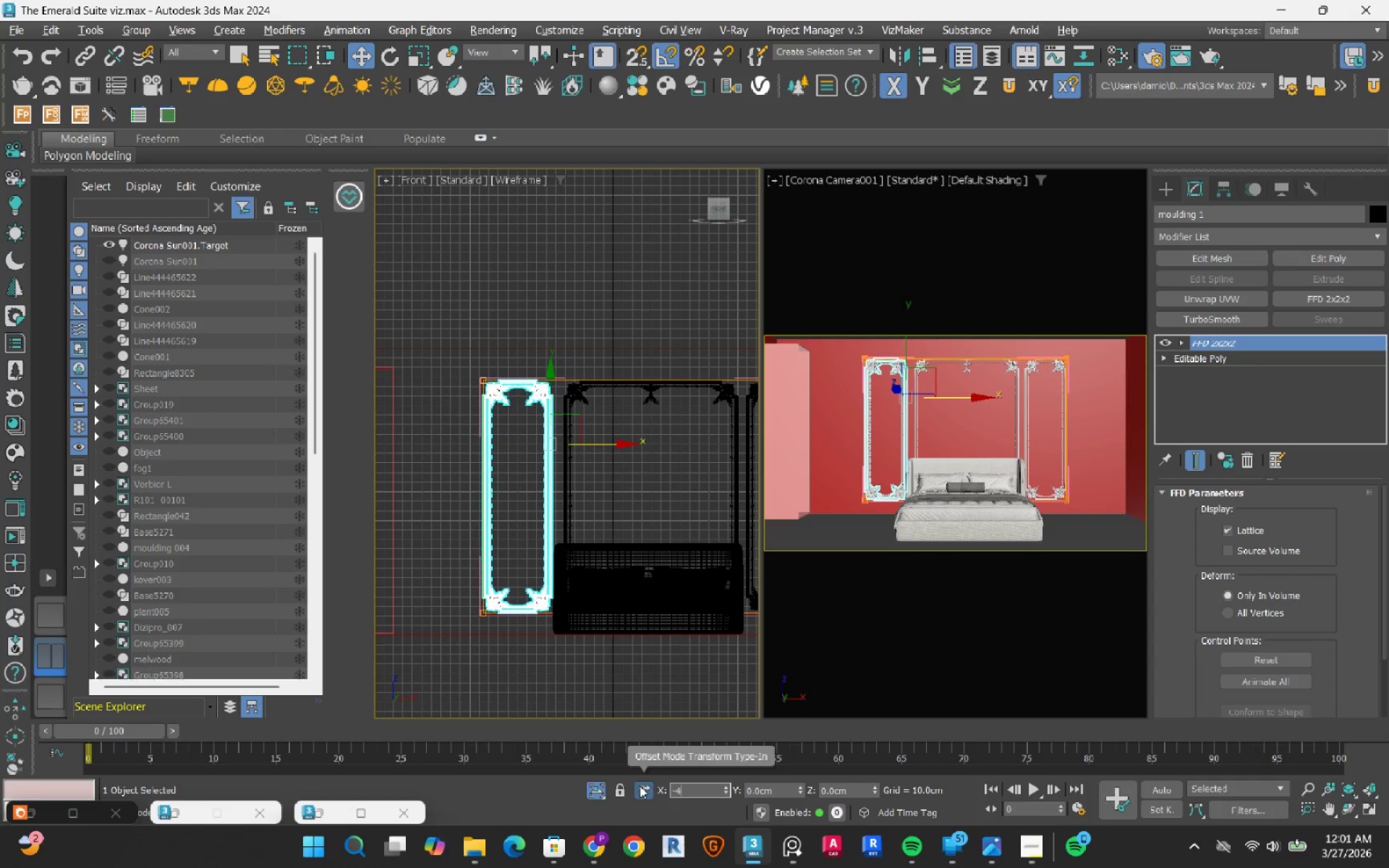 
key(Numpad0)
 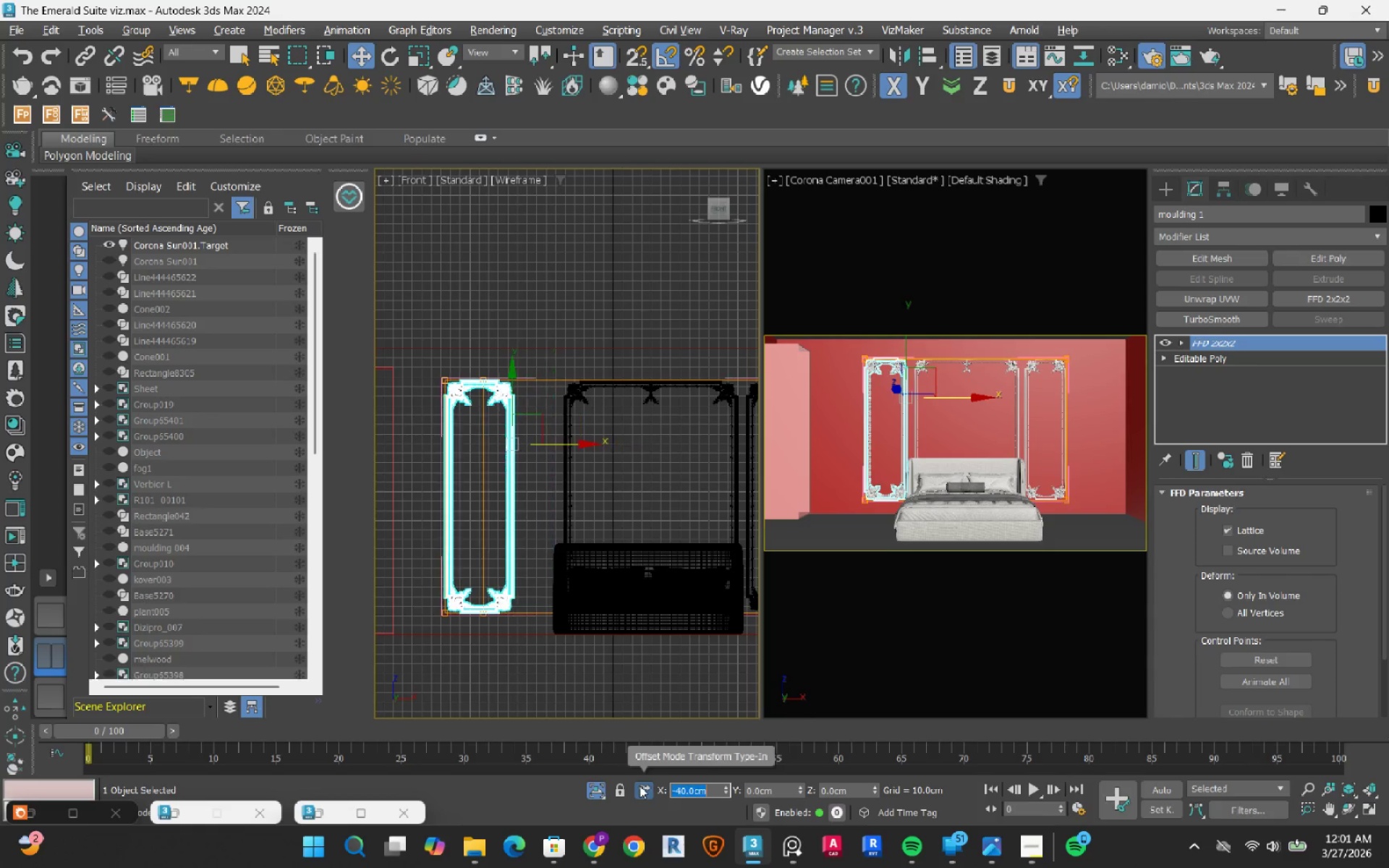 
key(NumpadEnter)
 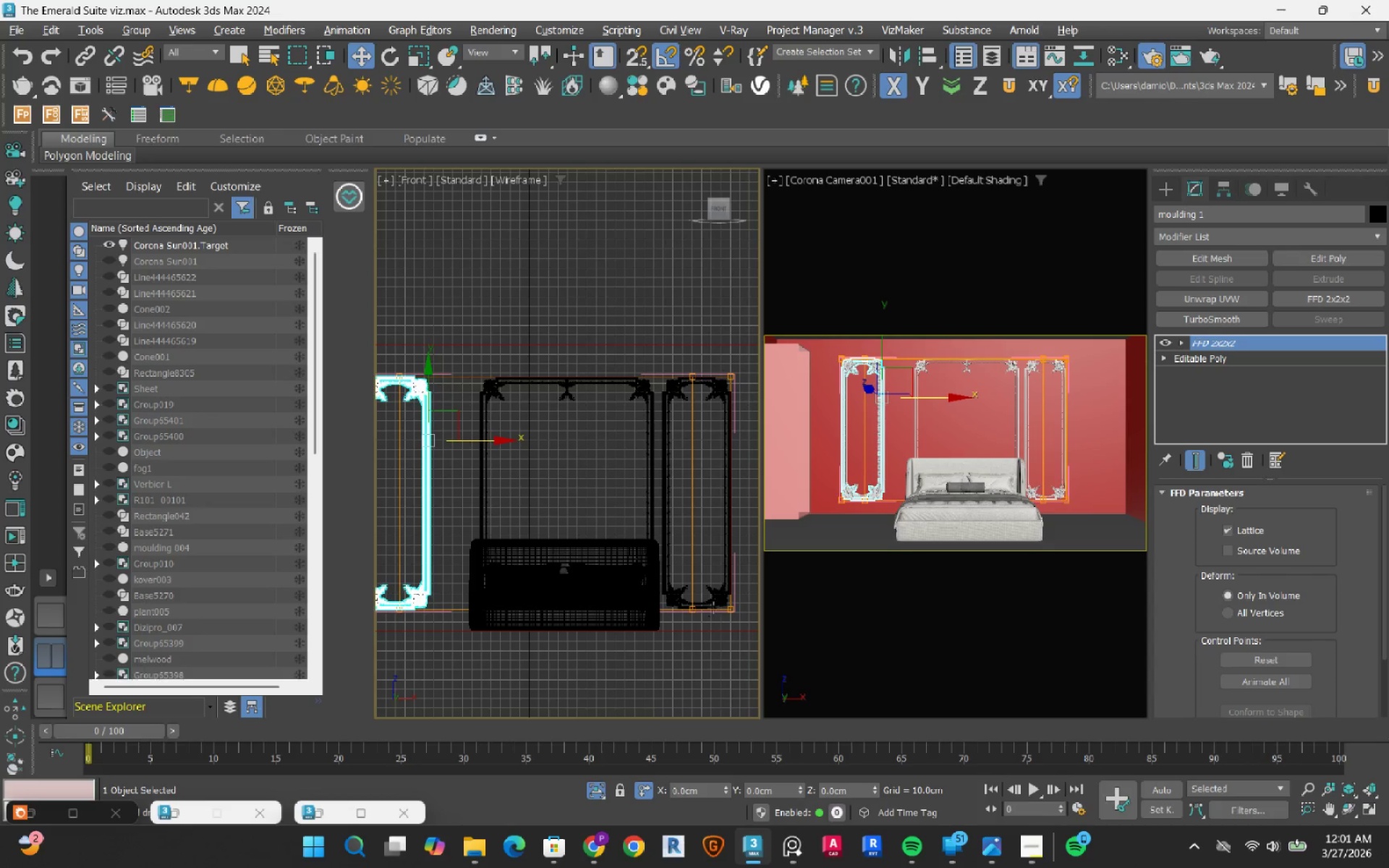 
left_click([725, 596])
 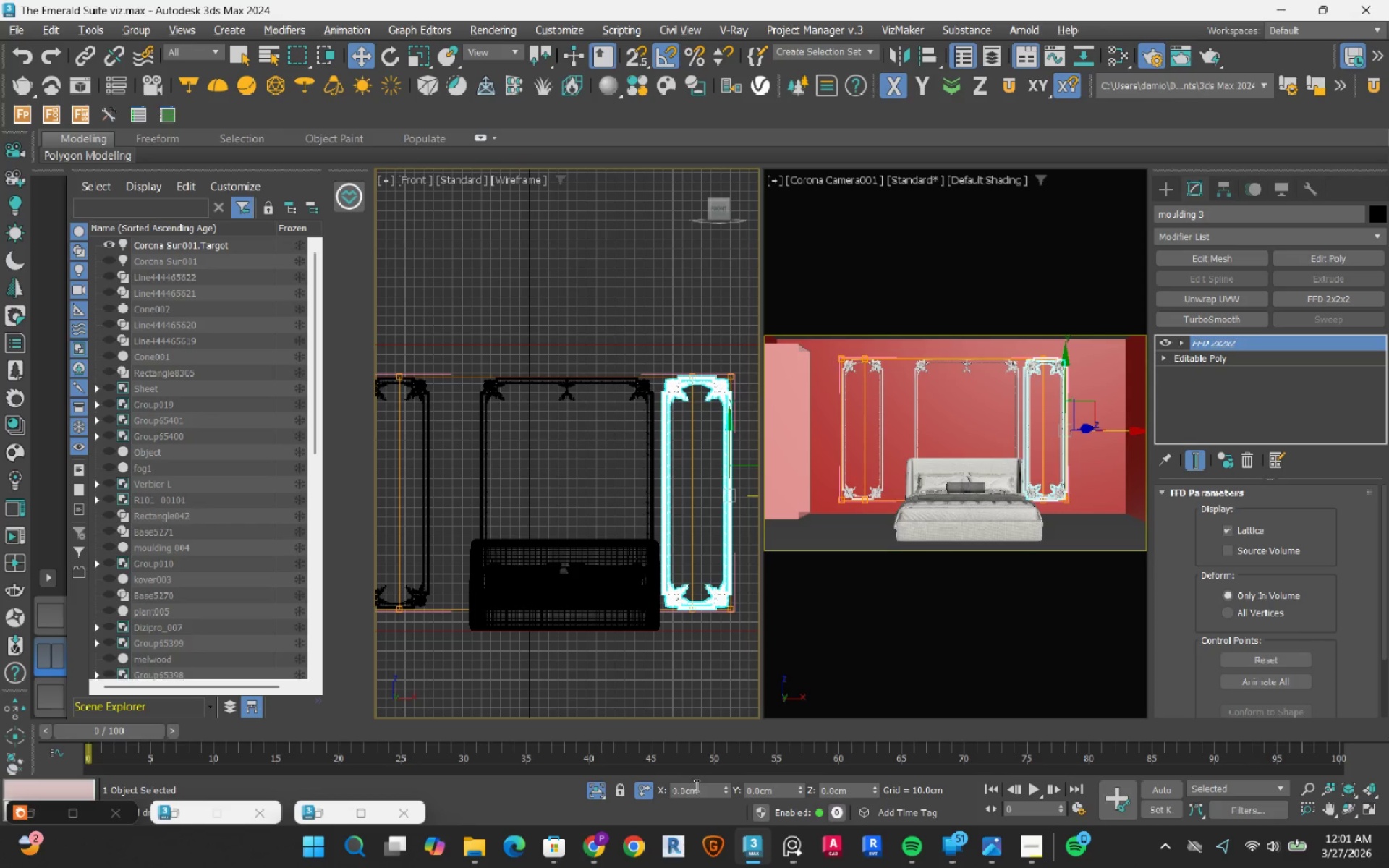 
left_click_drag(start_coordinate=[702, 789], to_coordinate=[634, 785])
 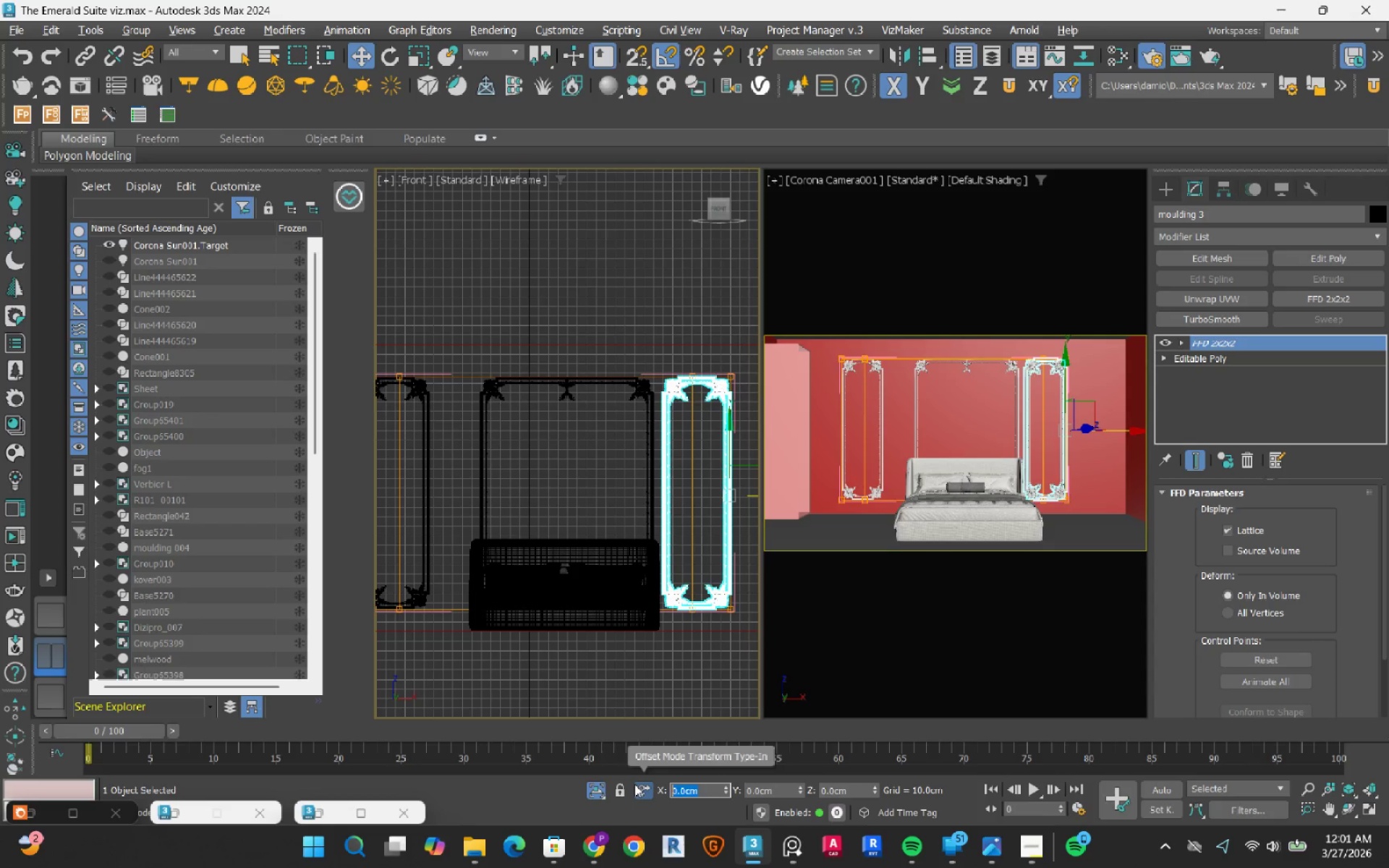 
key(Numpad4)
 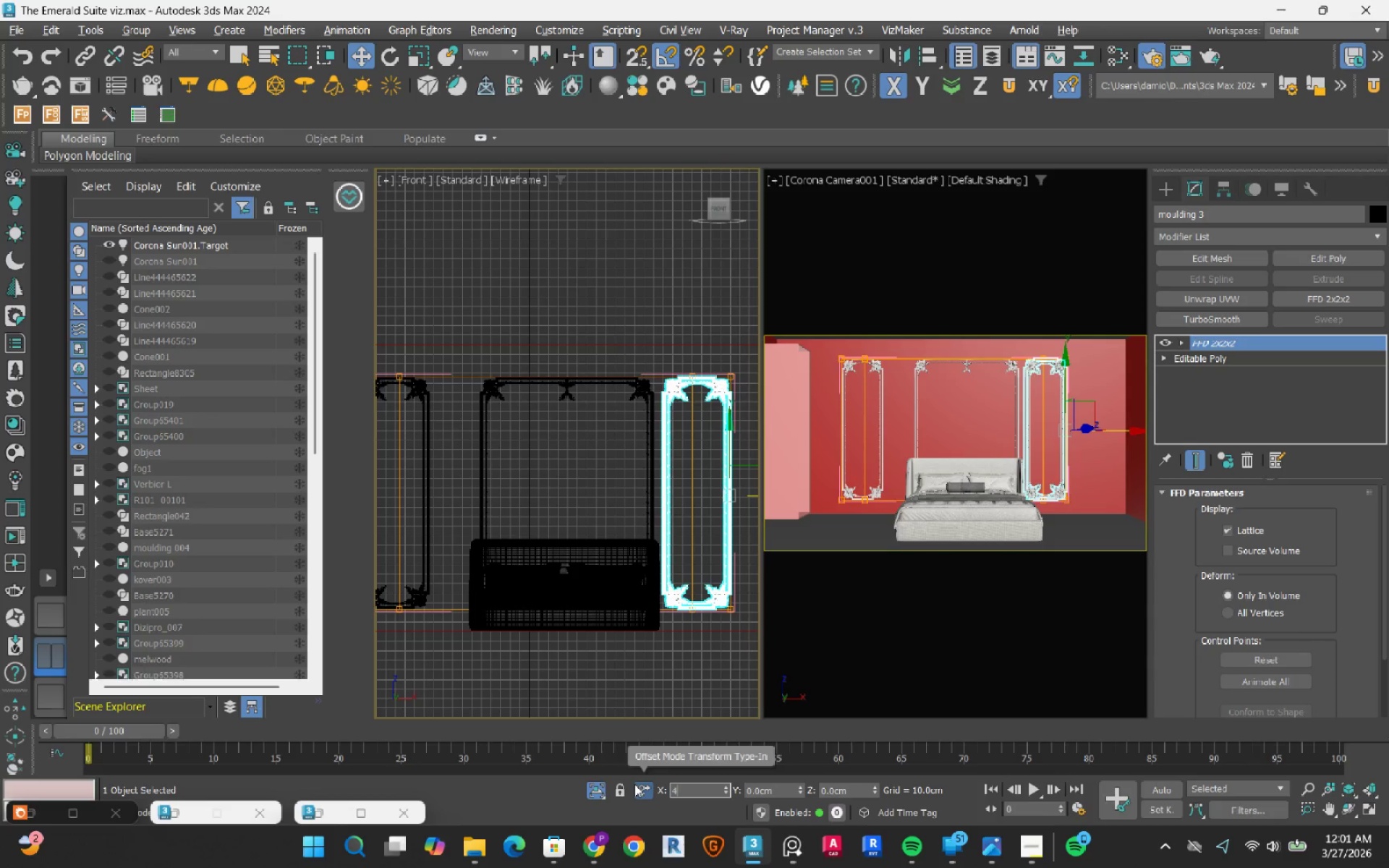 
key(Numpad0)
 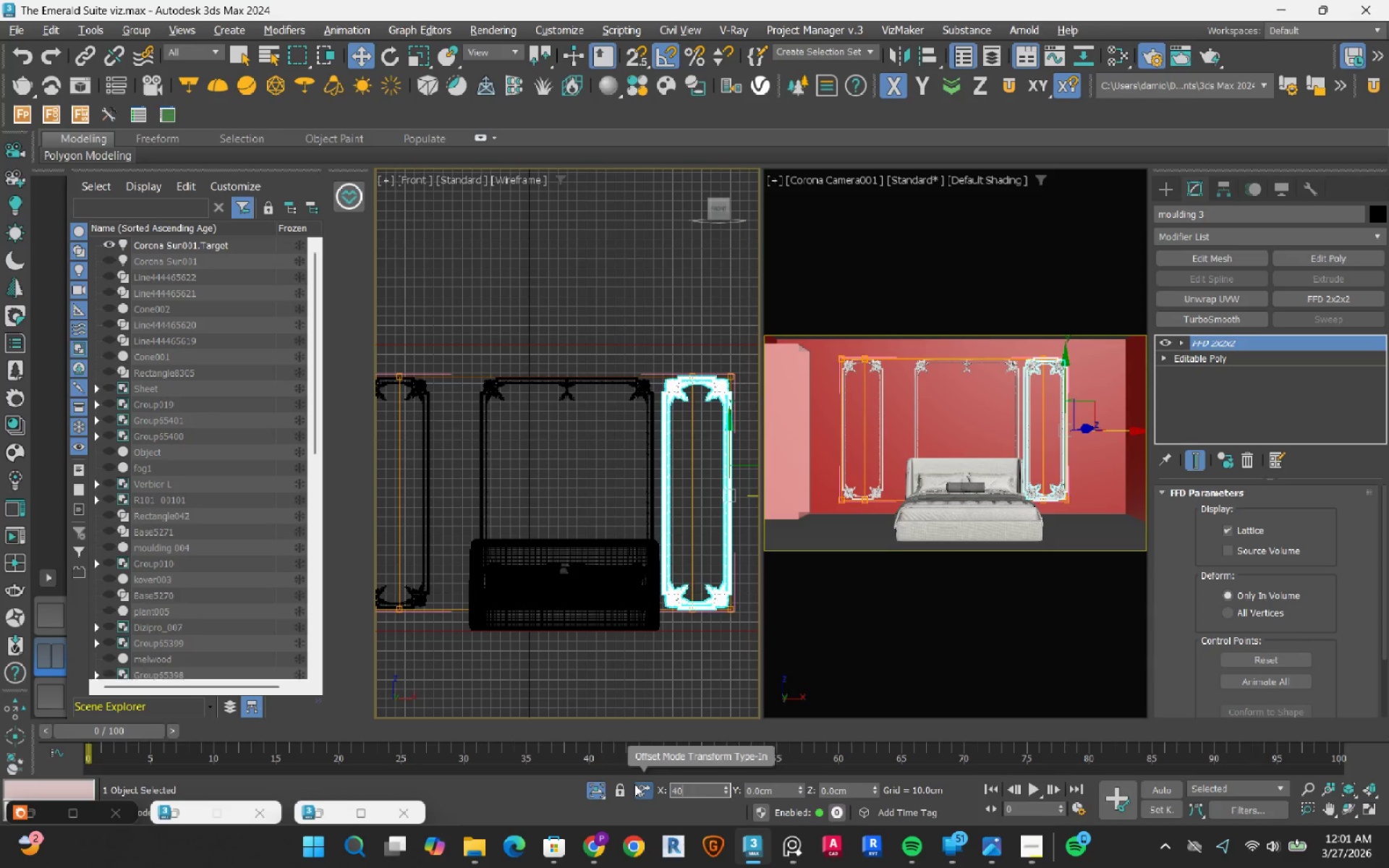 
key(NumpadEnter)
 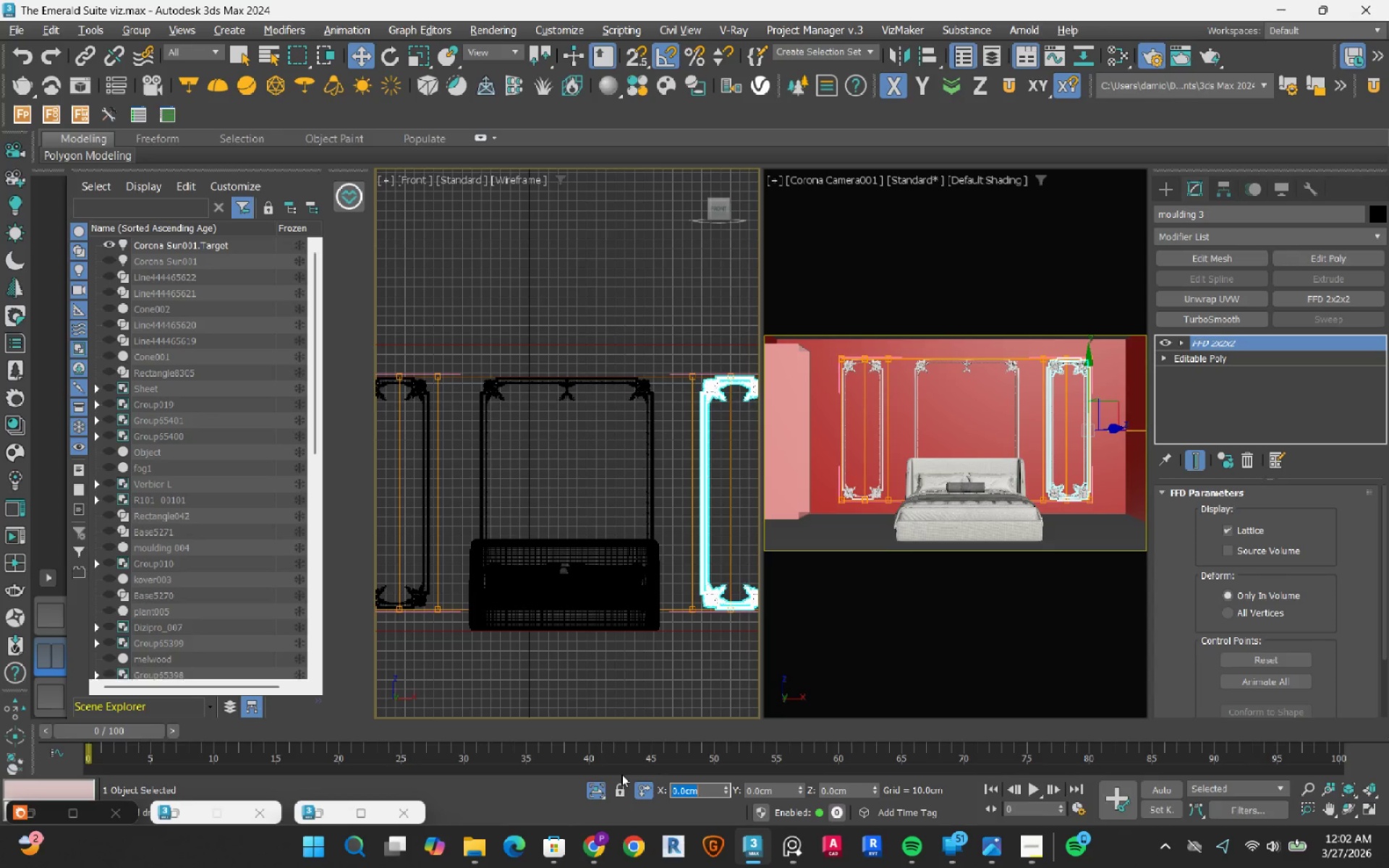 
wait(36.17)
 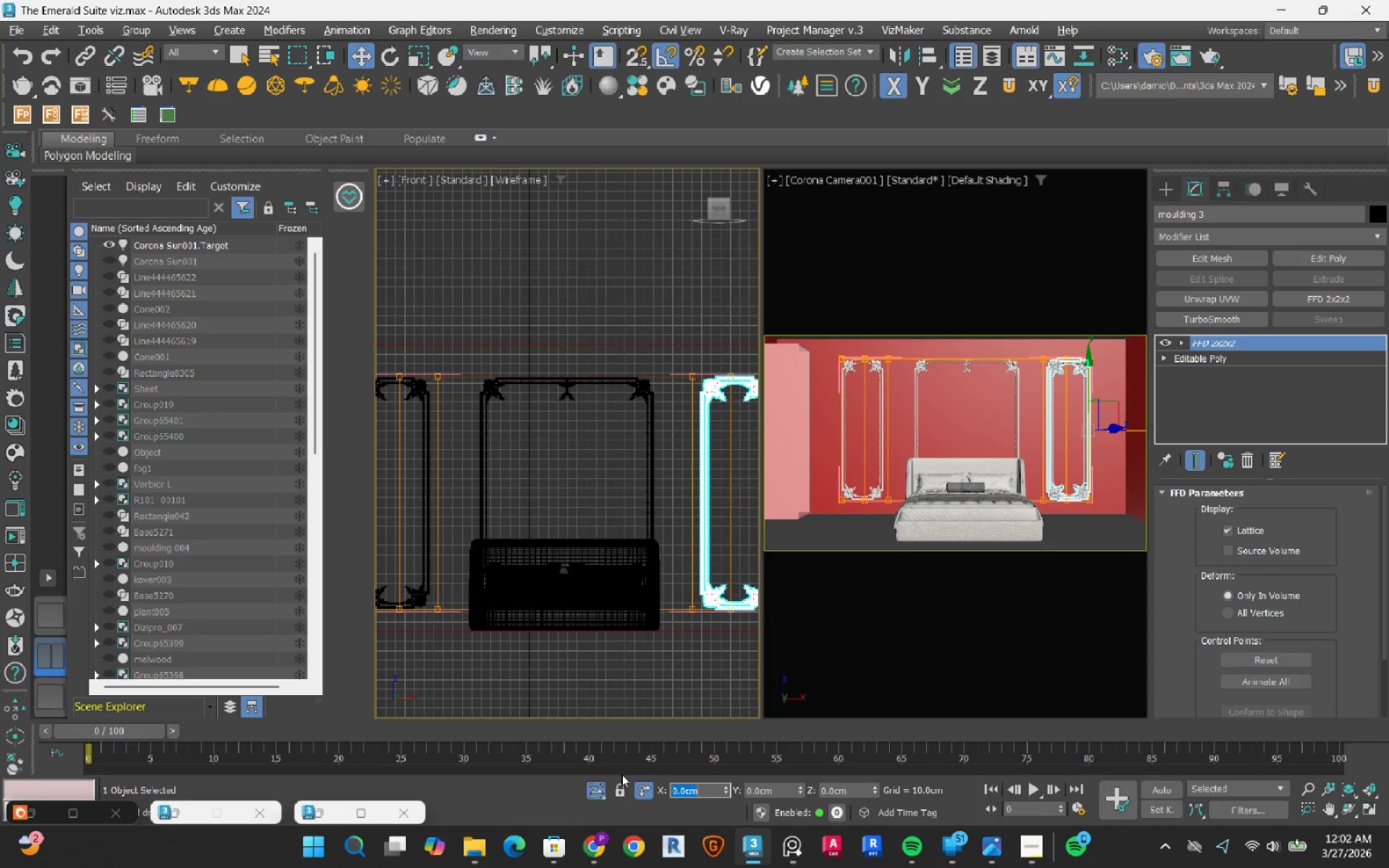 
scroll: coordinate [653, 501], scroll_direction: down, amount: 1.0
 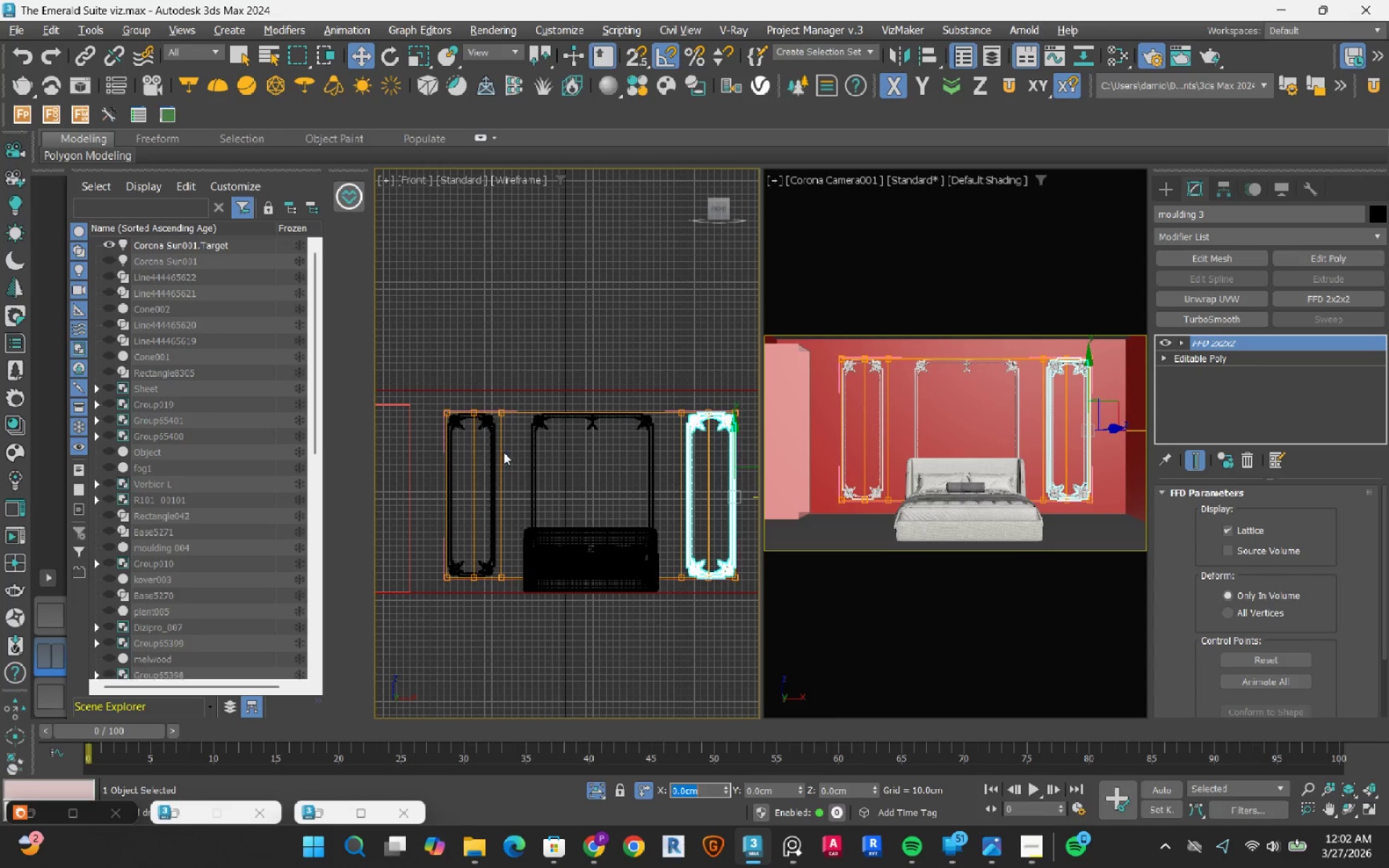 
scroll: coordinate [511, 451], scroll_direction: up, amount: 1.0
 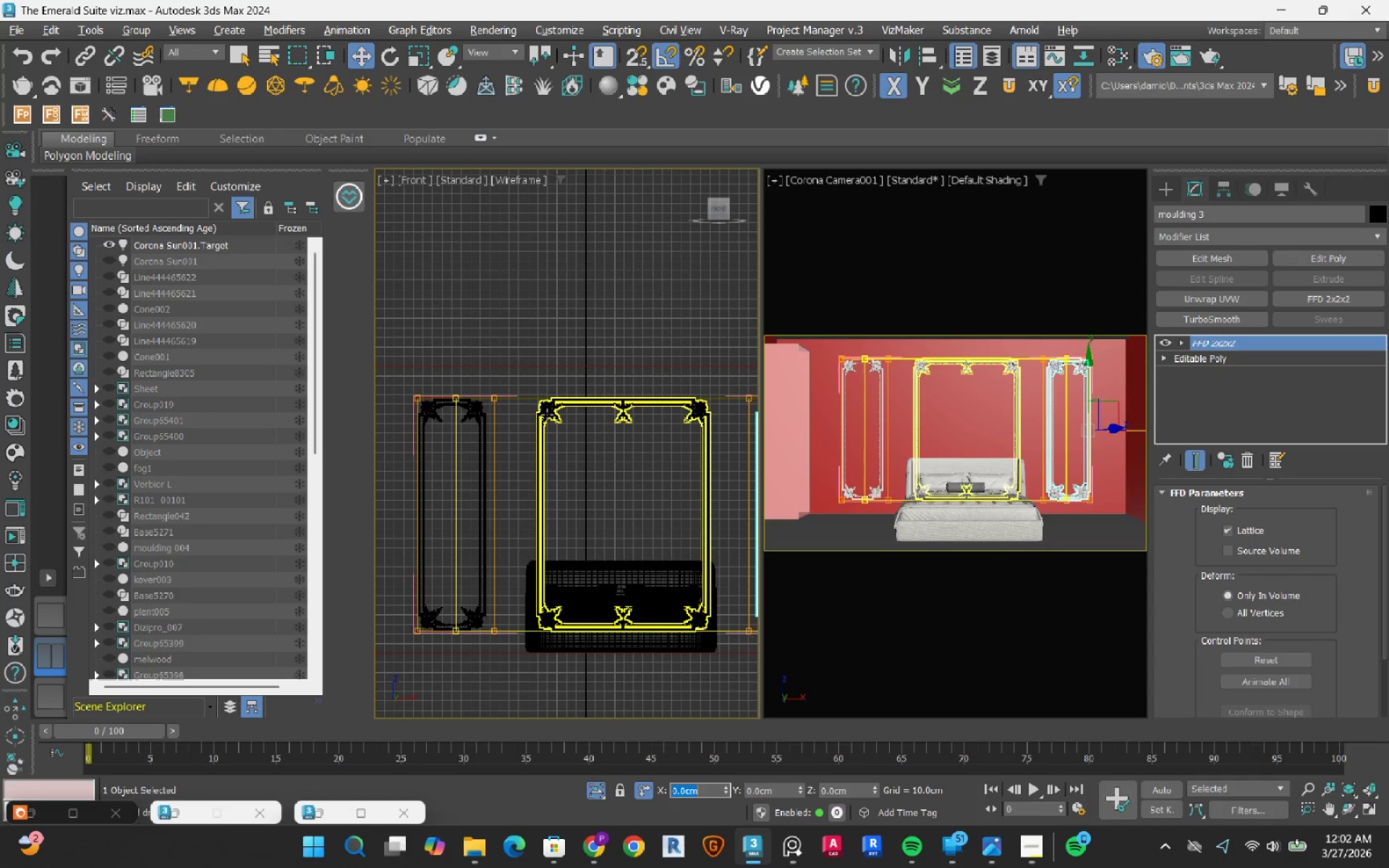 
left_click([547, 414])
 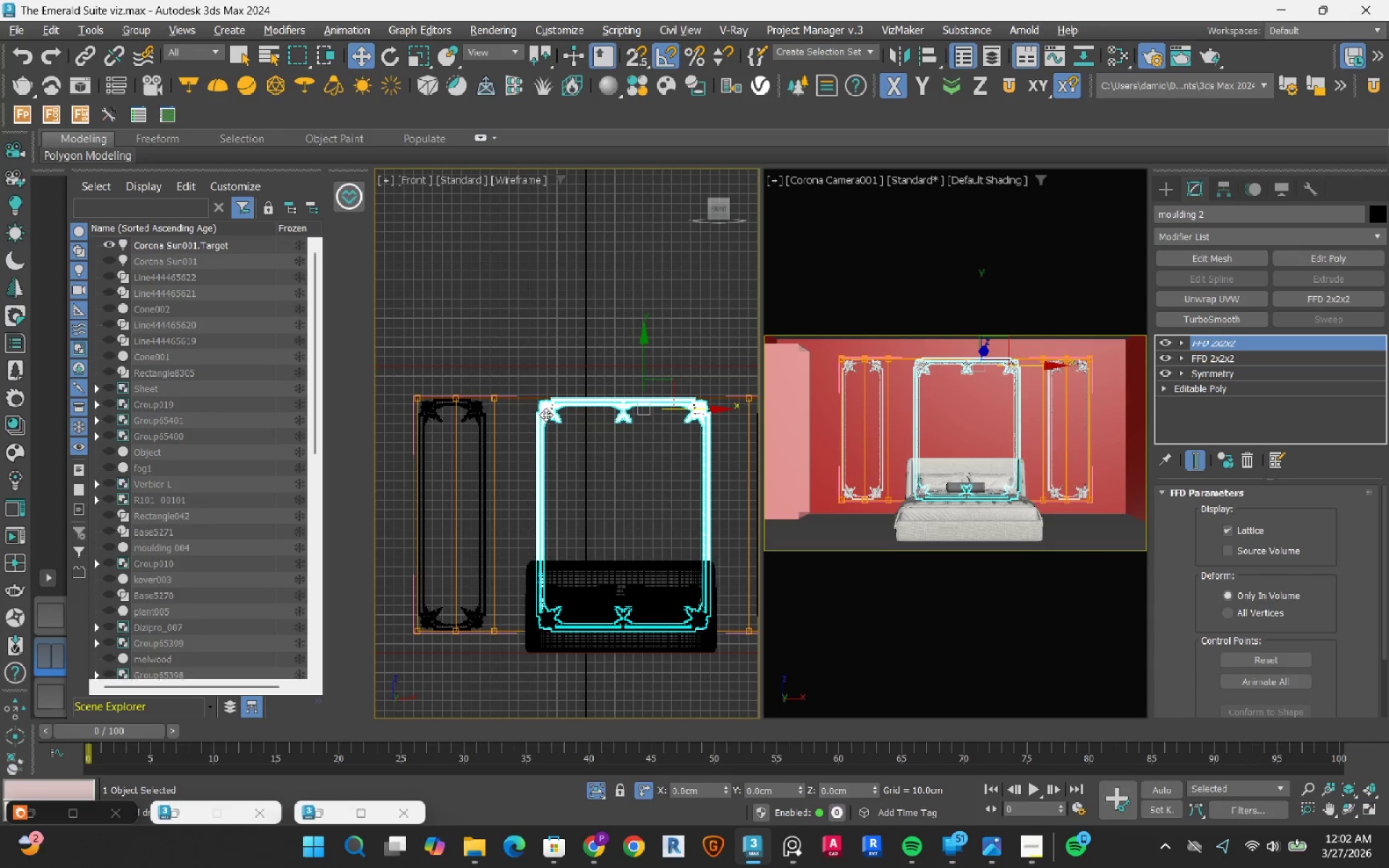 
scroll: coordinate [624, 373], scroll_direction: up, amount: 2.0
 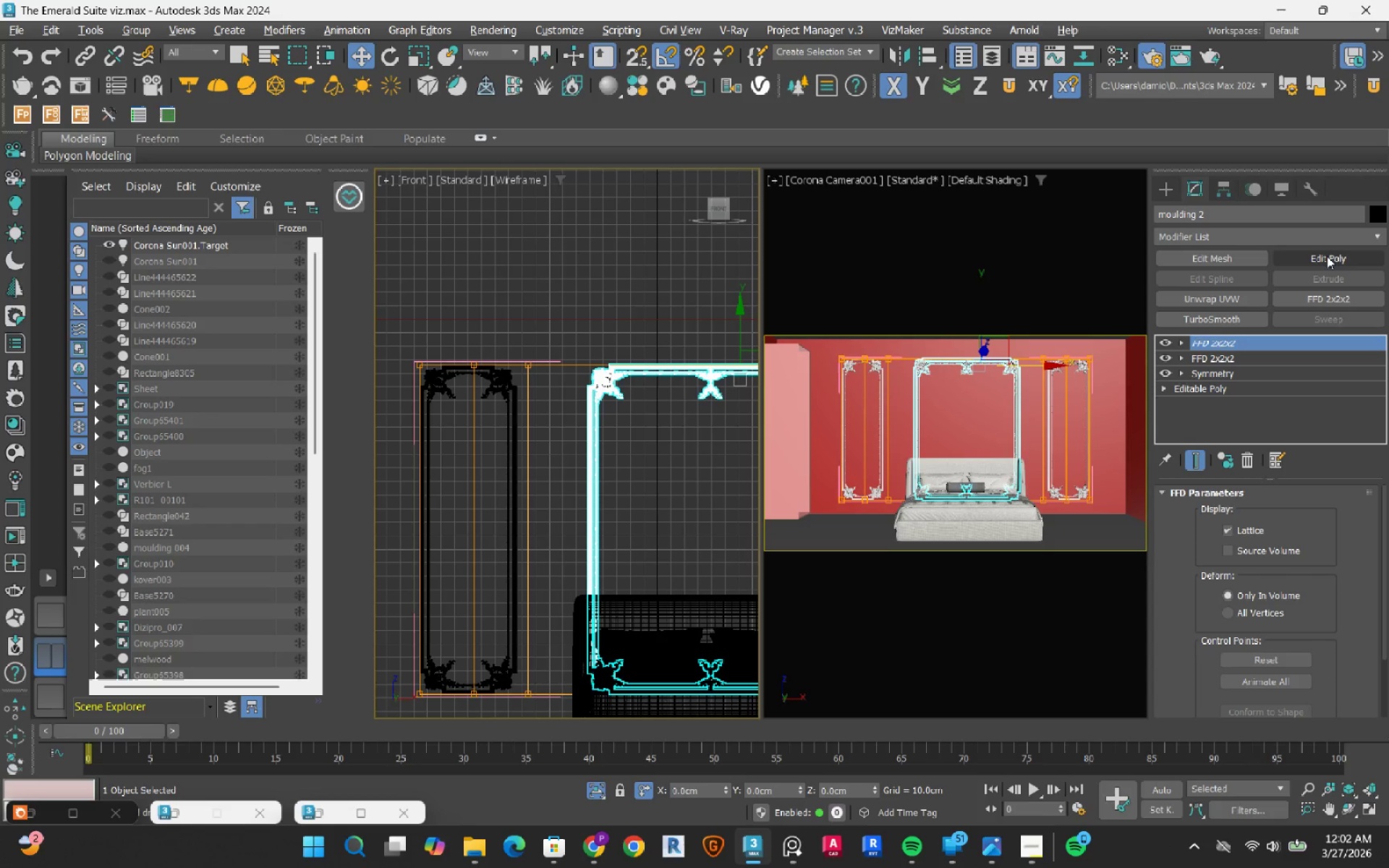 
wait(8.57)
 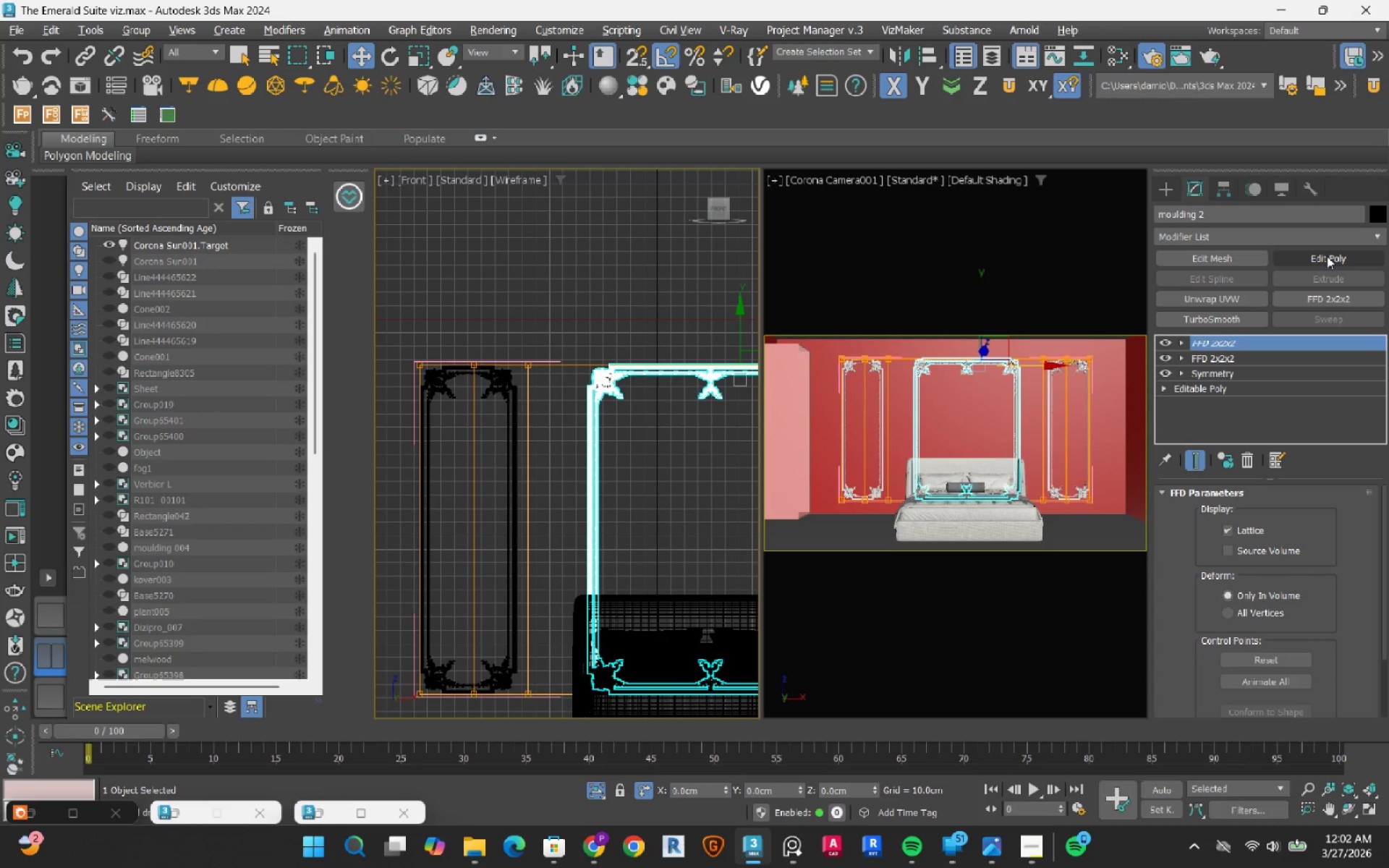 
left_click([1231, 460])
 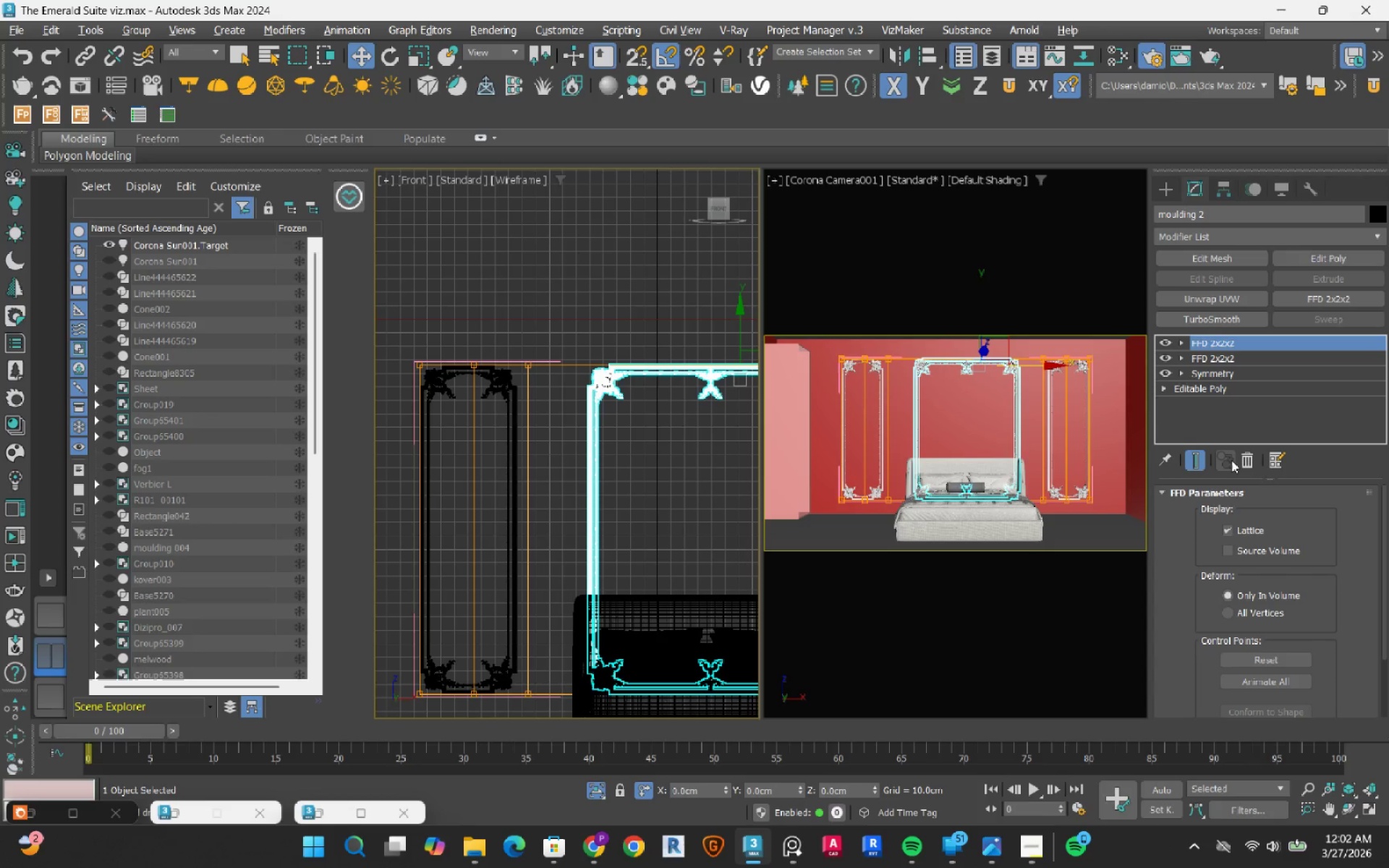 
double_click([1231, 460])
 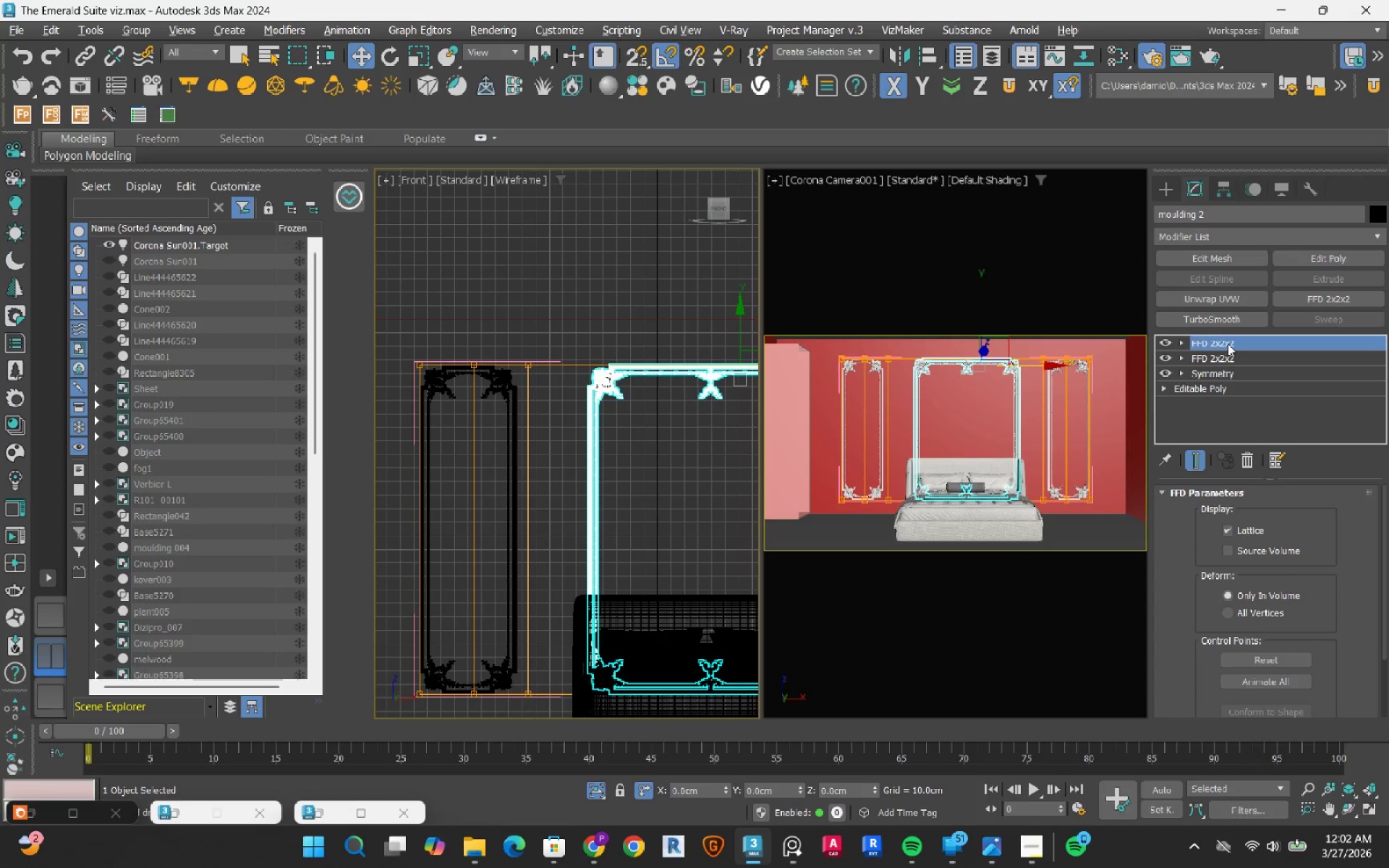 
right_click([1228, 344])
 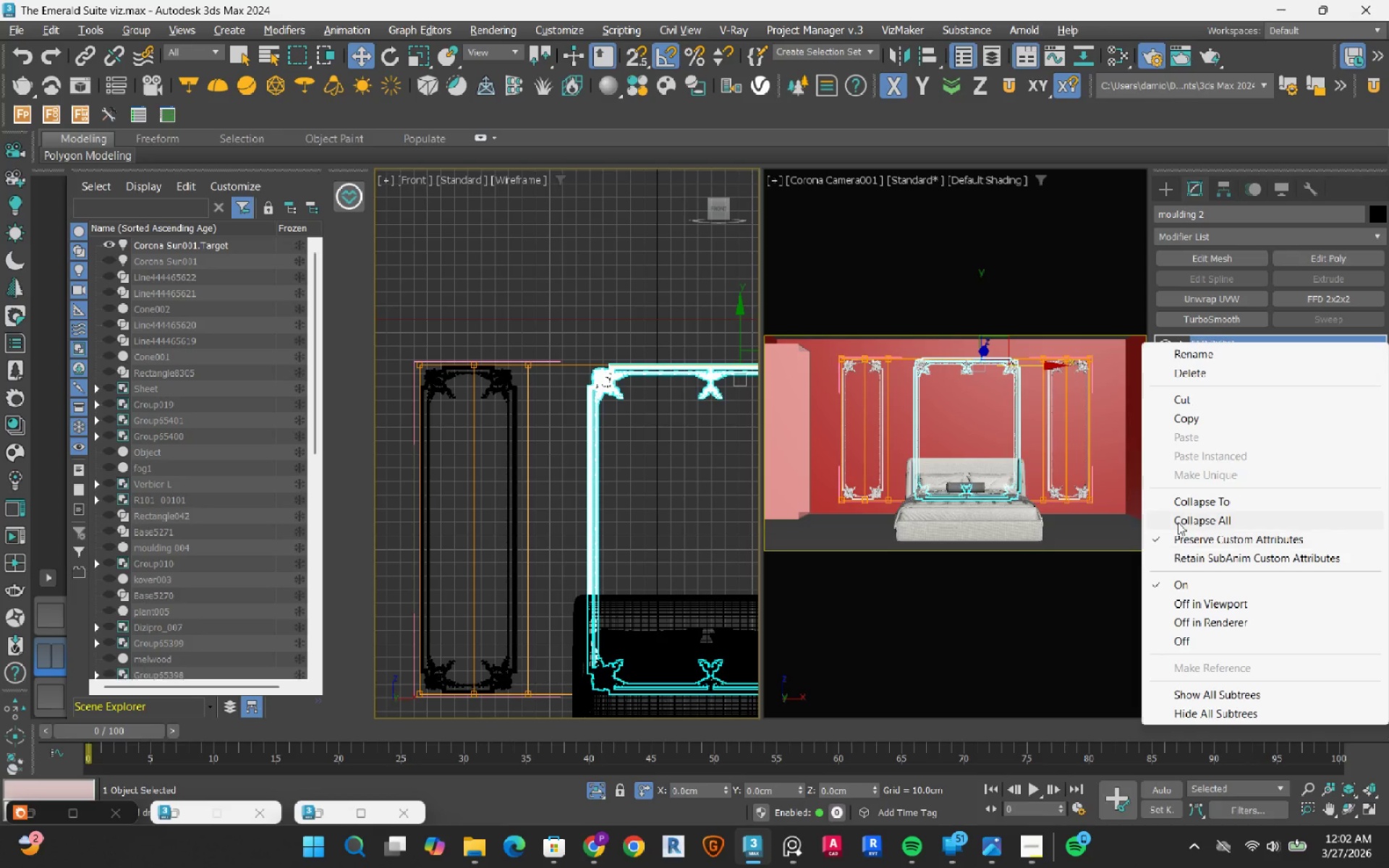 
left_click([1192, 506])
 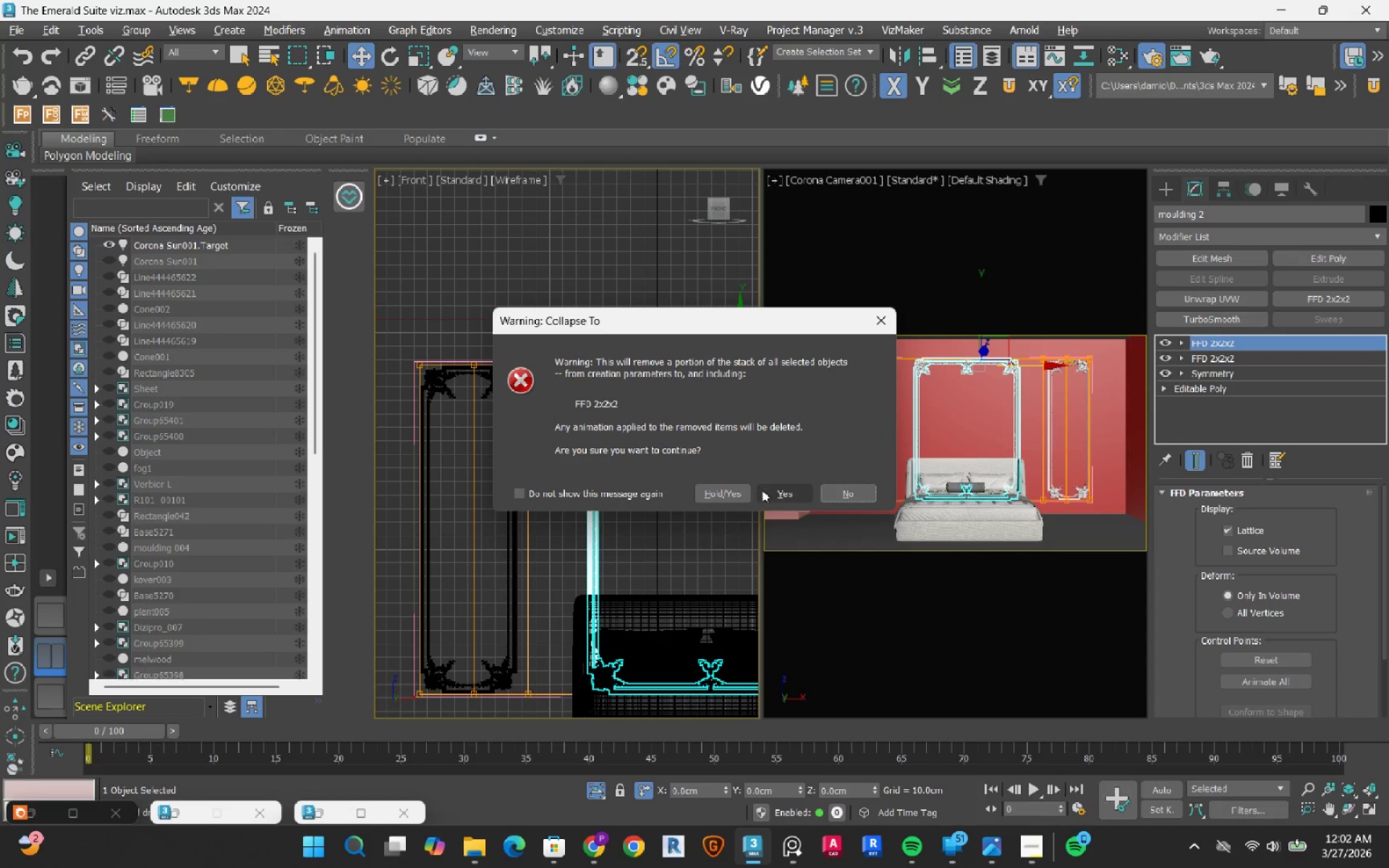 
left_click([773, 495])
 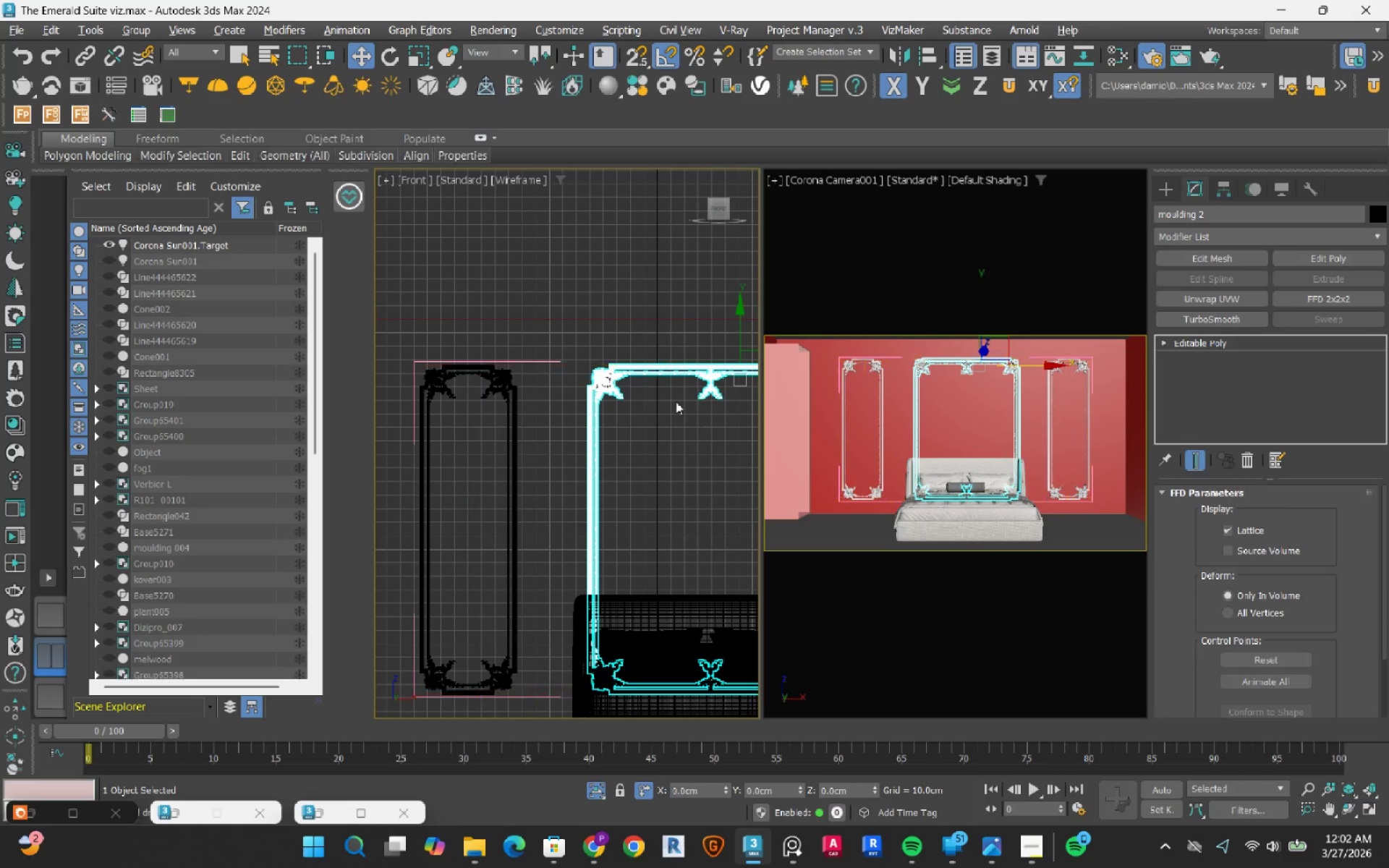 
left_click([638, 315])
 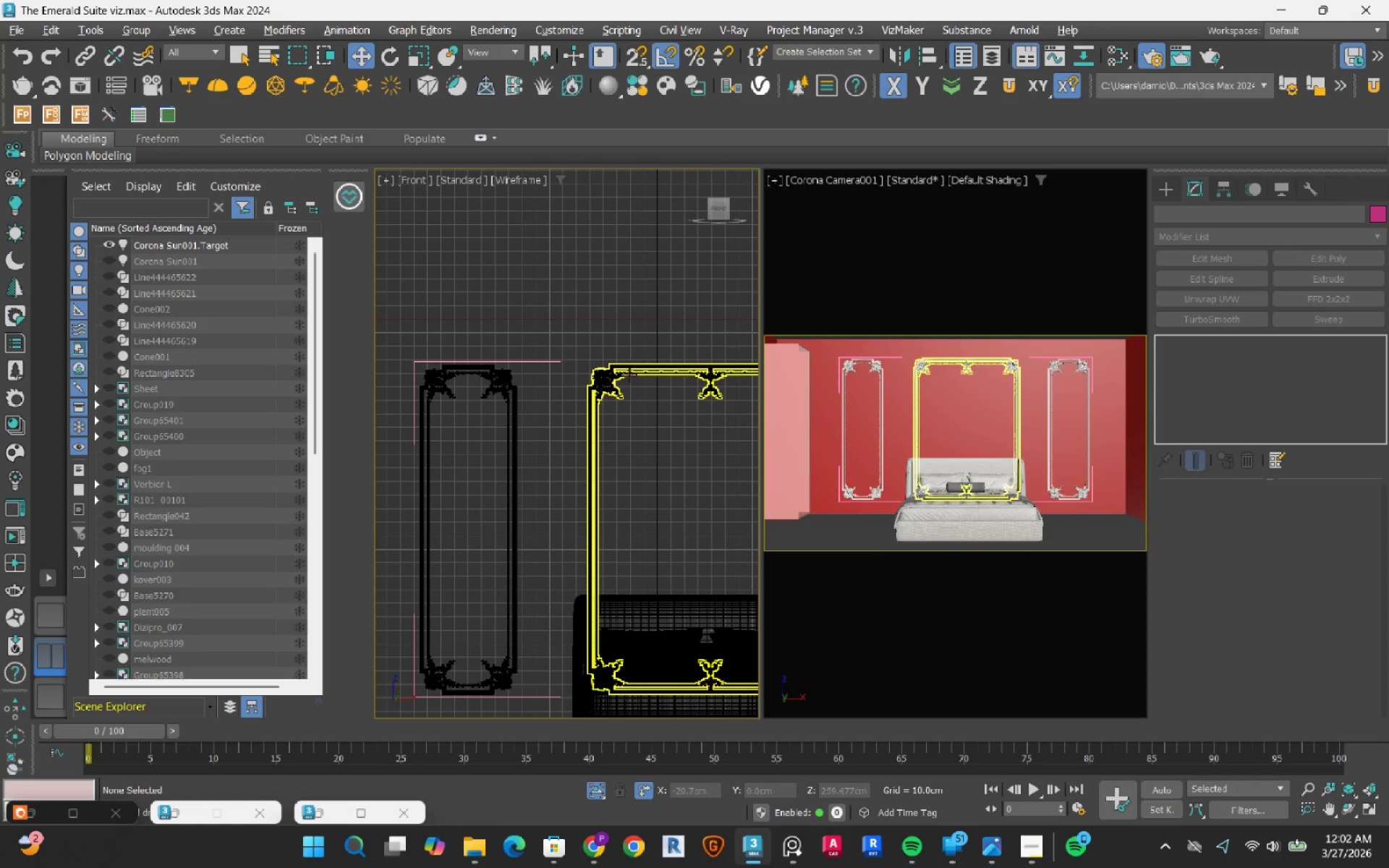 
left_click([629, 375])
 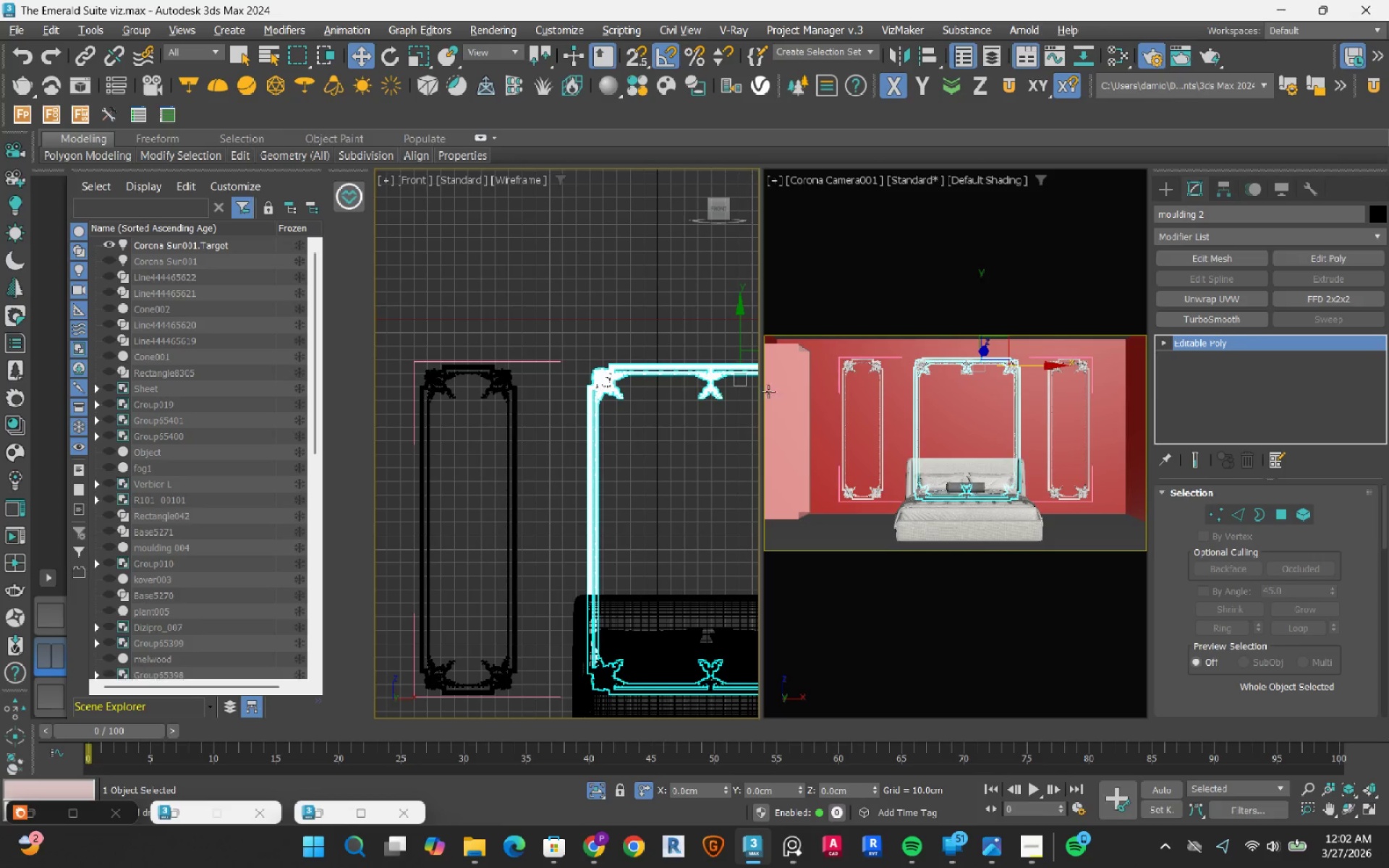 
scroll: coordinate [647, 367], scroll_direction: up, amount: 4.0
 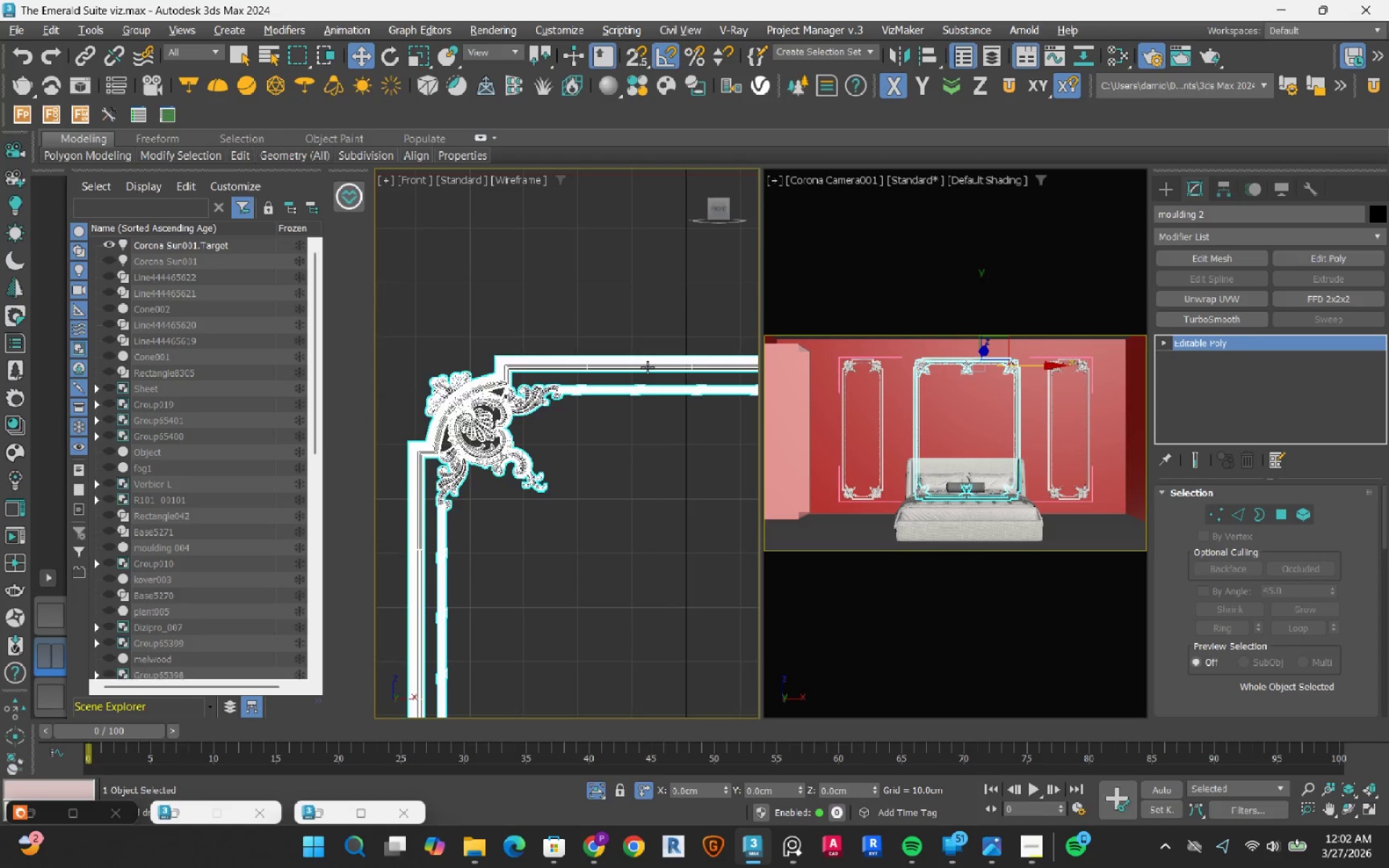 
scroll: coordinate [647, 367], scroll_direction: down, amount: 3.0
 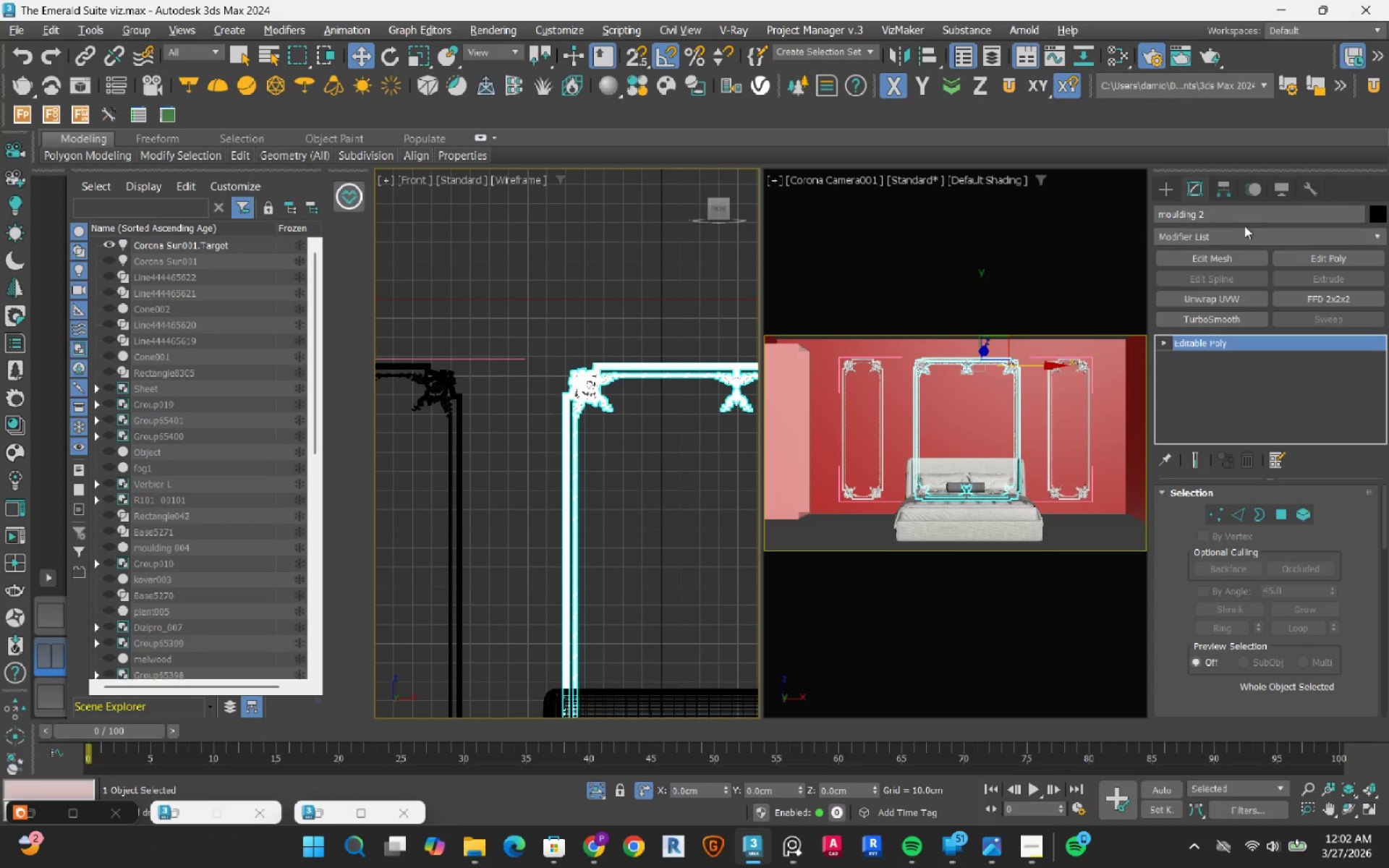 
left_click([1242, 237])
 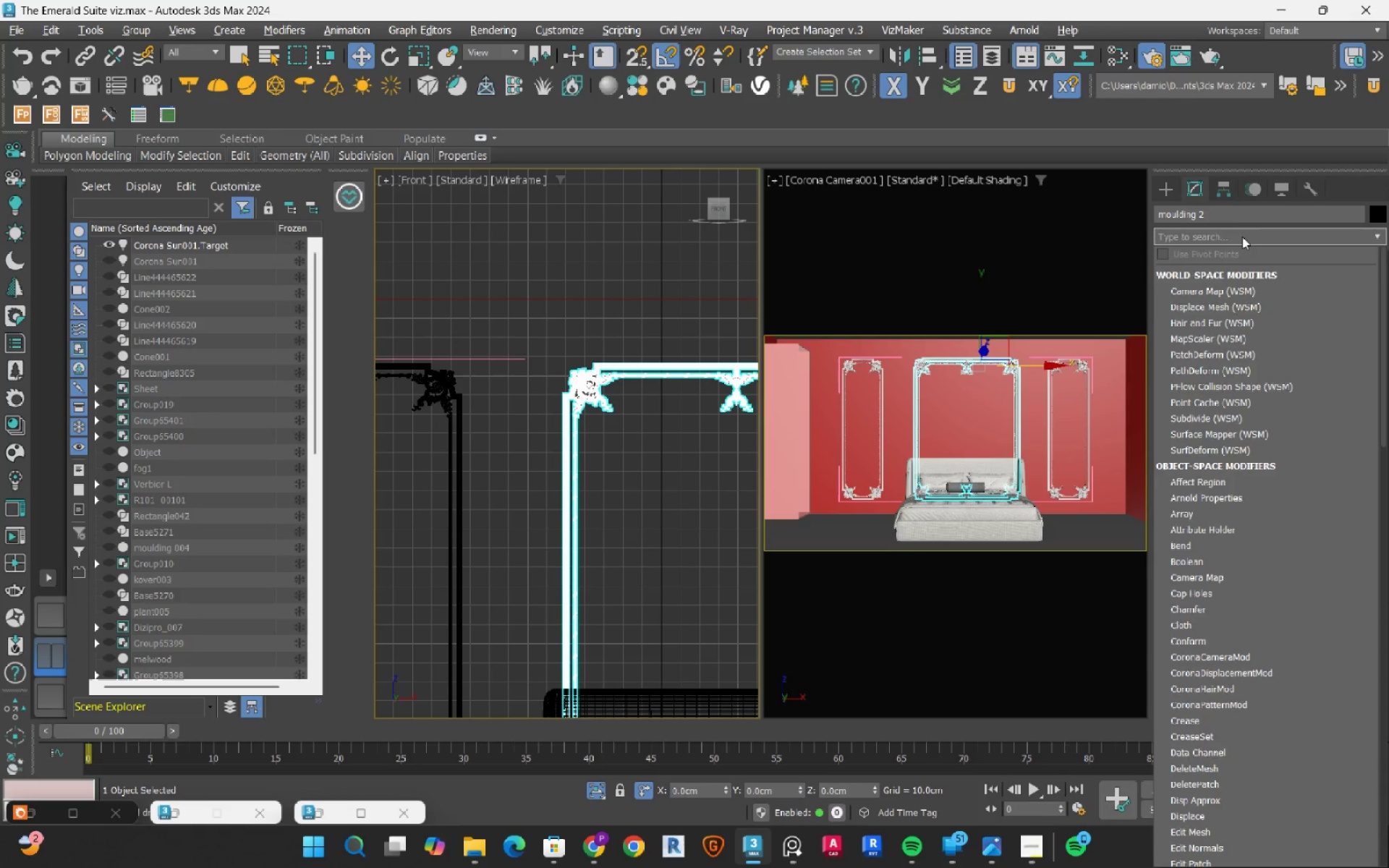 
type(sy)
 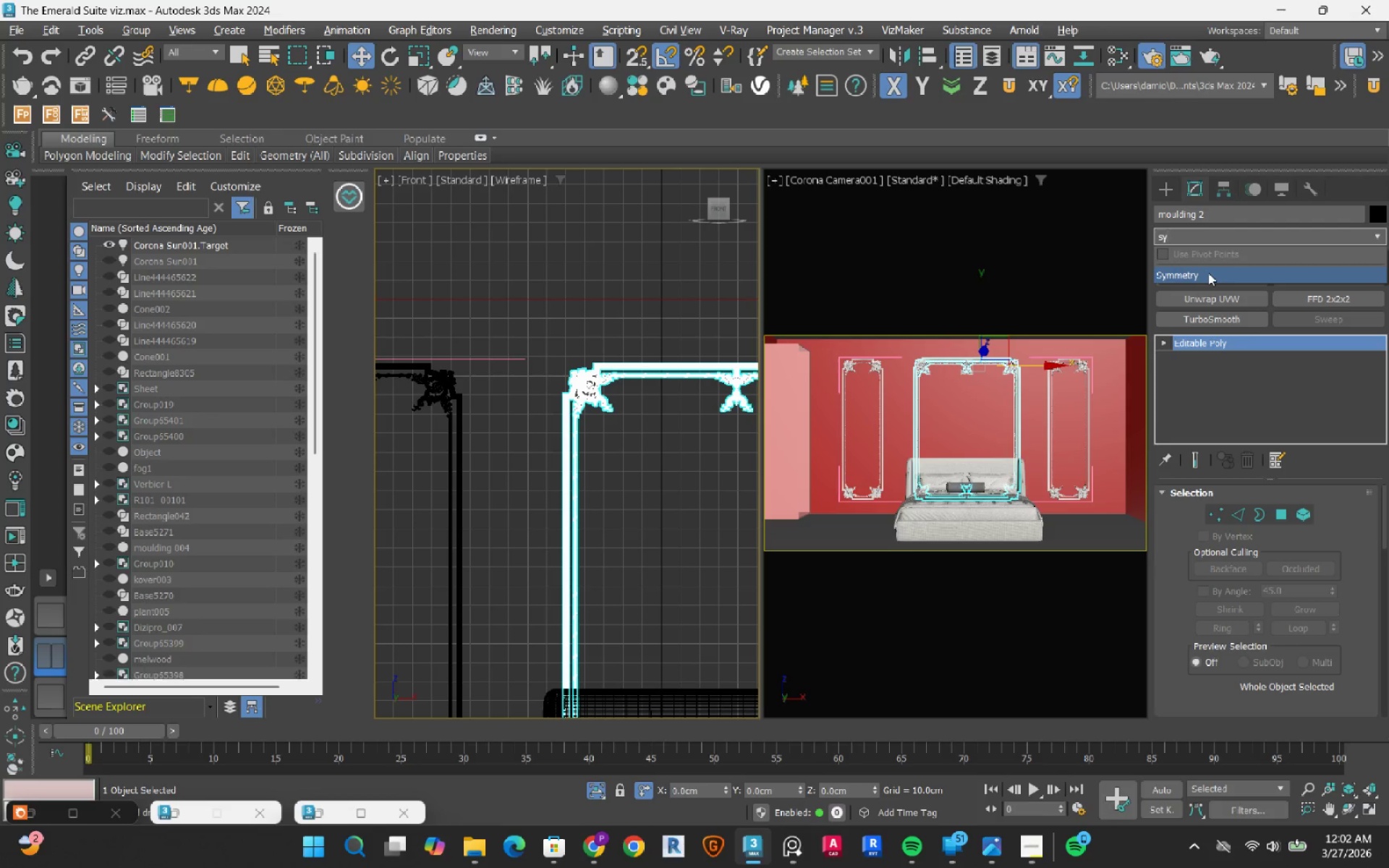 
left_click([1208, 273])
 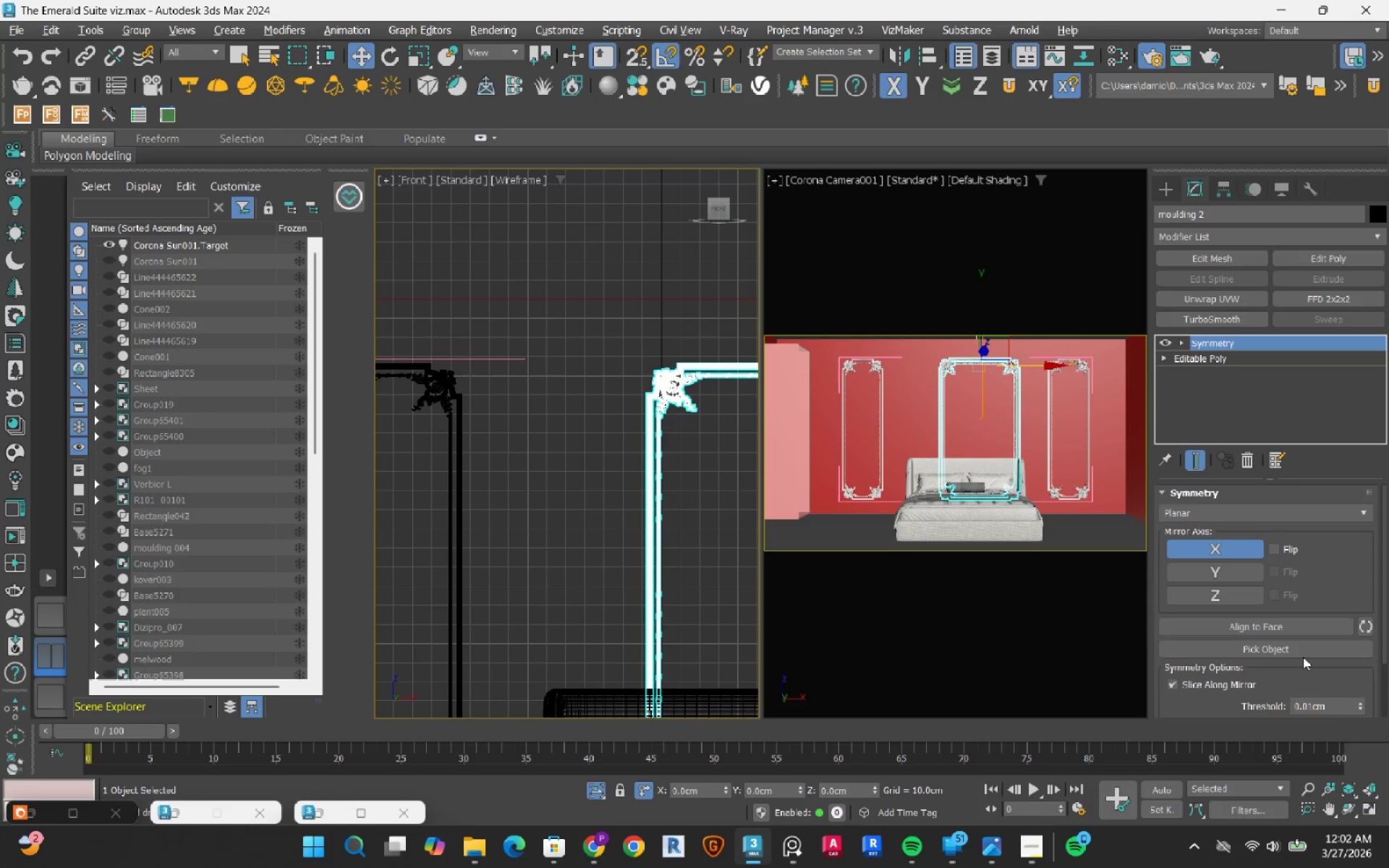 
scroll: coordinate [525, 409], scroll_direction: down, amount: 3.0
 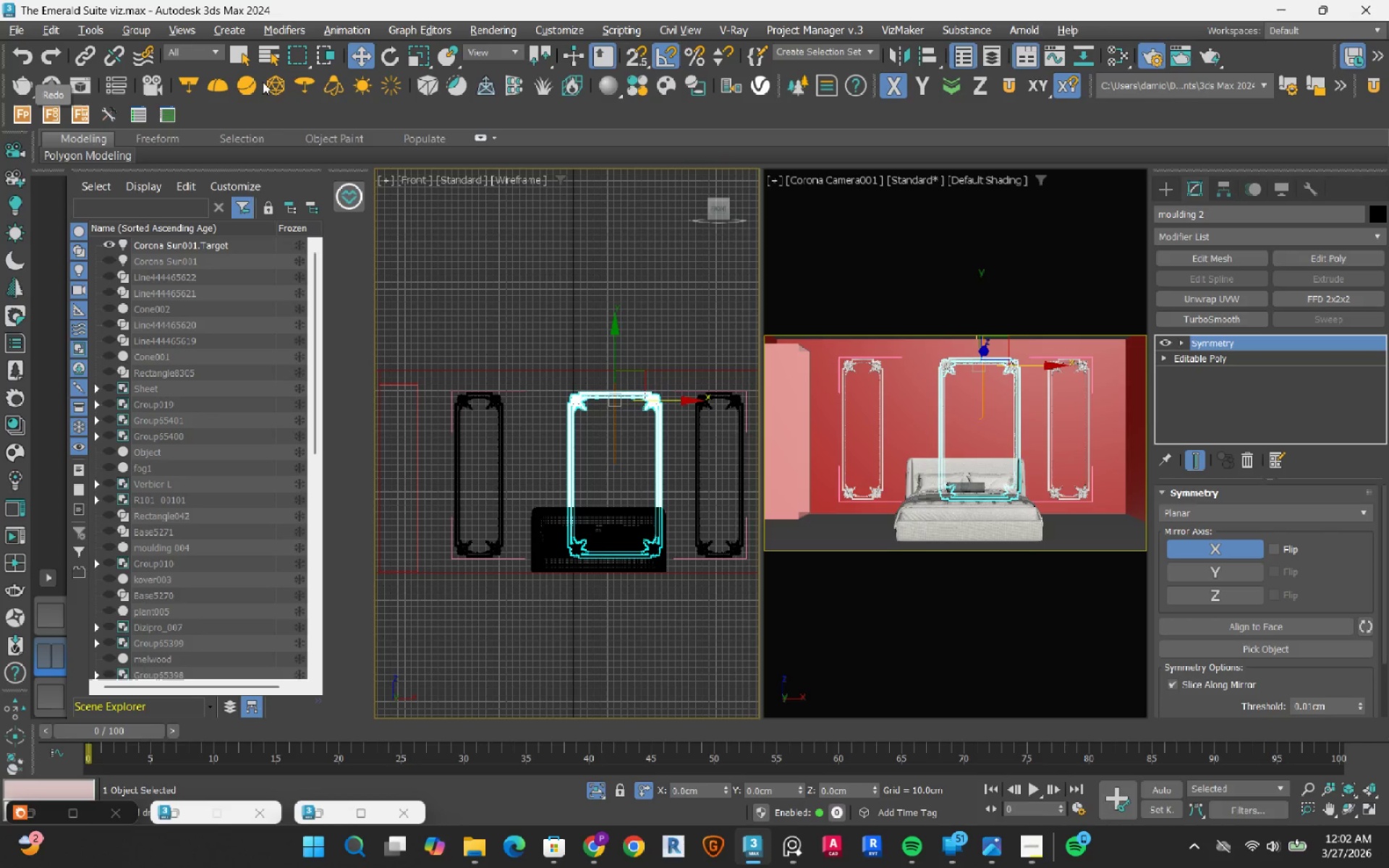 
left_click([1165, 343])
 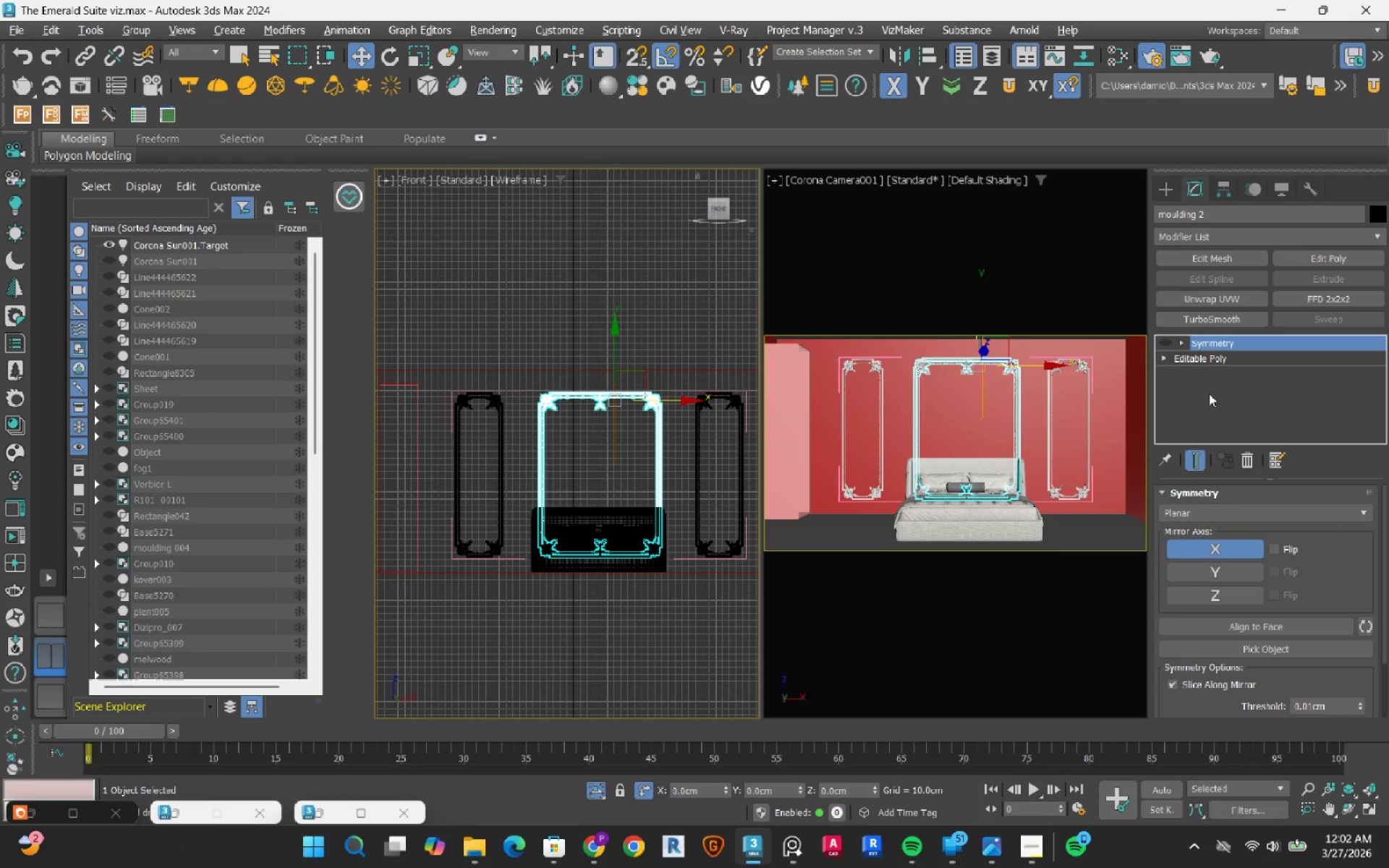 
left_click([1253, 462])
 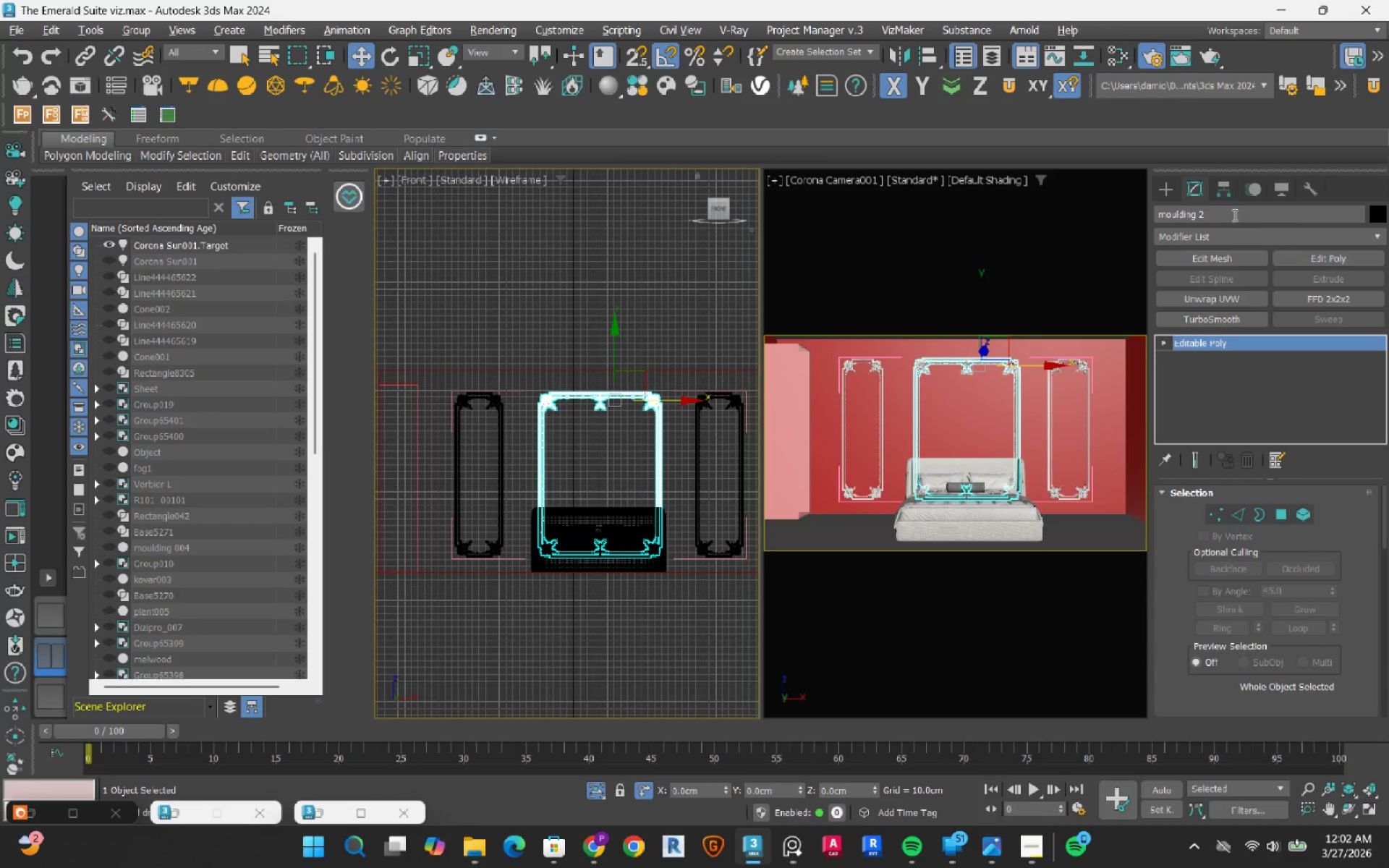 
left_click([1225, 195])
 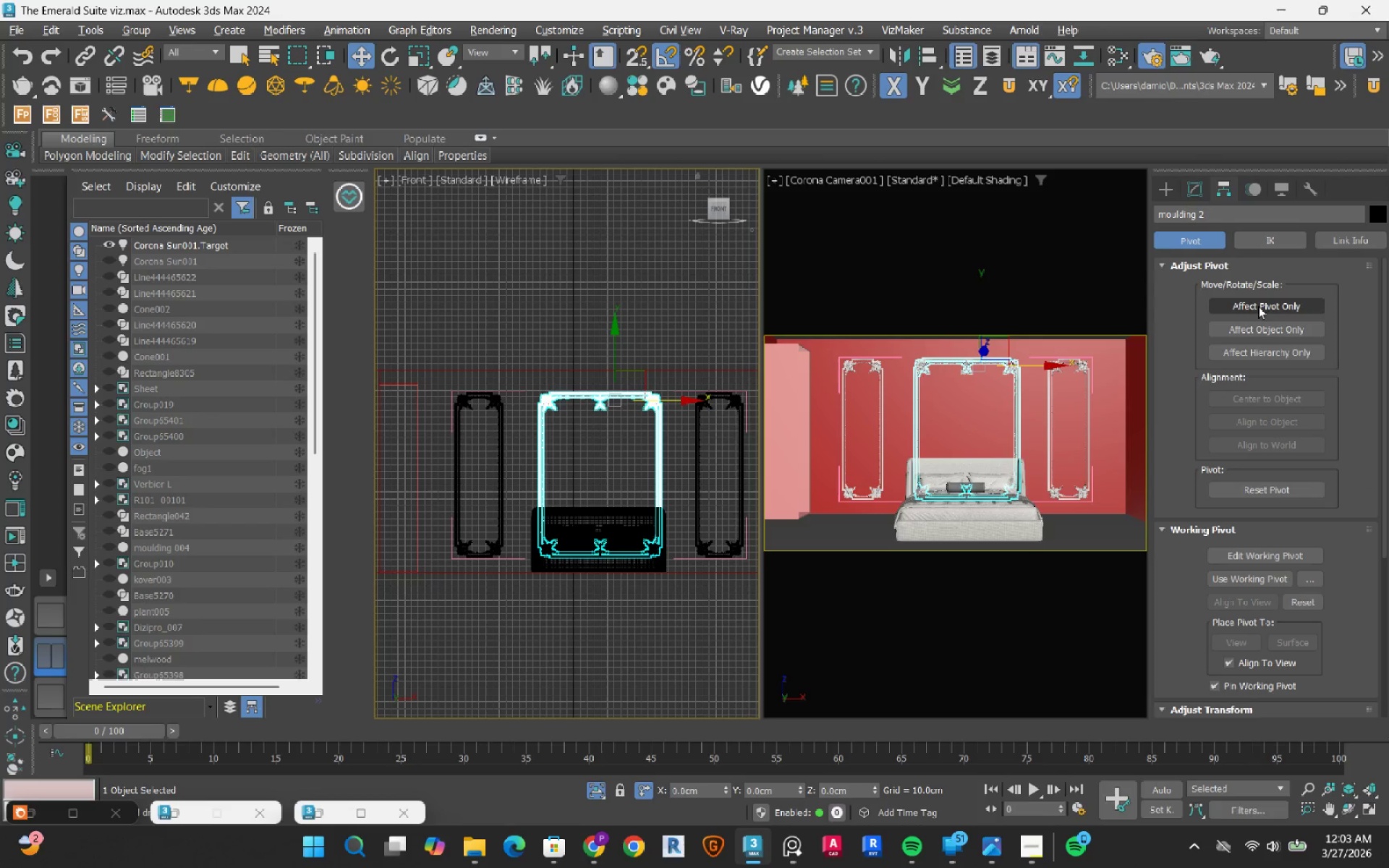 
left_click([1259, 309])
 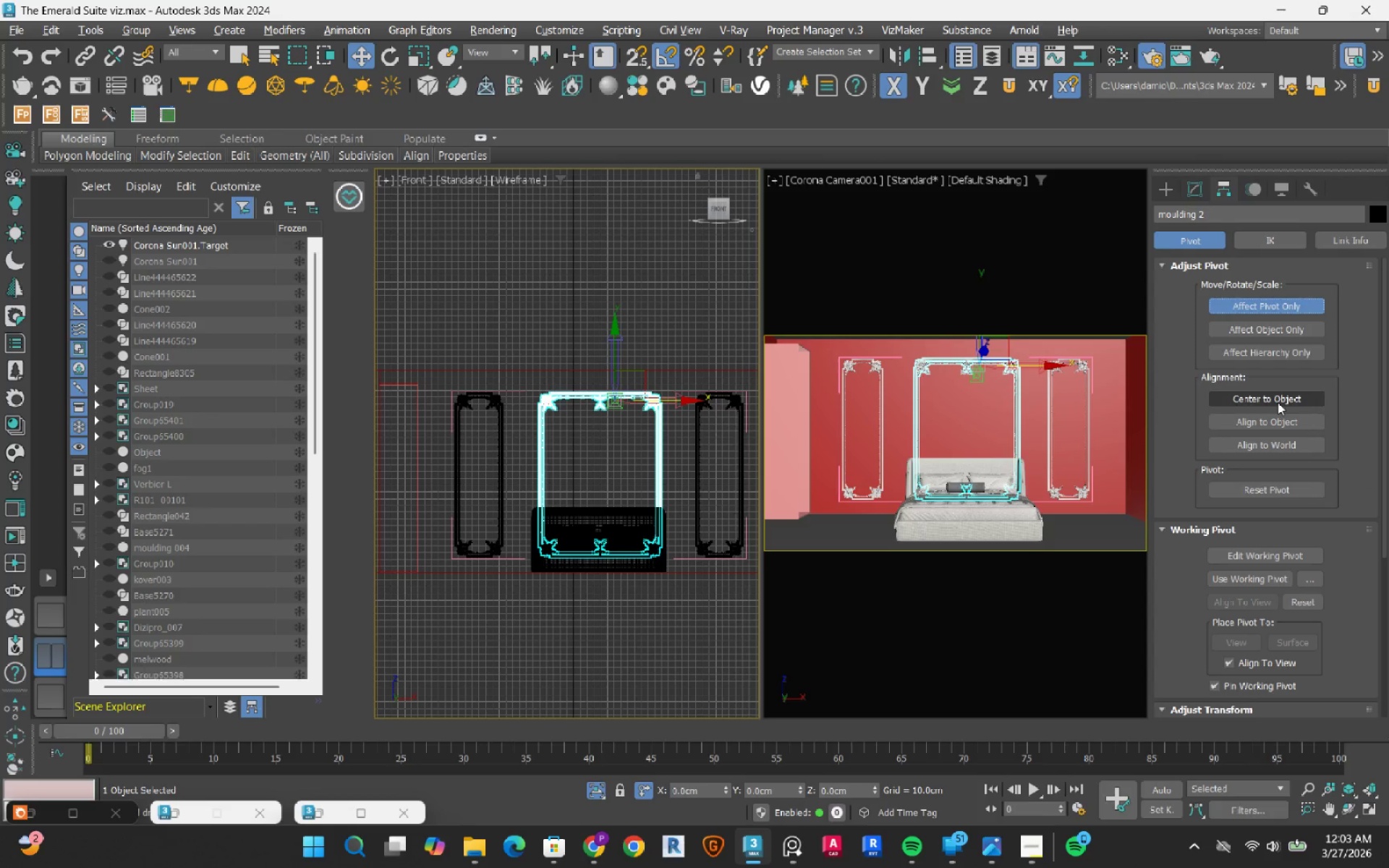 
left_click([1278, 402])
 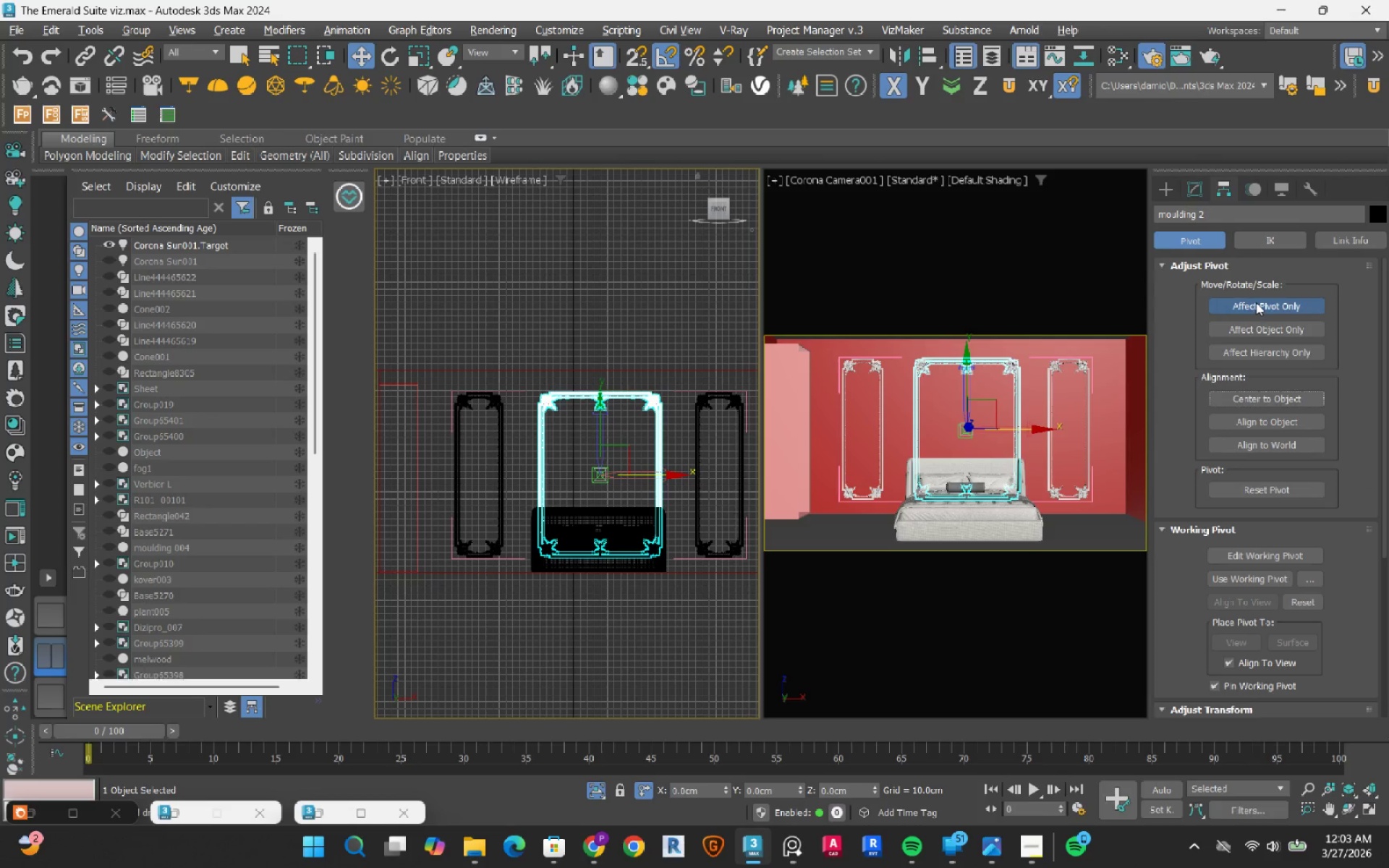 
left_click([1256, 302])
 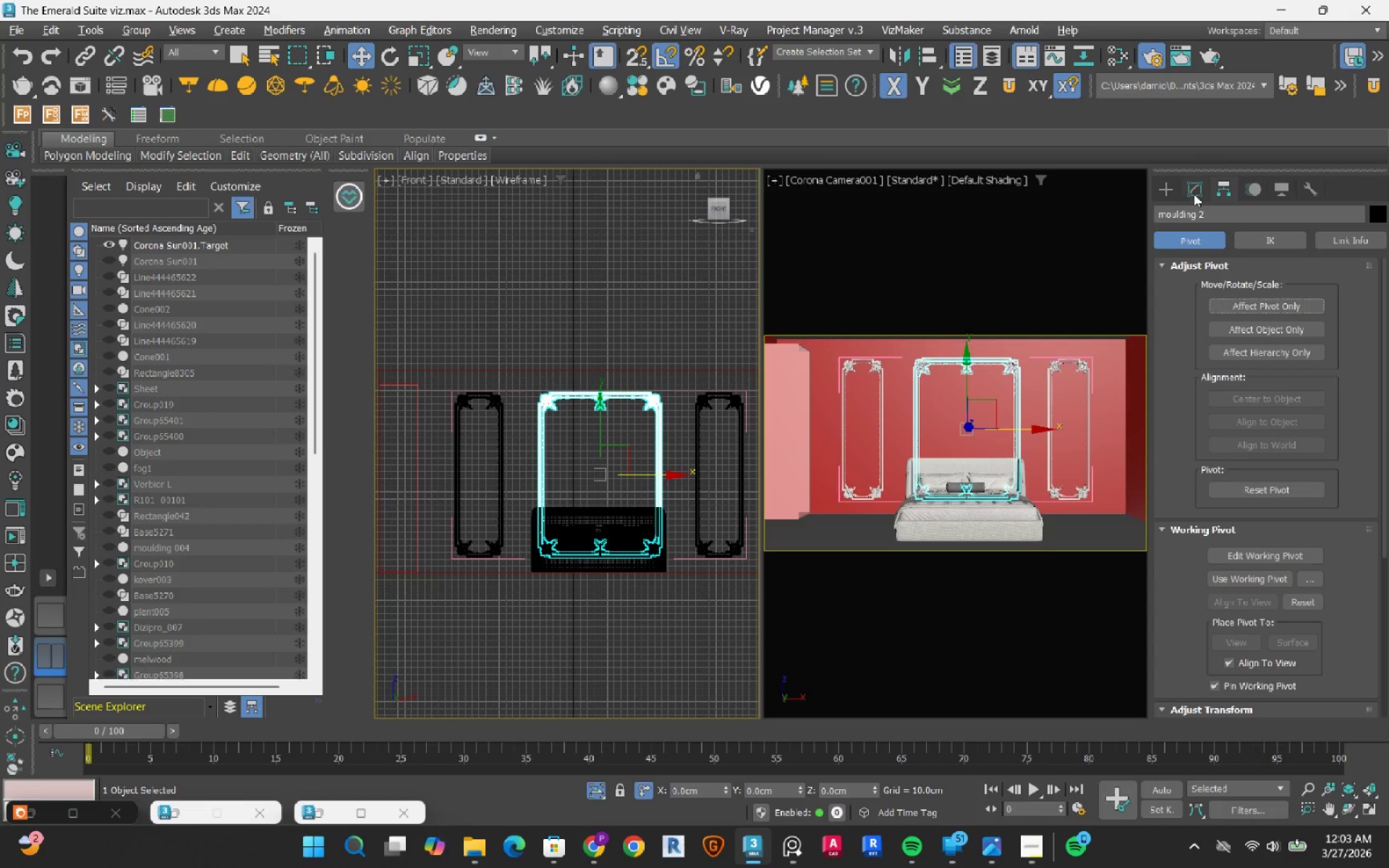 
left_click([1194, 189])
 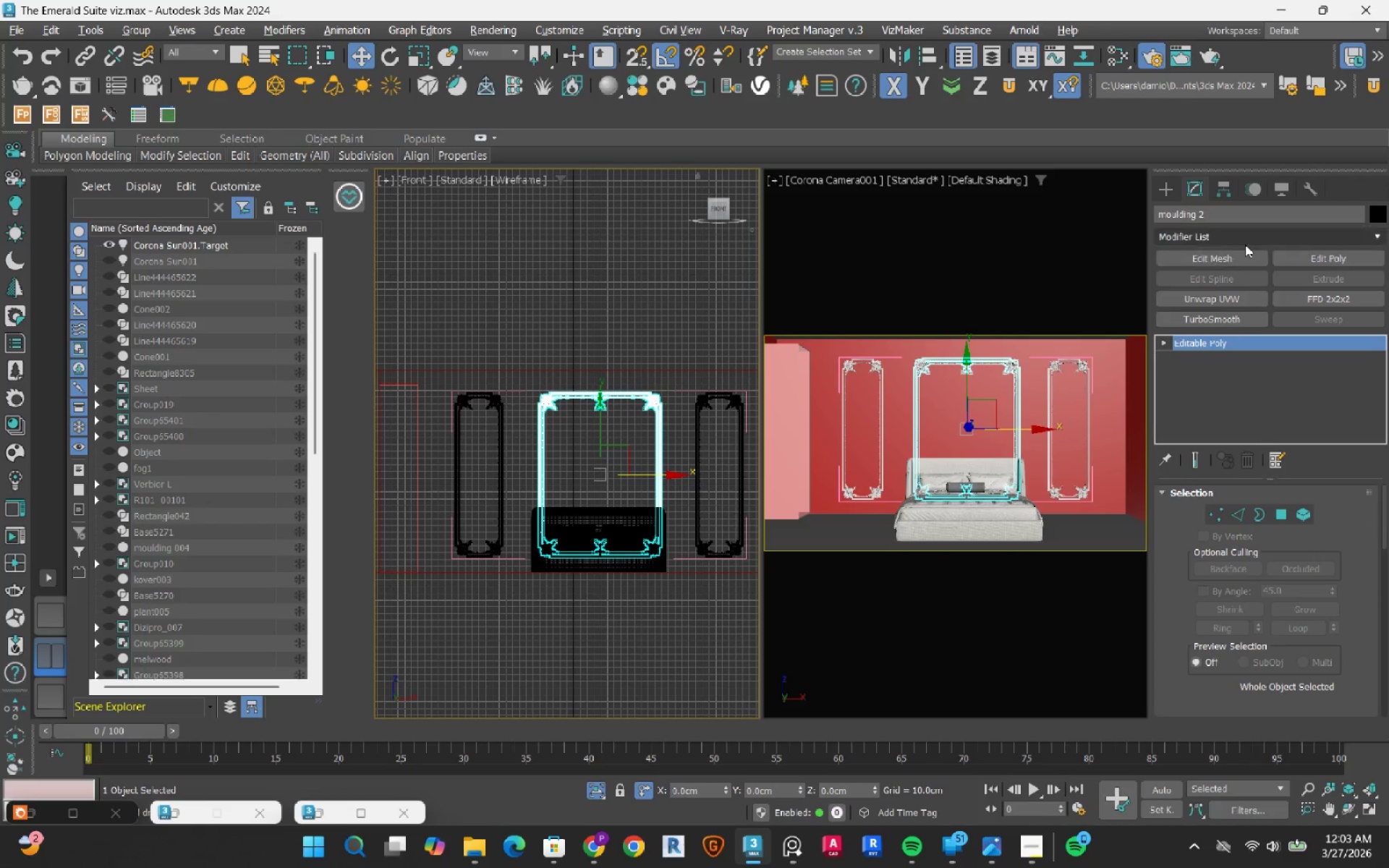 
left_click([1245, 244])
 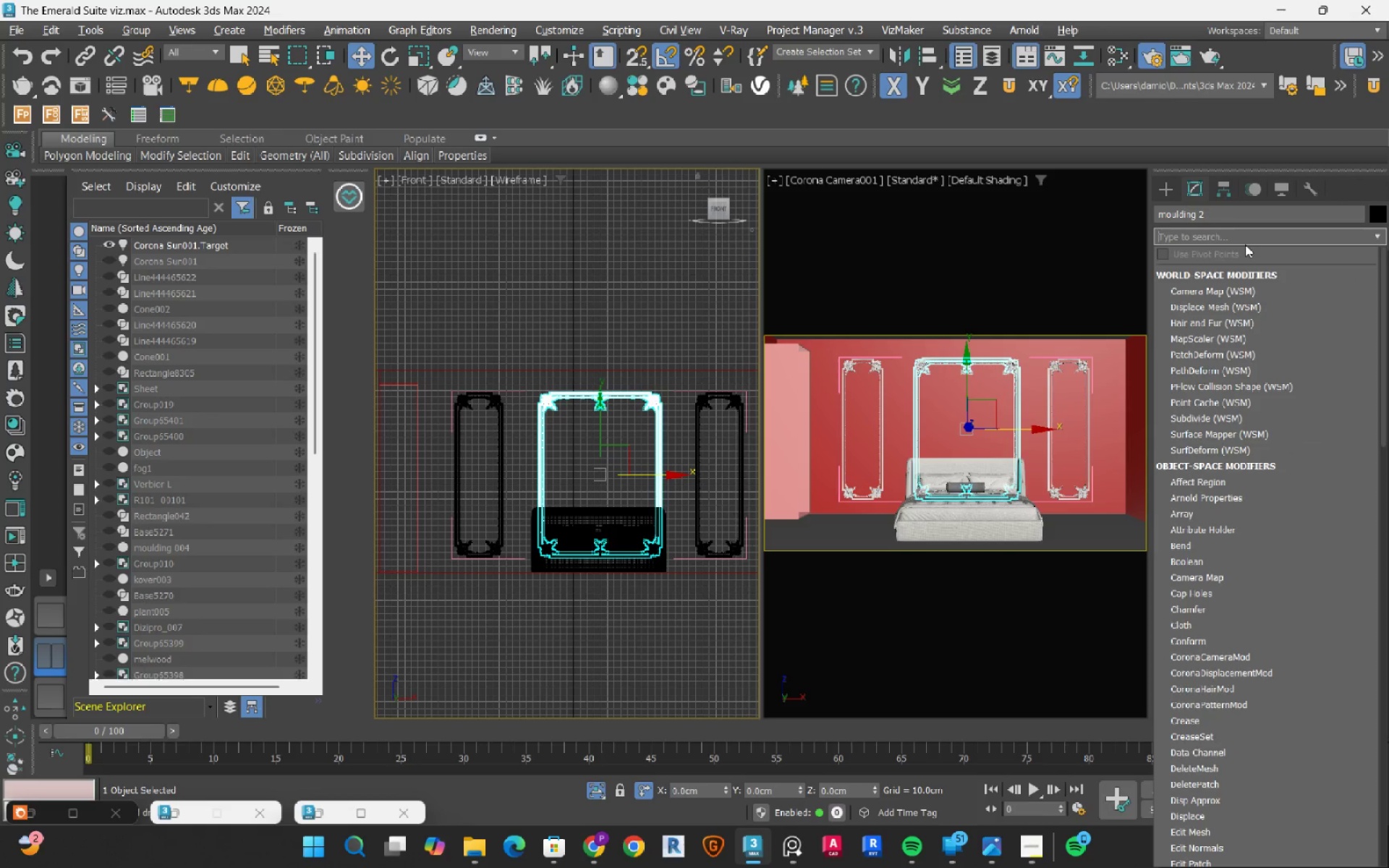 
type(sym)
 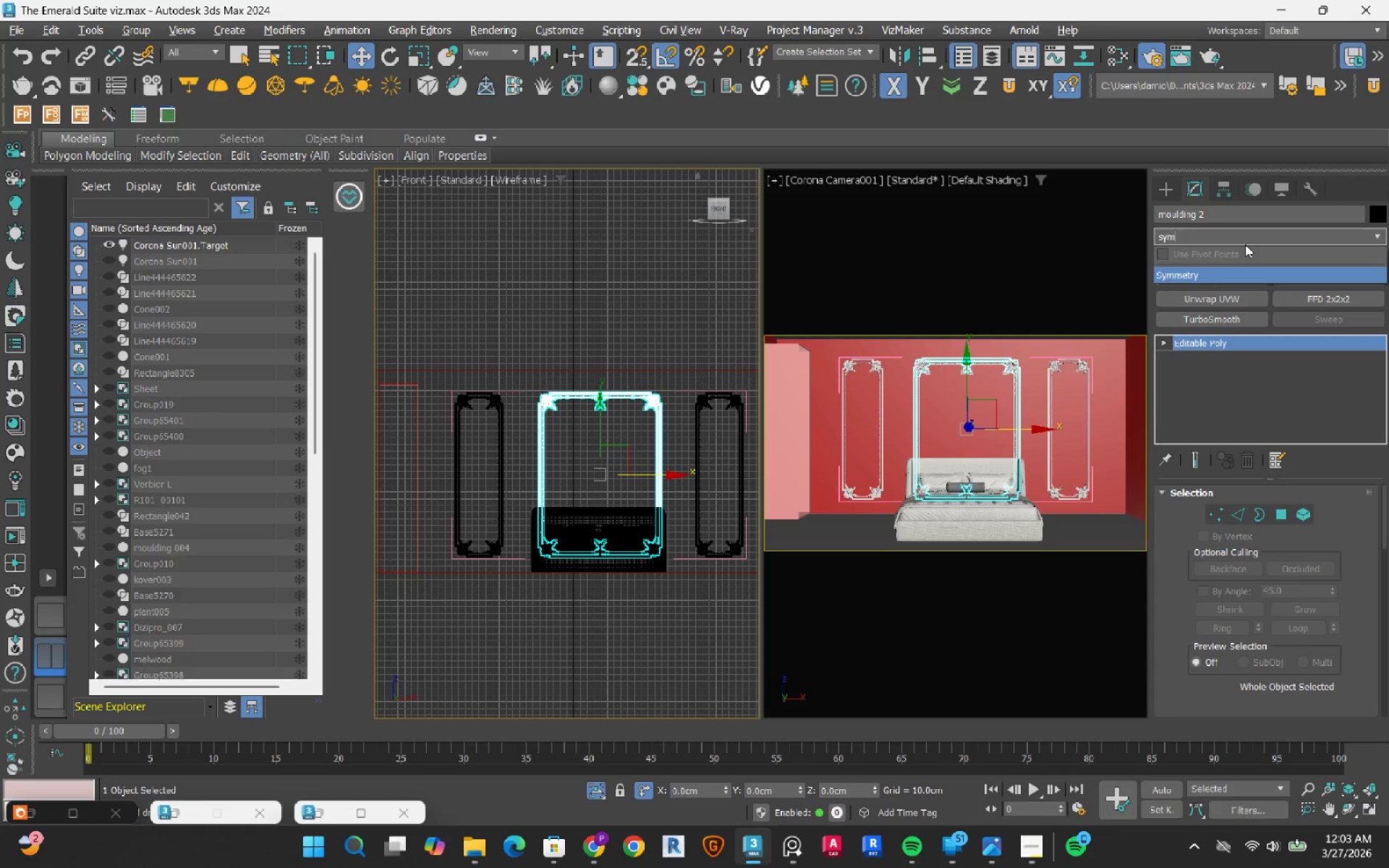 
key(Enter)
 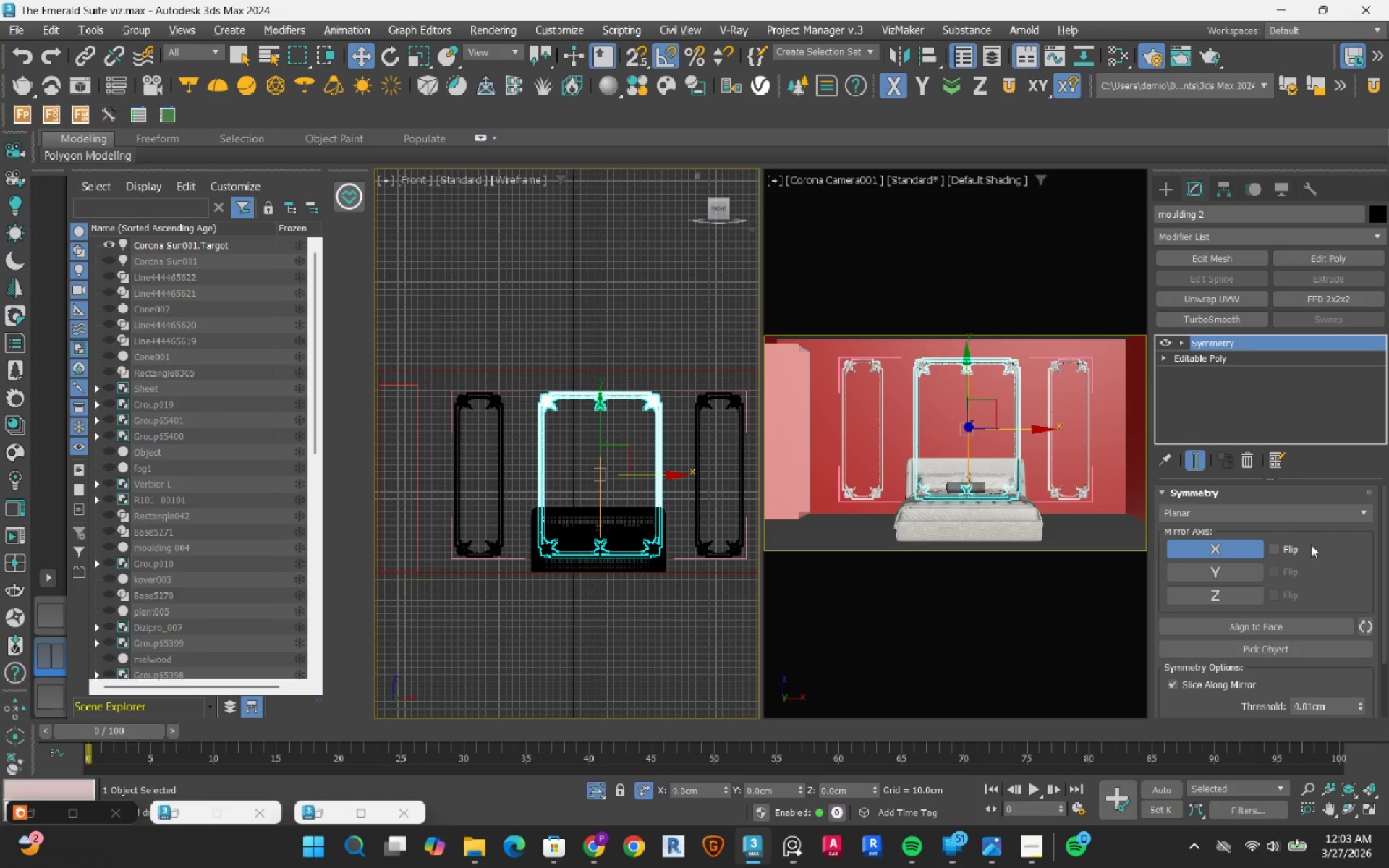 
left_click([1279, 549])
 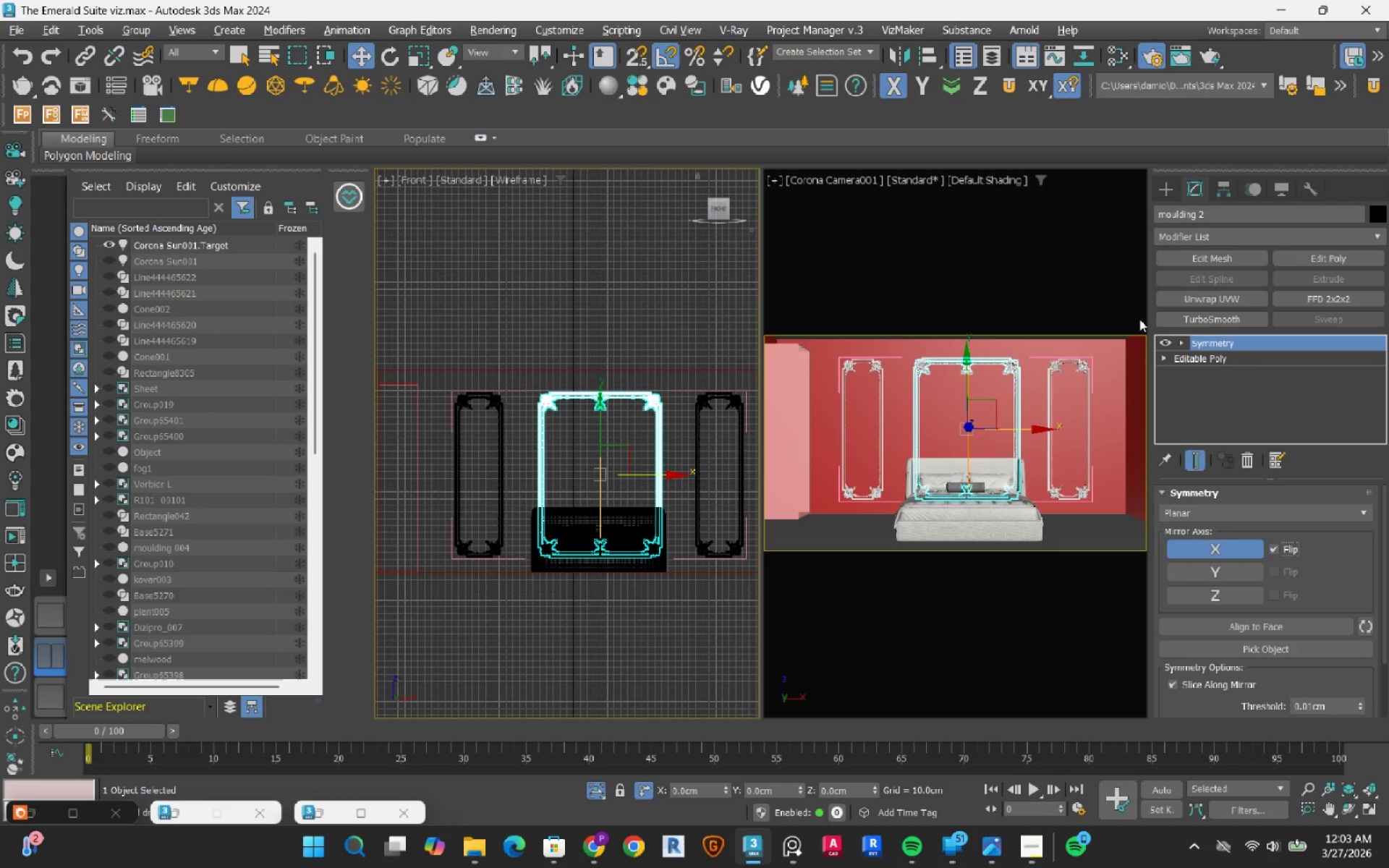 
left_click([1181, 342])
 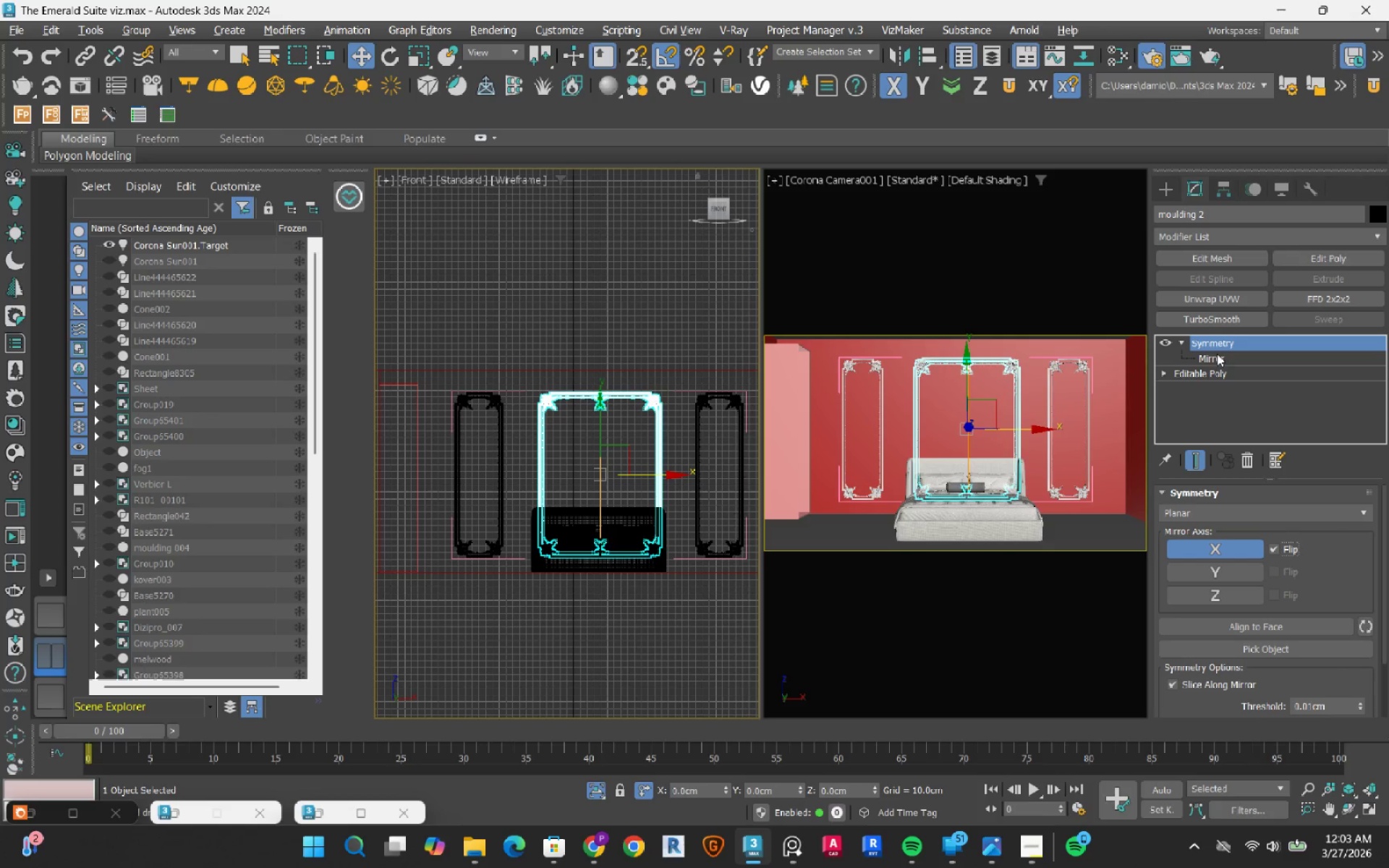 
left_click([1214, 357])
 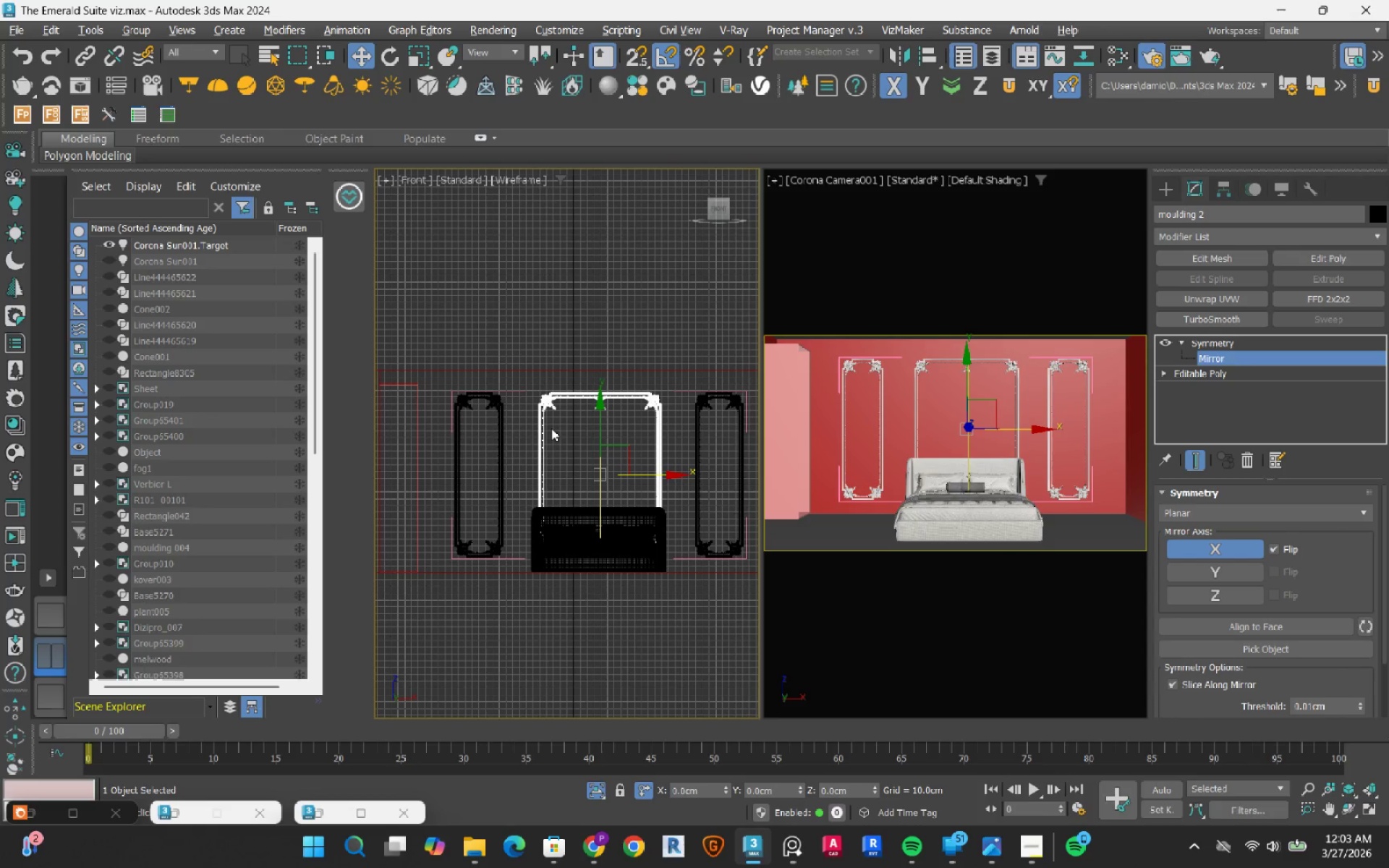 
scroll: coordinate [551, 428], scroll_direction: up, amount: 1.0
 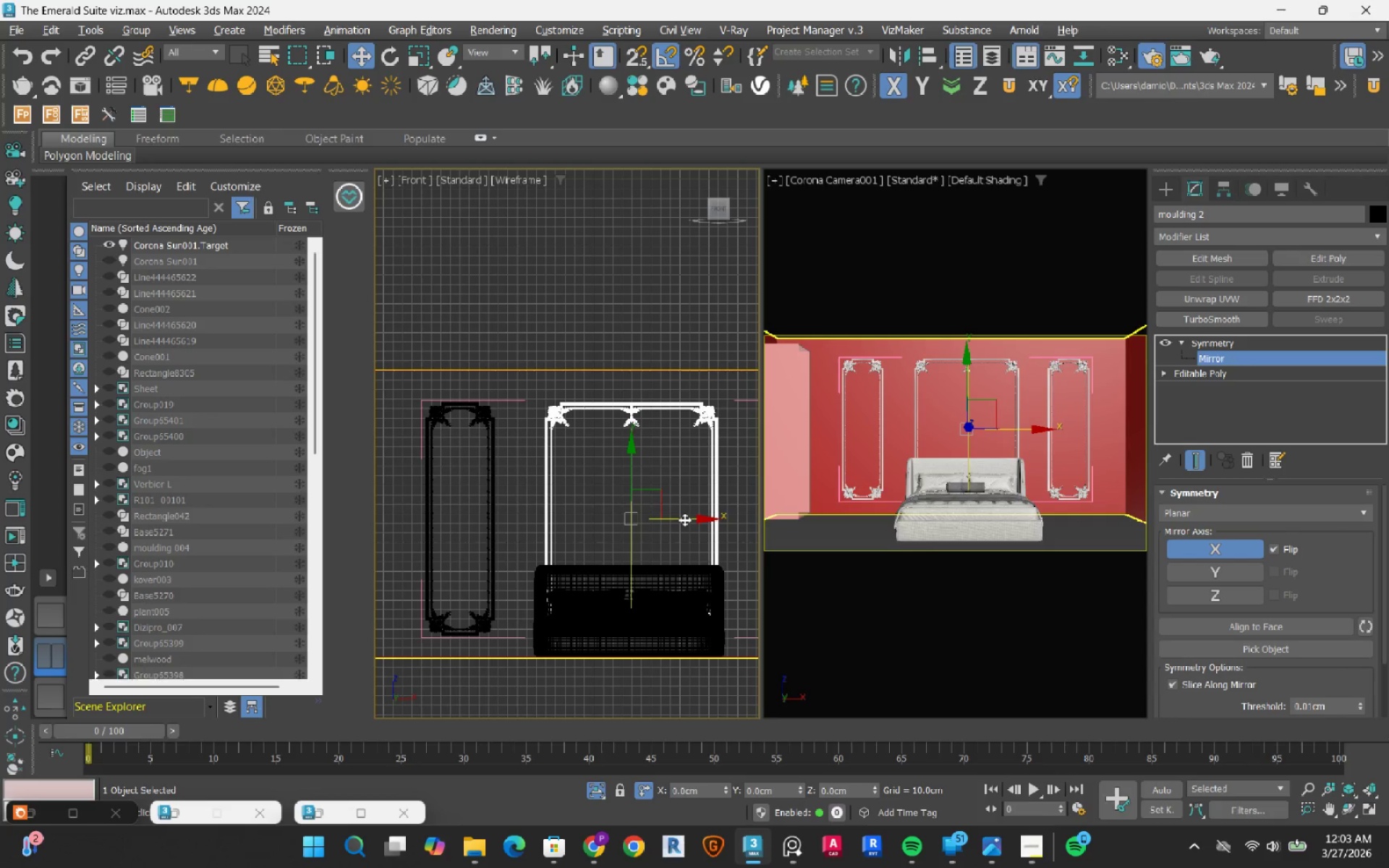 
left_click_drag(start_coordinate=[684, 519], to_coordinate=[705, 519])
 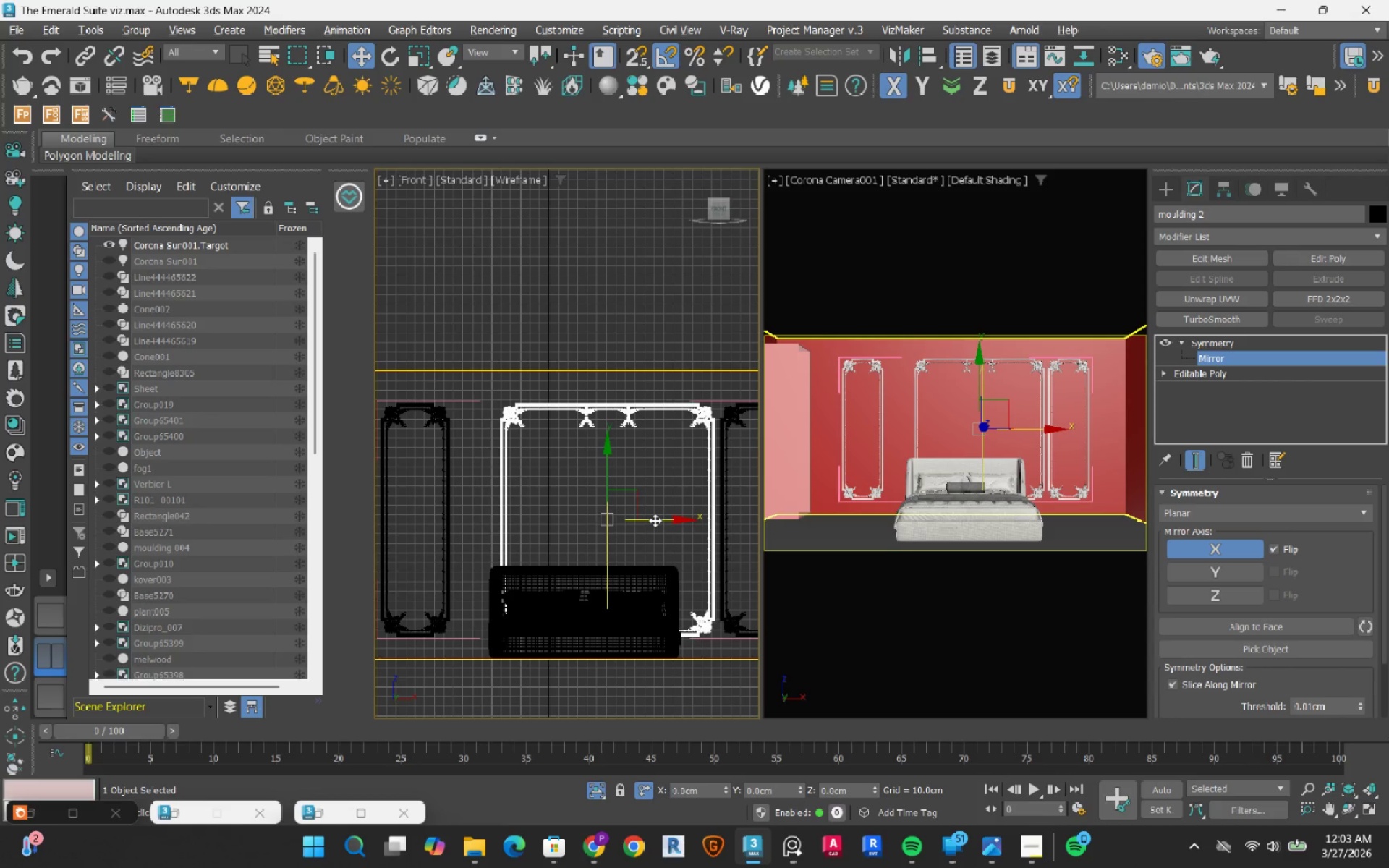 
wait(9.42)
 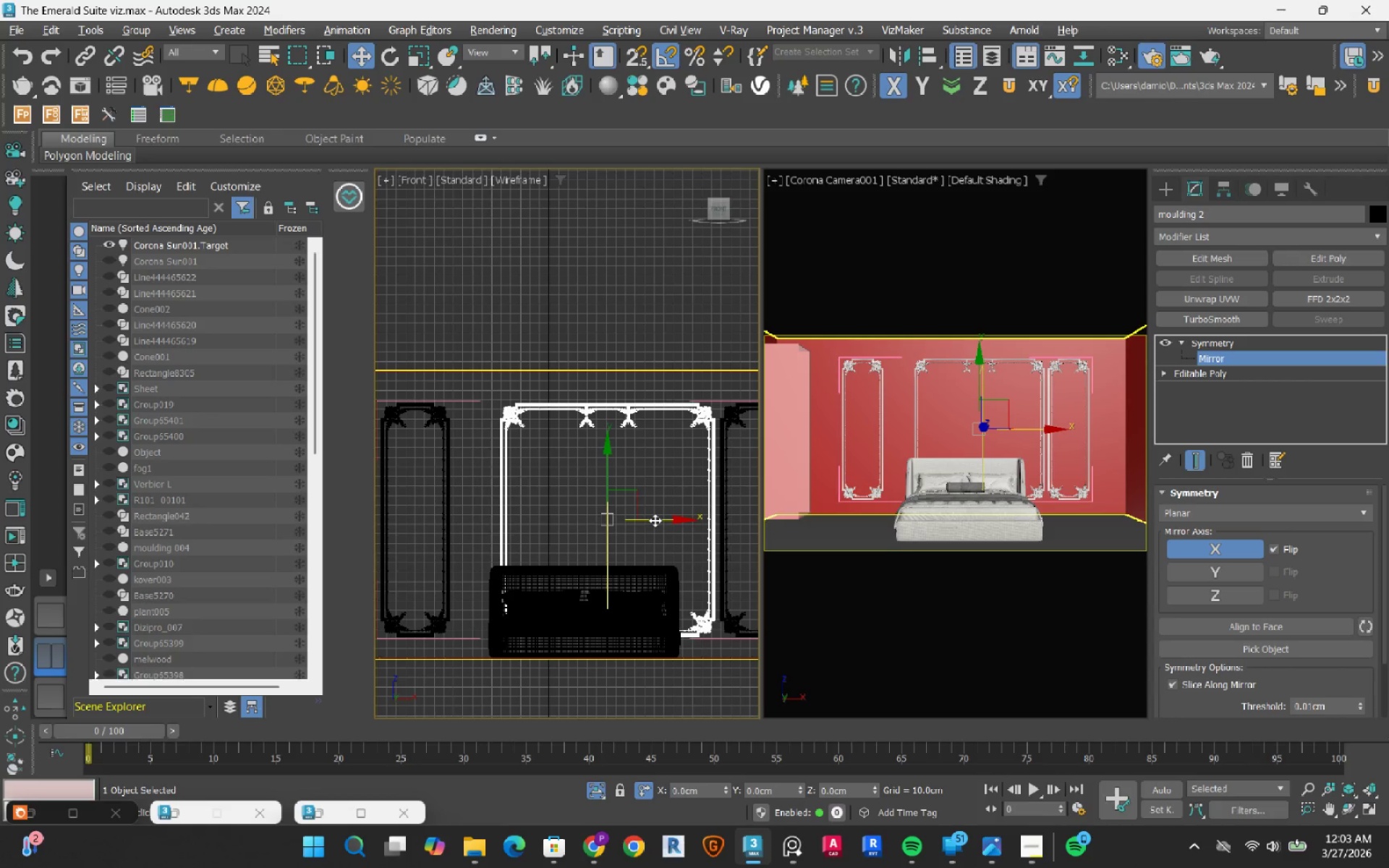 
left_click([1271, 548])
 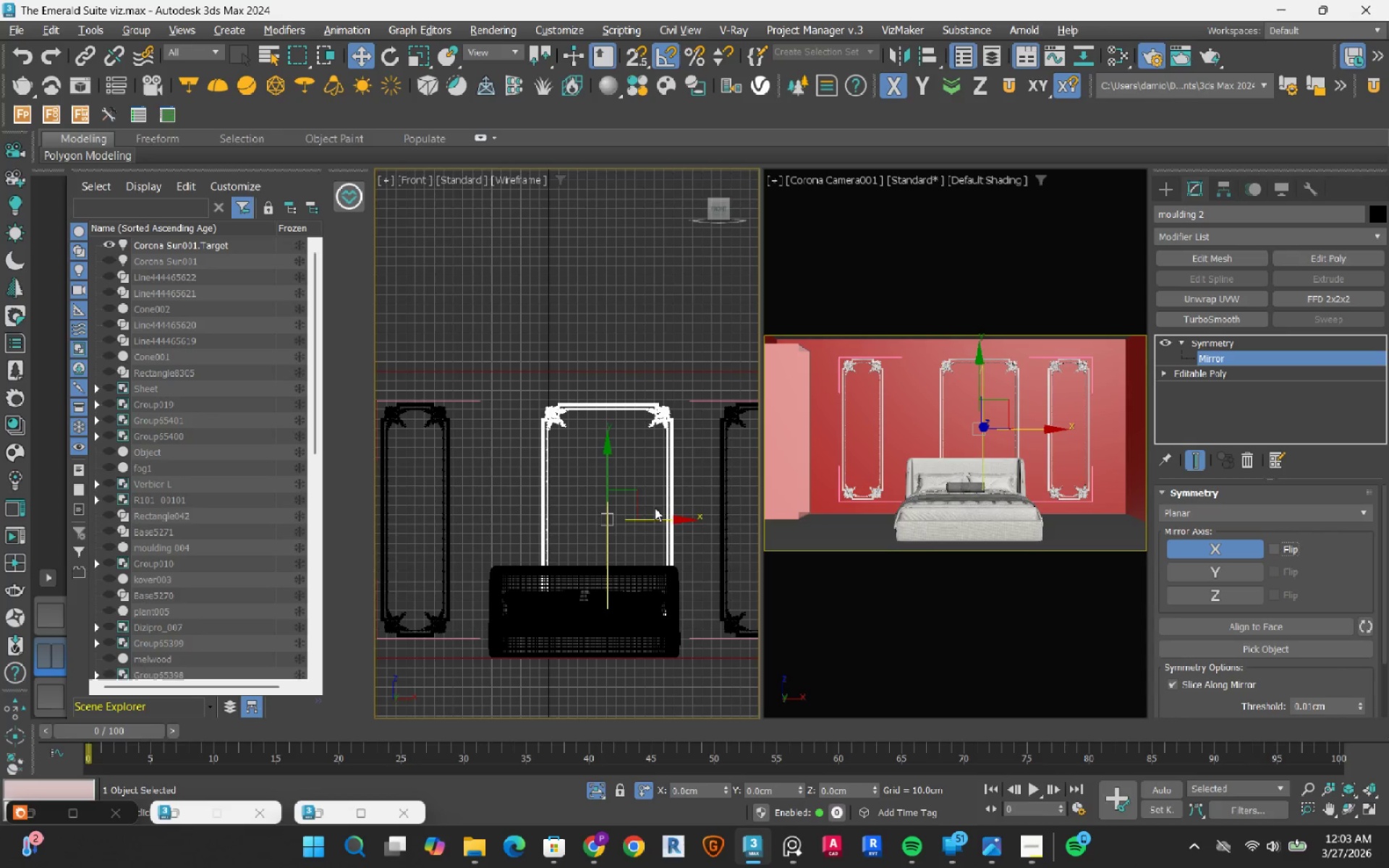 
left_click_drag(start_coordinate=[650, 517], to_coordinate=[613, 527])
 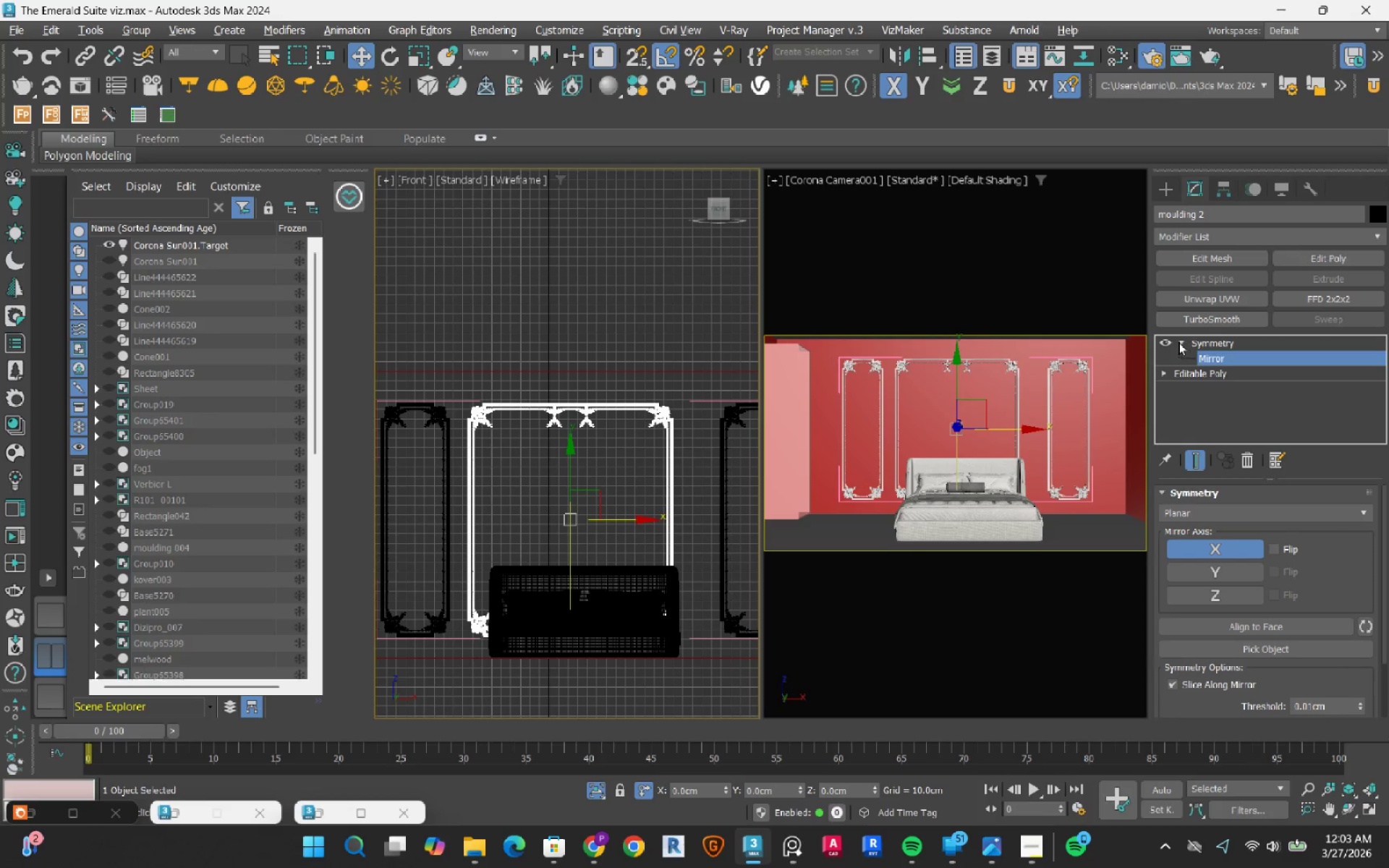 
double_click([1210, 339])
 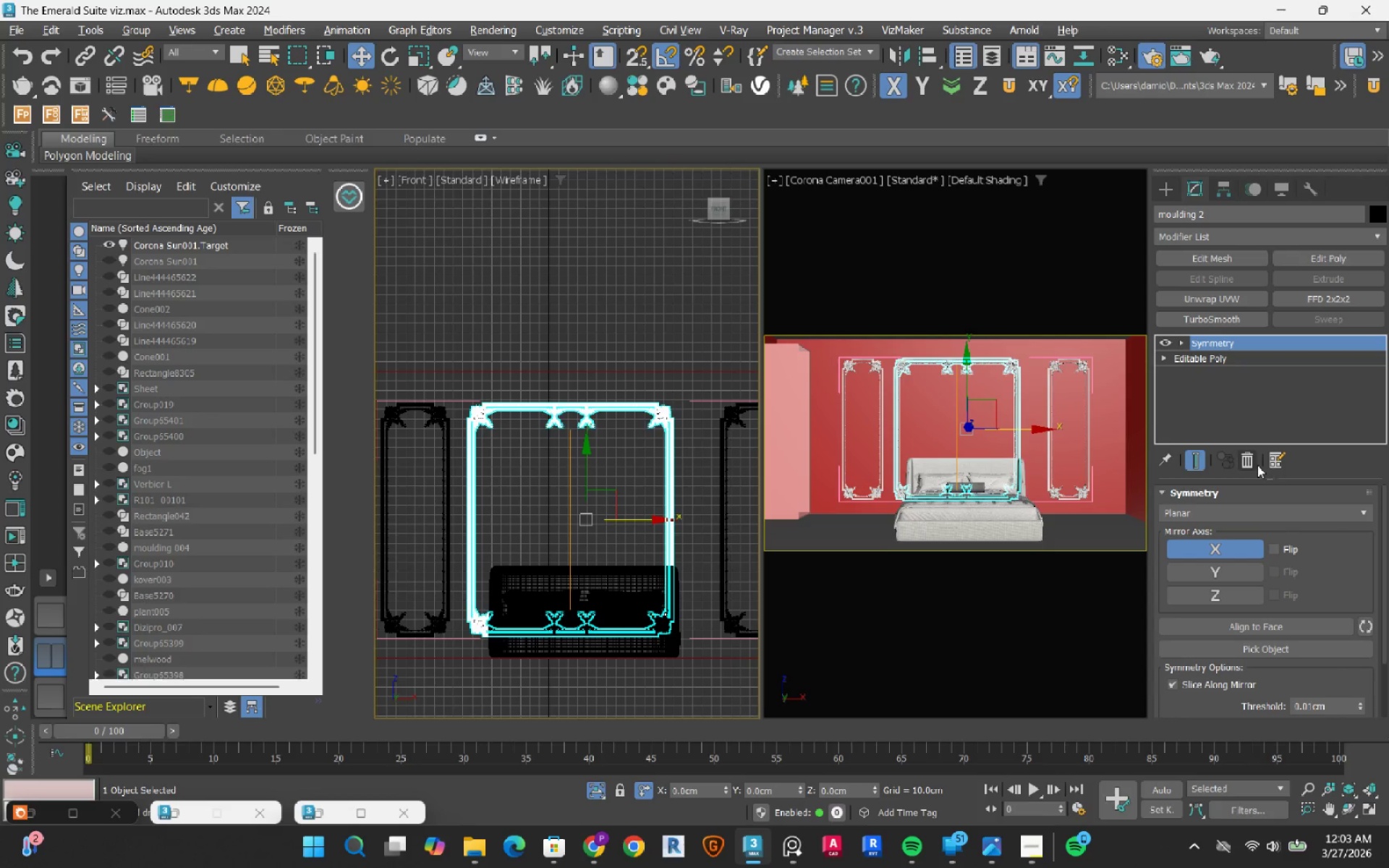 
left_click([1253, 459])
 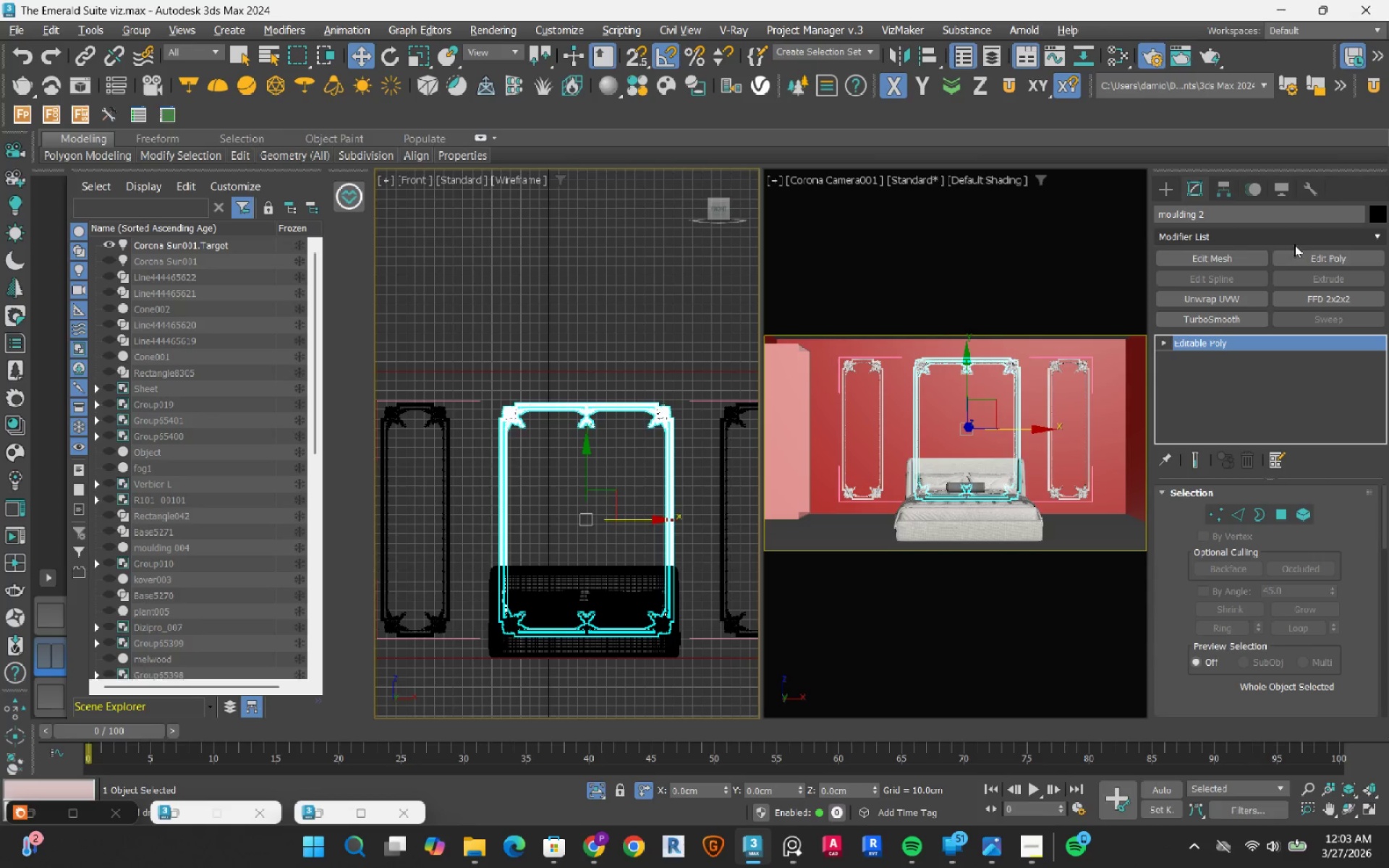 
left_click([1320, 257])
 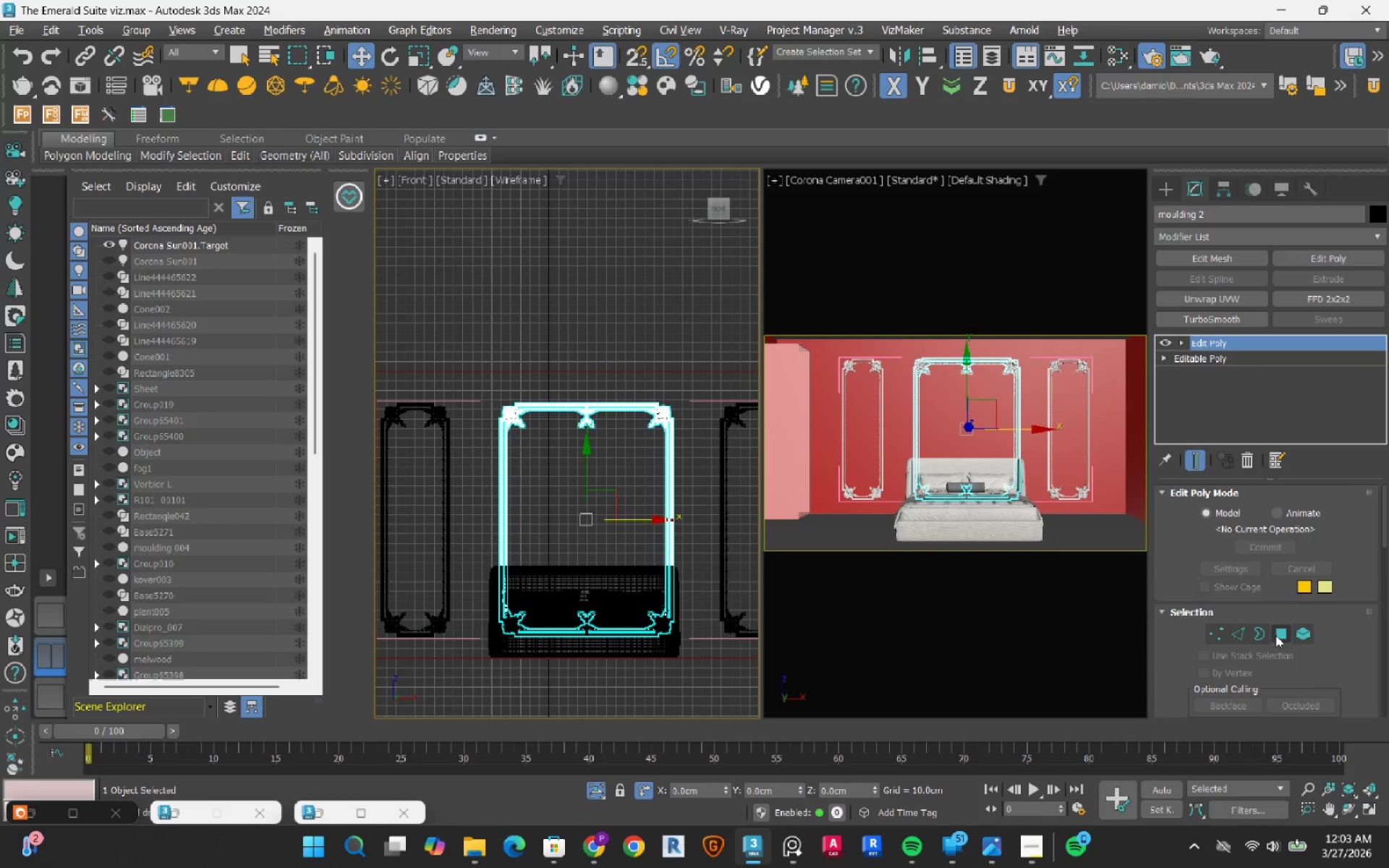 
left_click([1217, 632])
 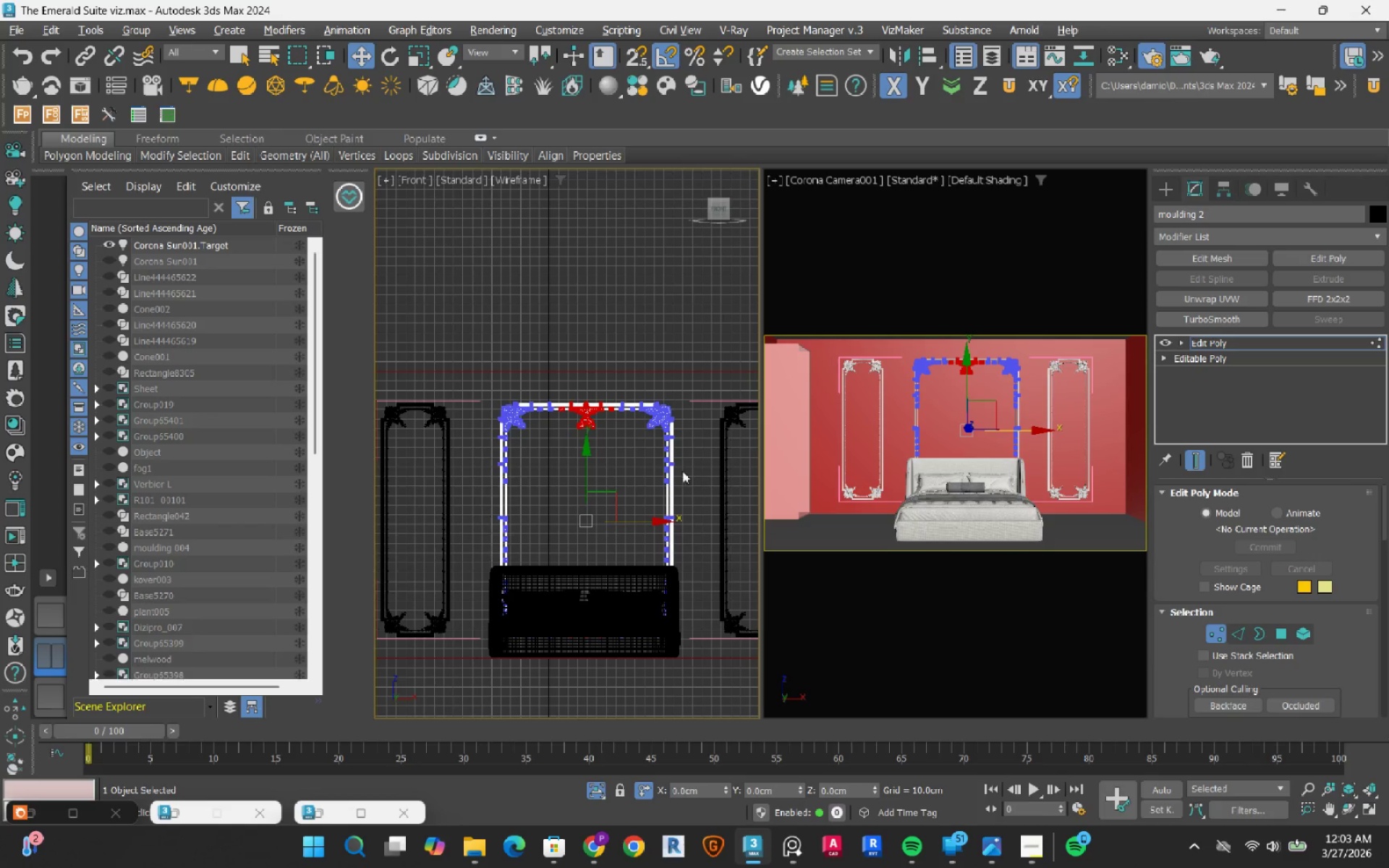 
scroll: coordinate [569, 416], scroll_direction: up, amount: 4.0
 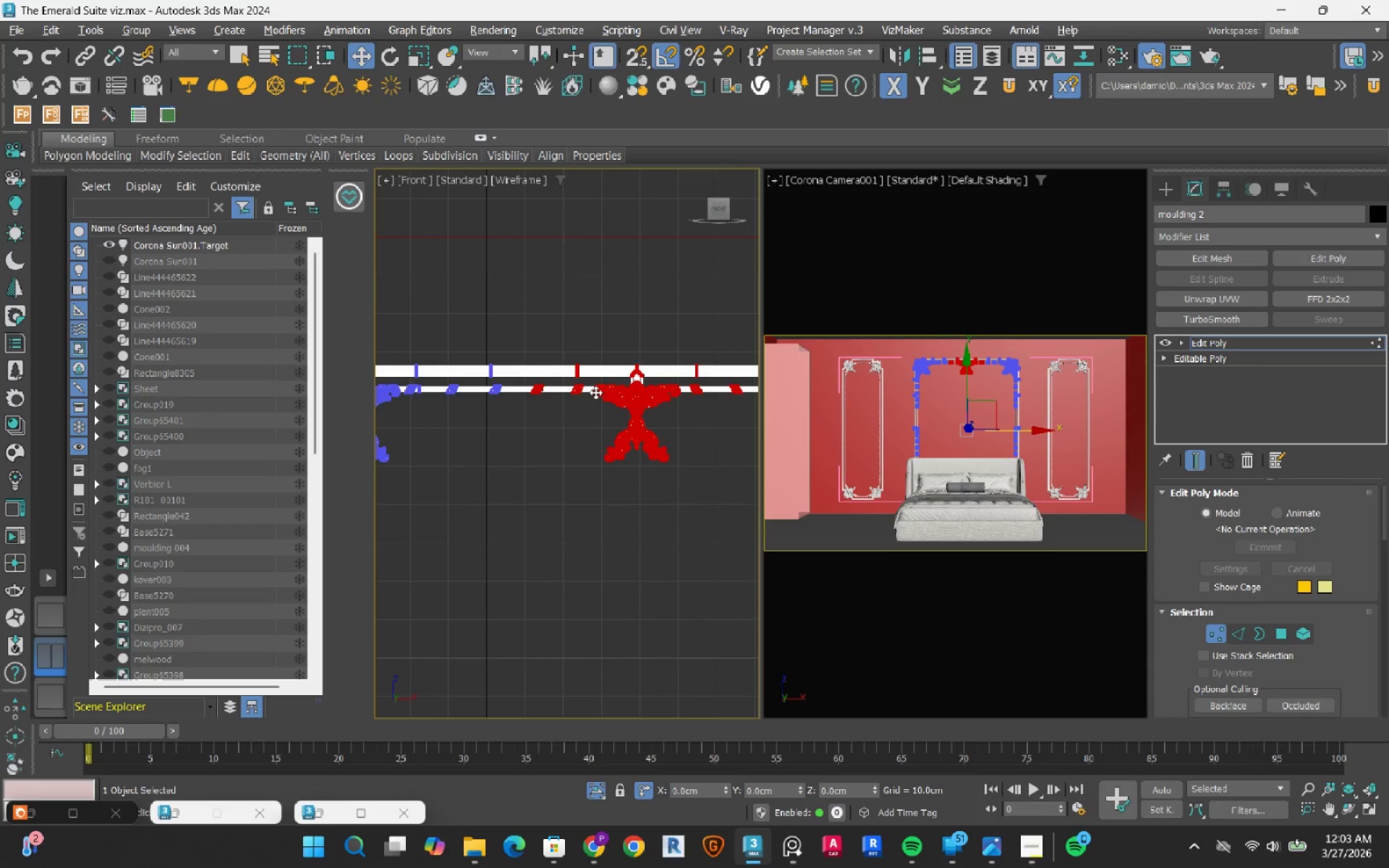 
scroll: coordinate [629, 370], scroll_direction: down, amount: 4.0
 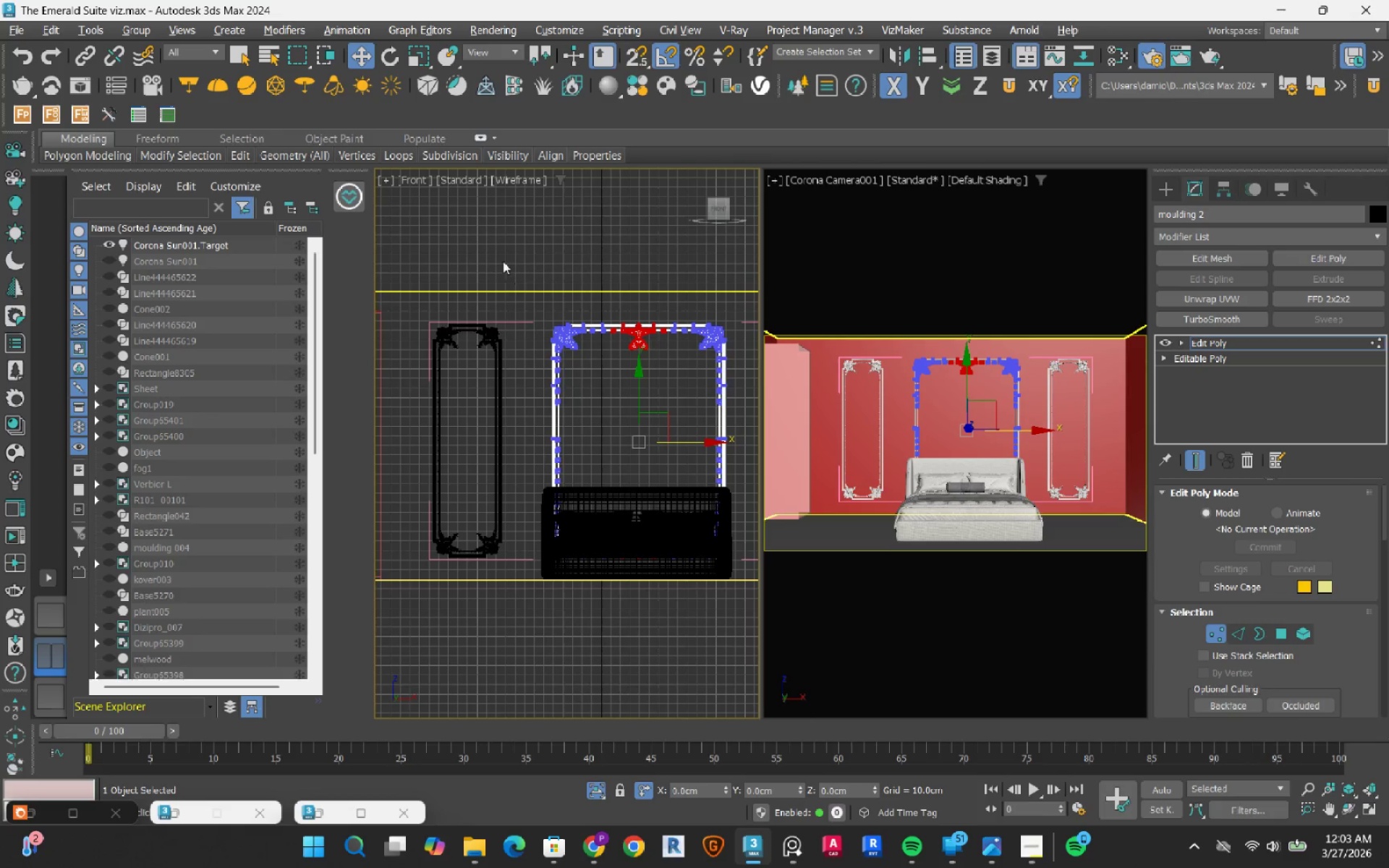 
left_click_drag(start_coordinate=[499, 239], to_coordinate=[614, 598])
 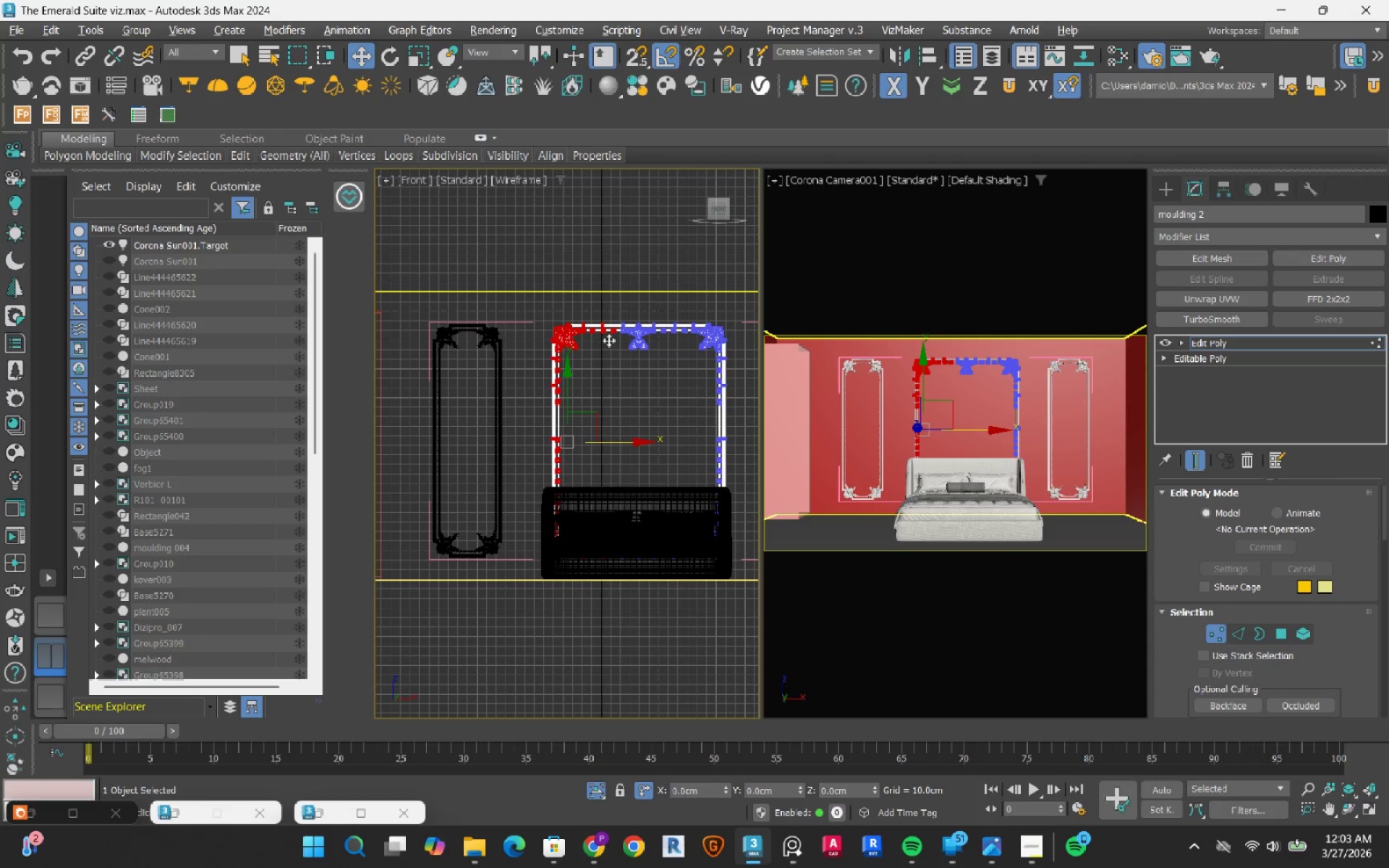 
scroll: coordinate [579, 403], scroll_direction: up, amount: 1.0
 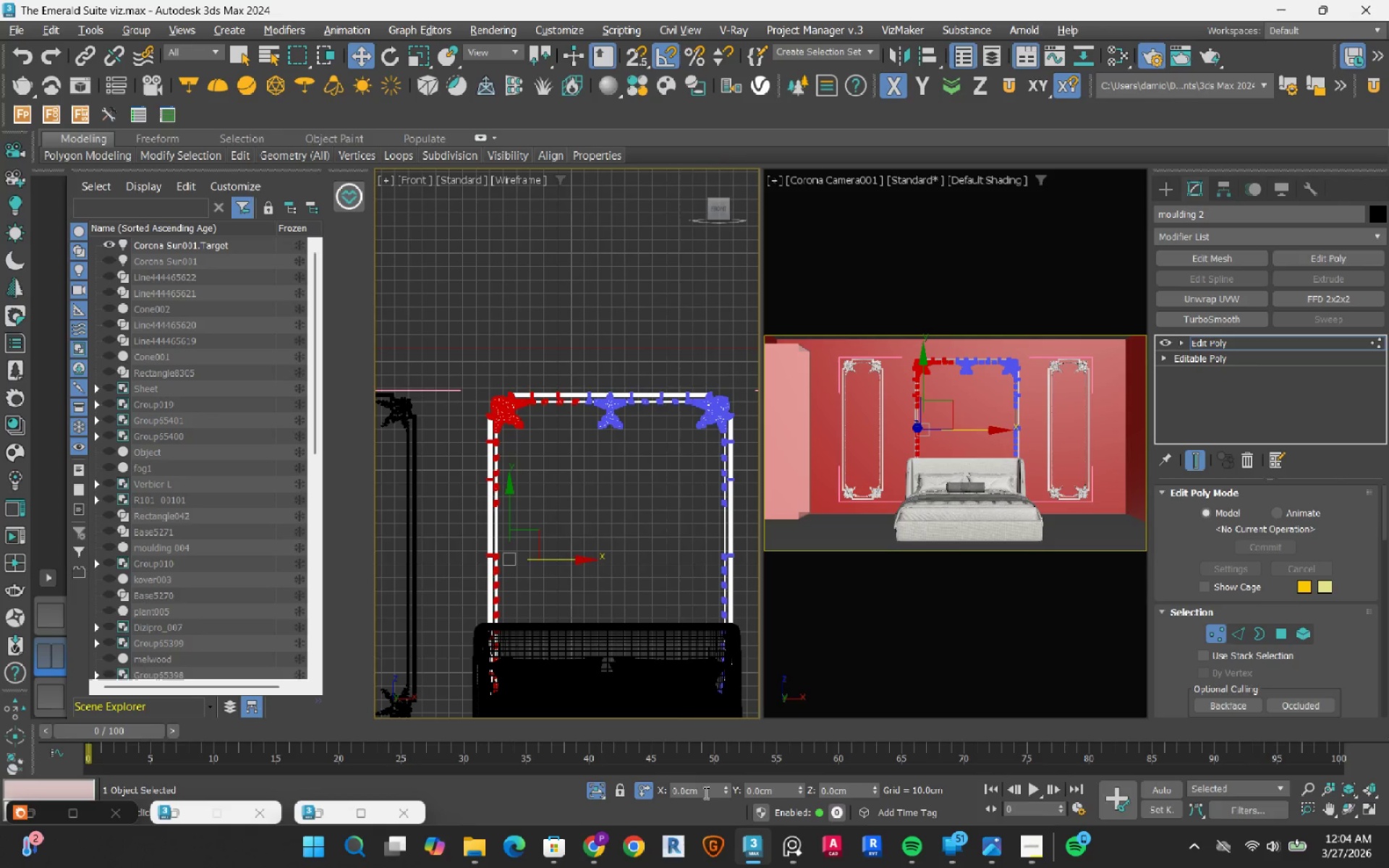 
double_click([702, 790])
 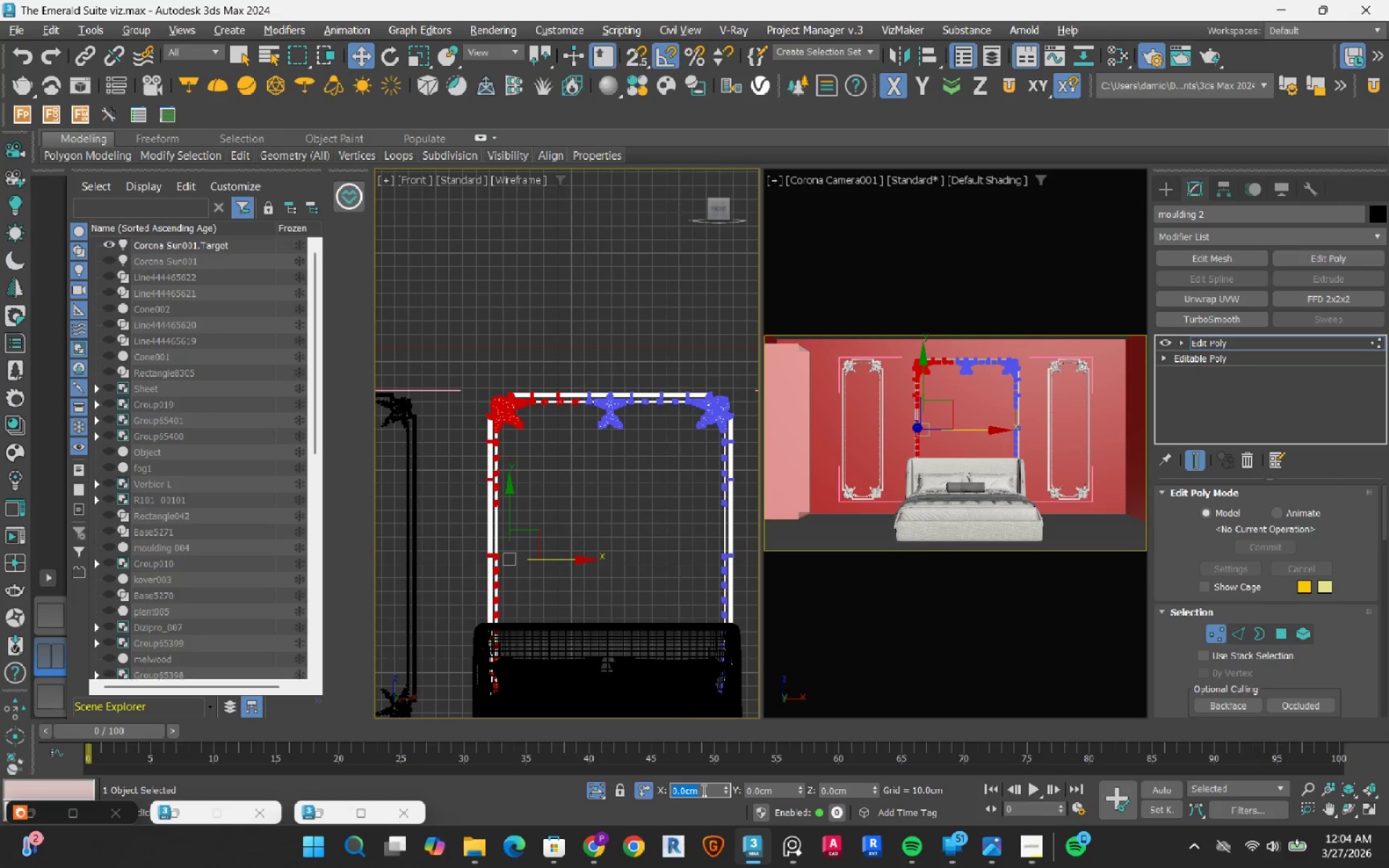 
key(NumpadSubtract)
 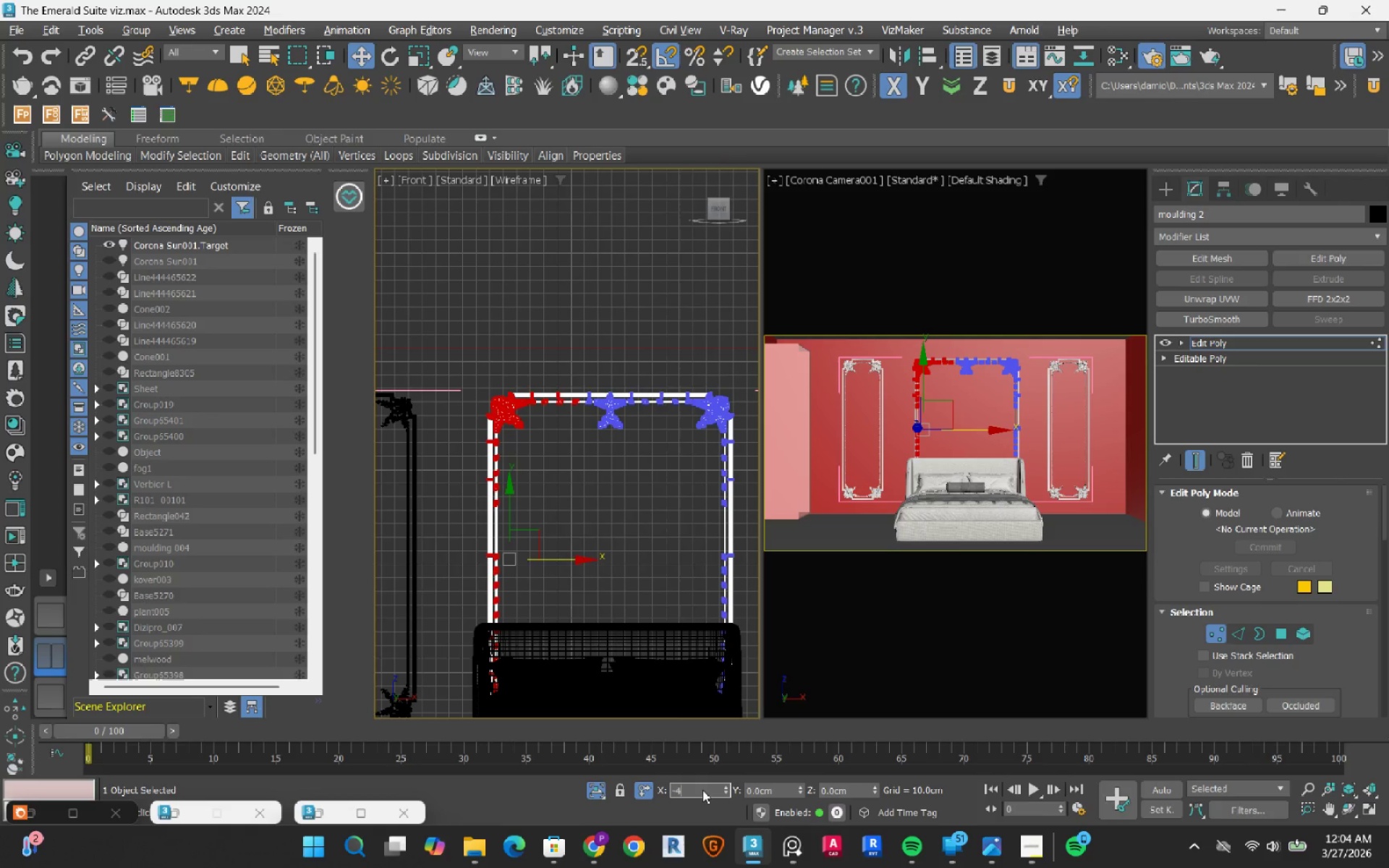 
key(Numpad4)
 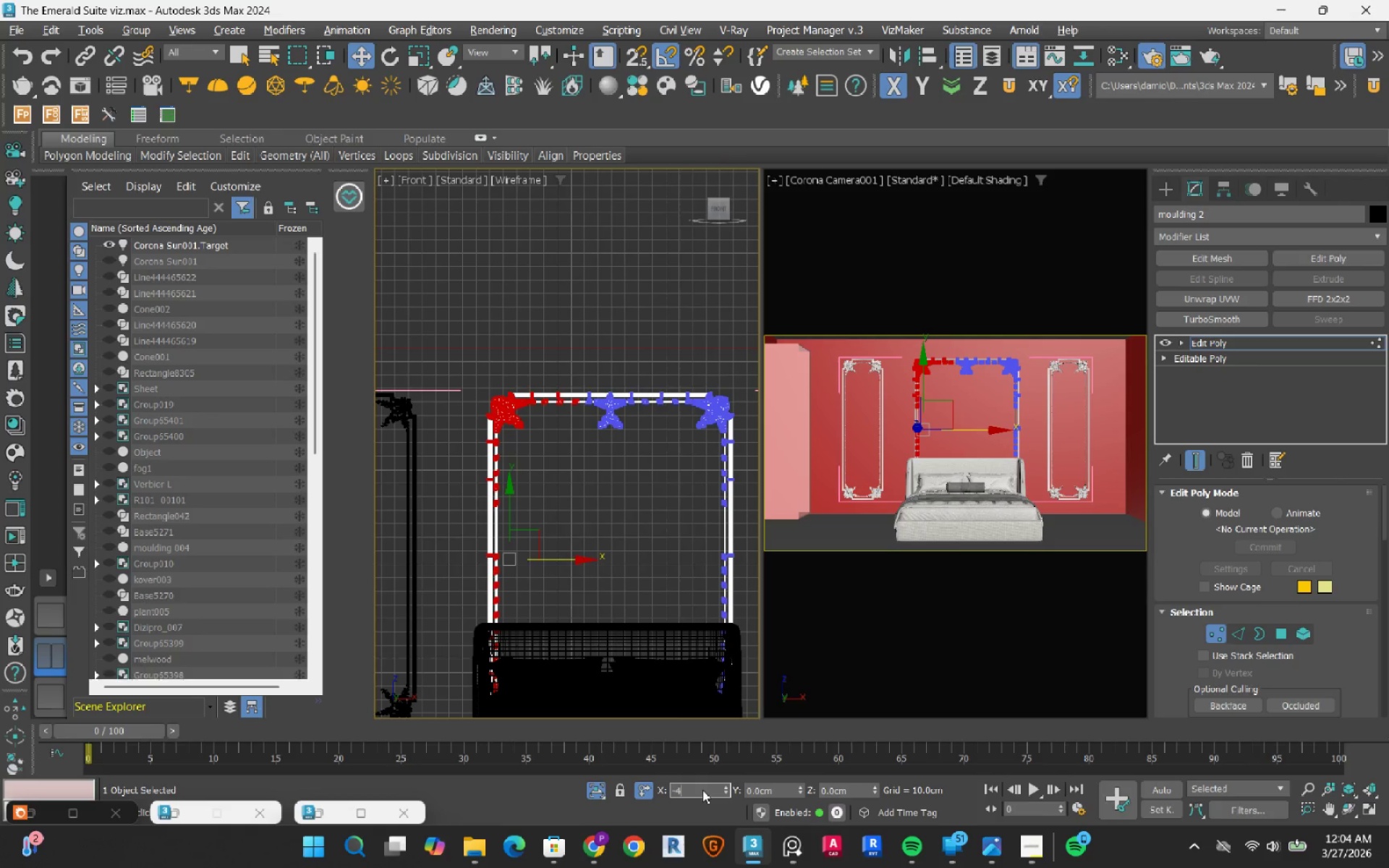 
key(Numpad0)
 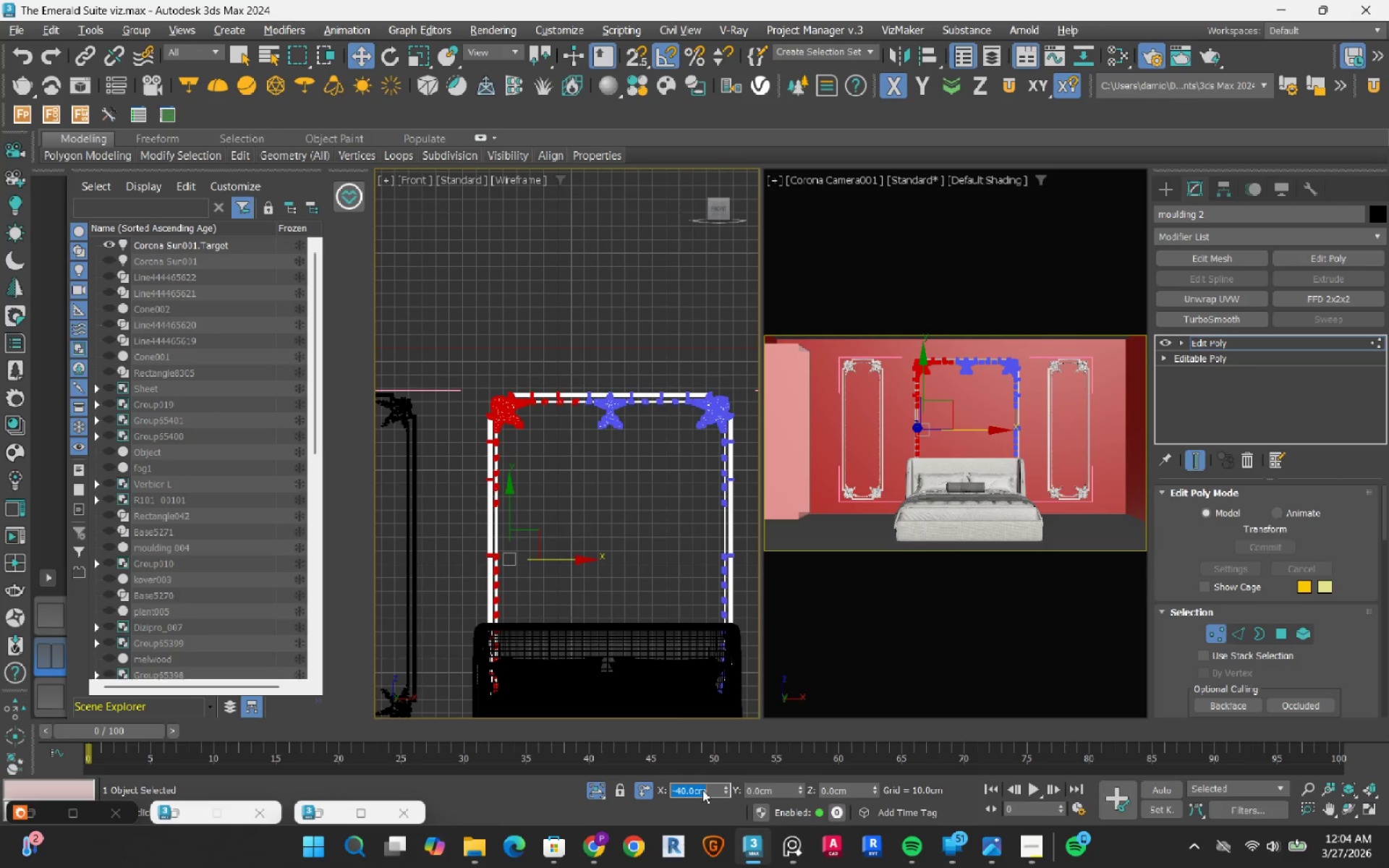 
key(NumpadEnter)
 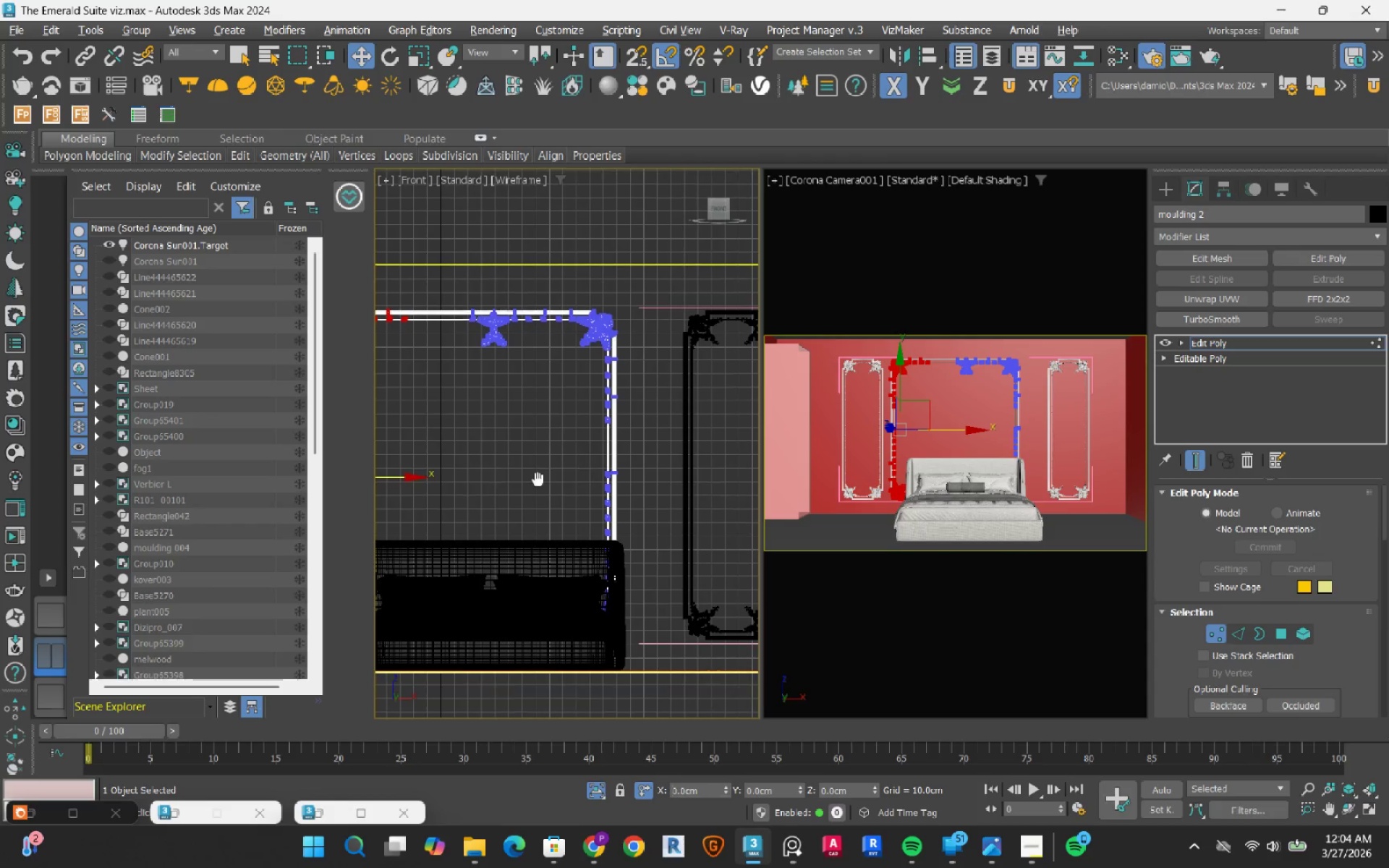 
scroll: coordinate [472, 315], scroll_direction: up, amount: 2.0
 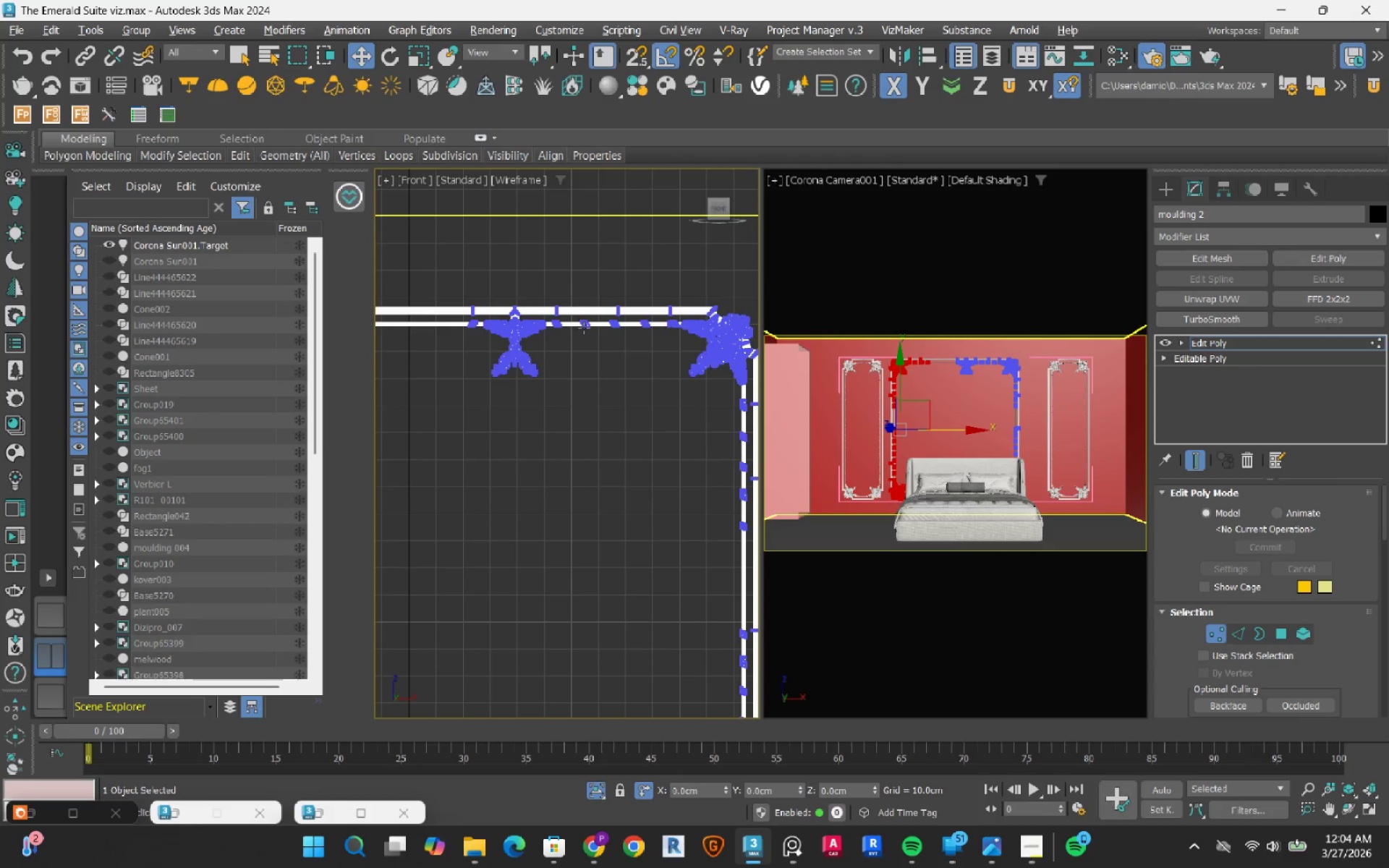 
scroll: coordinate [584, 328], scroll_direction: down, amount: 2.0
 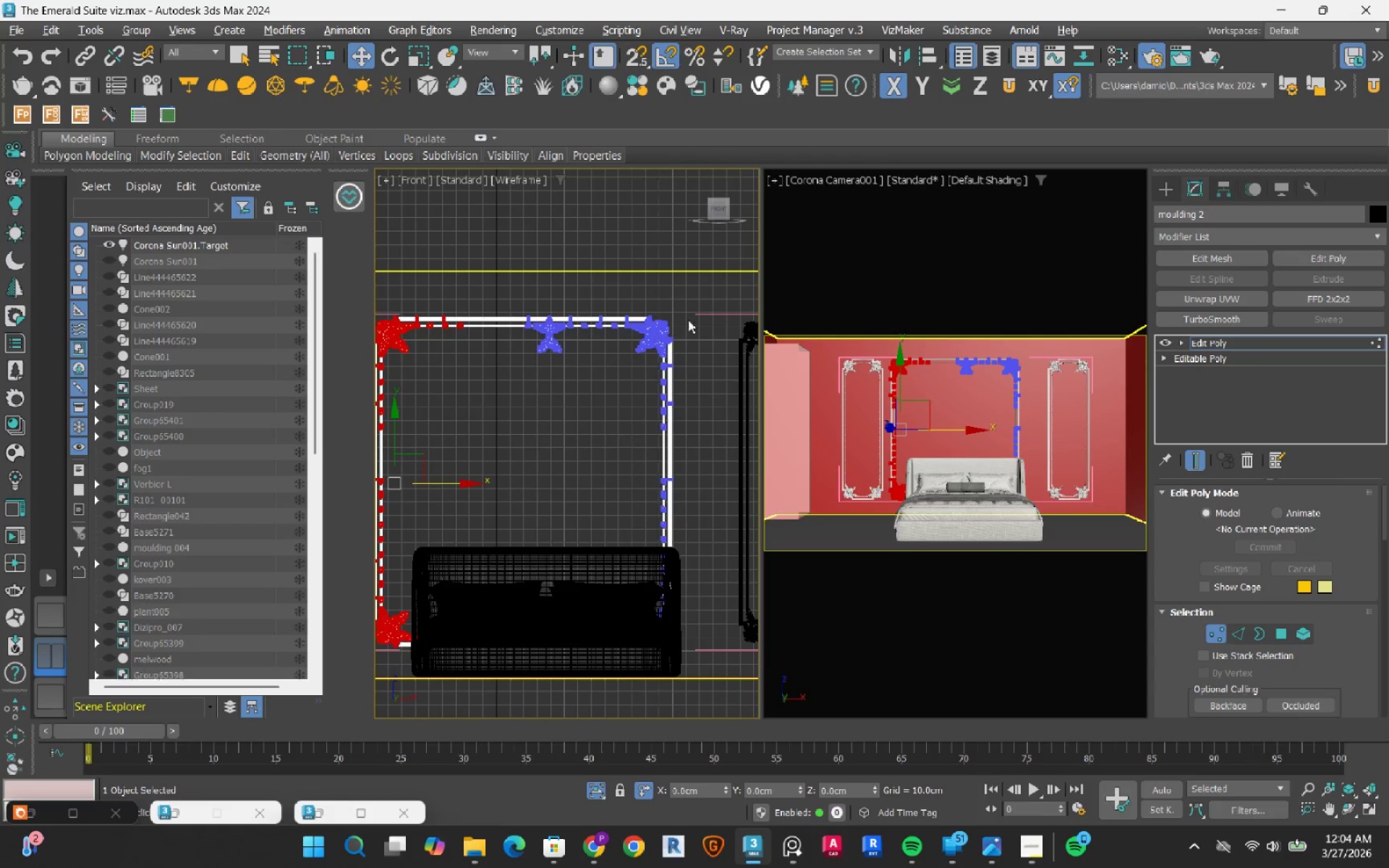 
left_click_drag(start_coordinate=[701, 284], to_coordinate=[579, 721])
 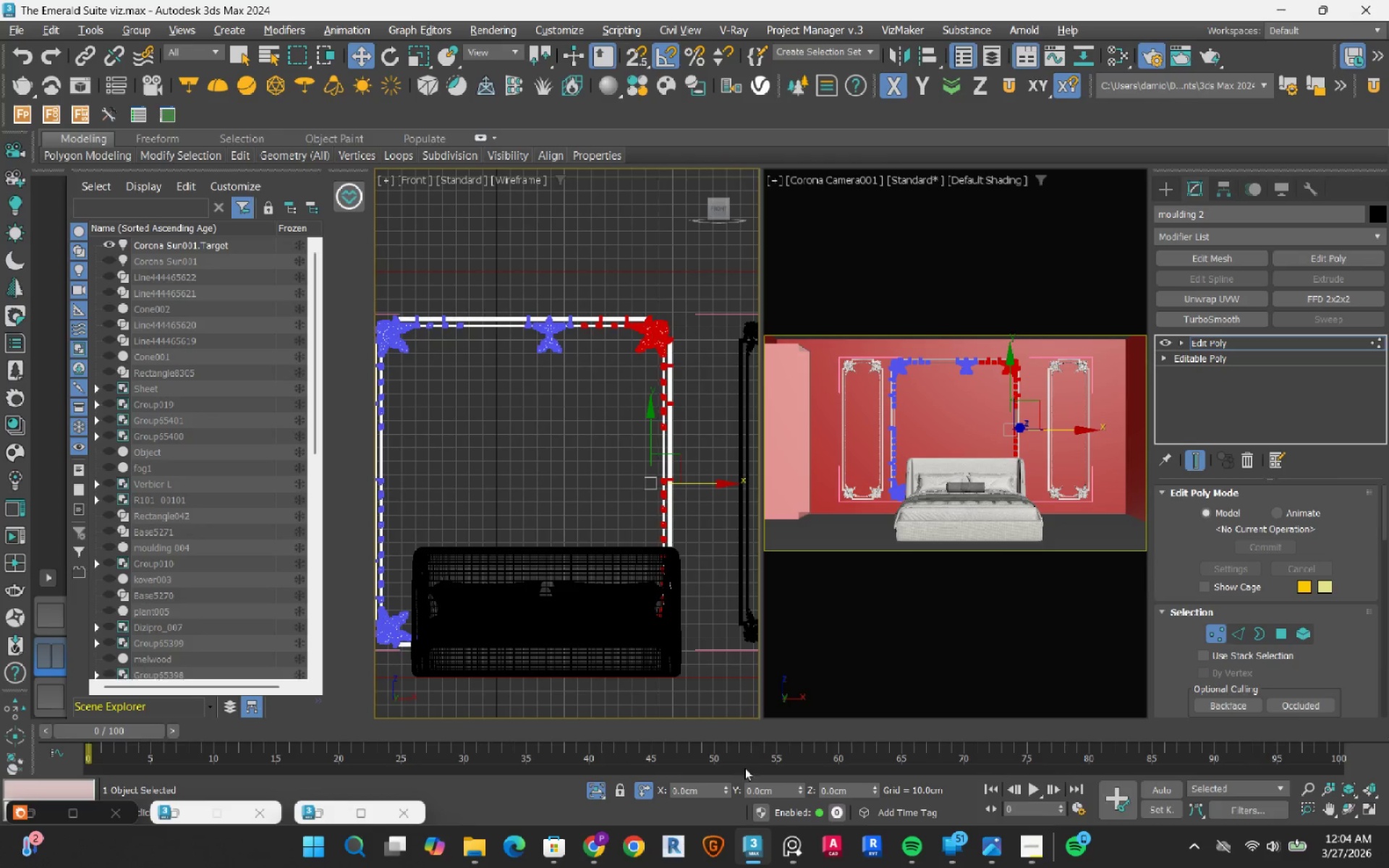 
left_click_drag(start_coordinate=[704, 787], to_coordinate=[645, 796])
 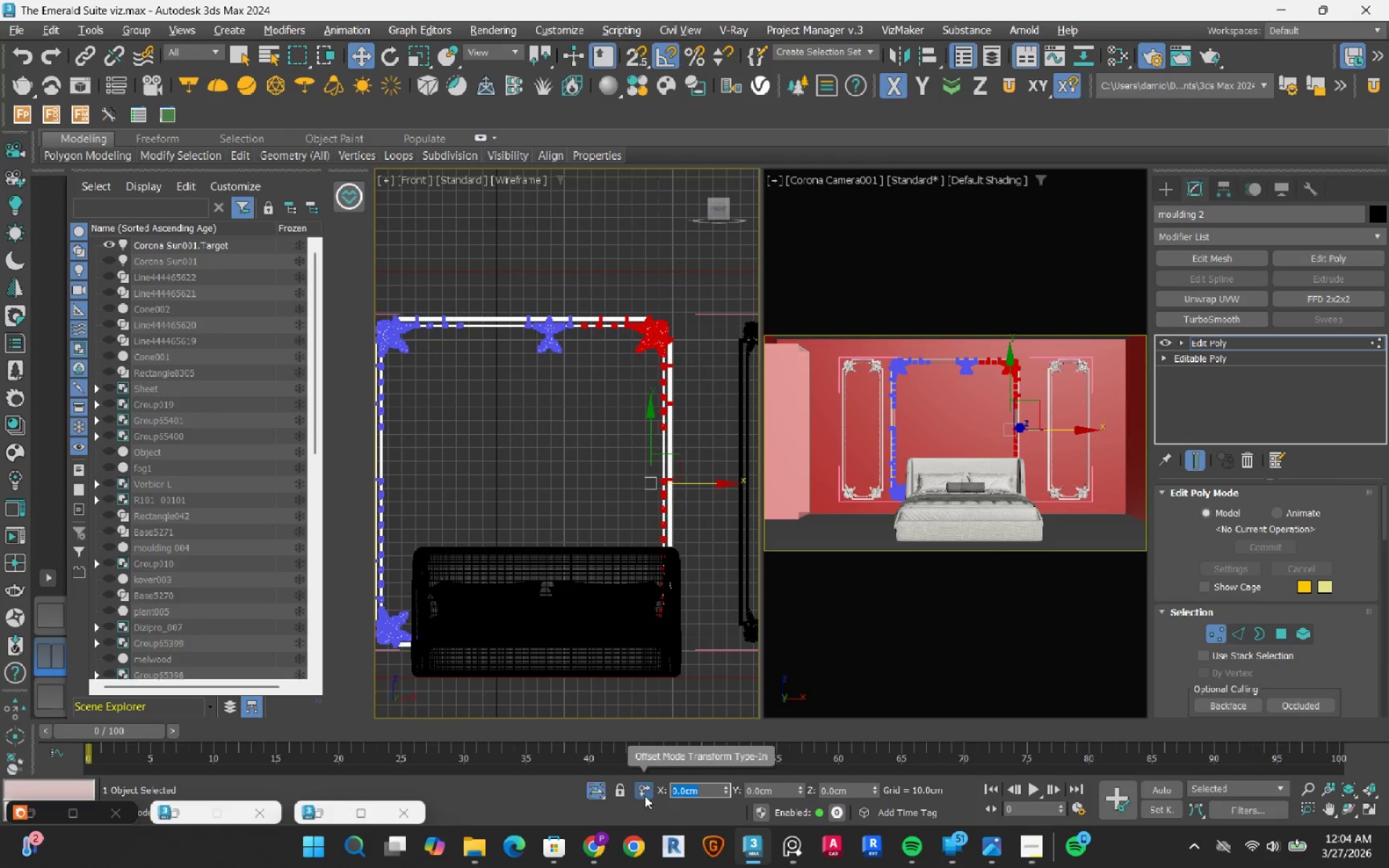 
key(Numpad4)
 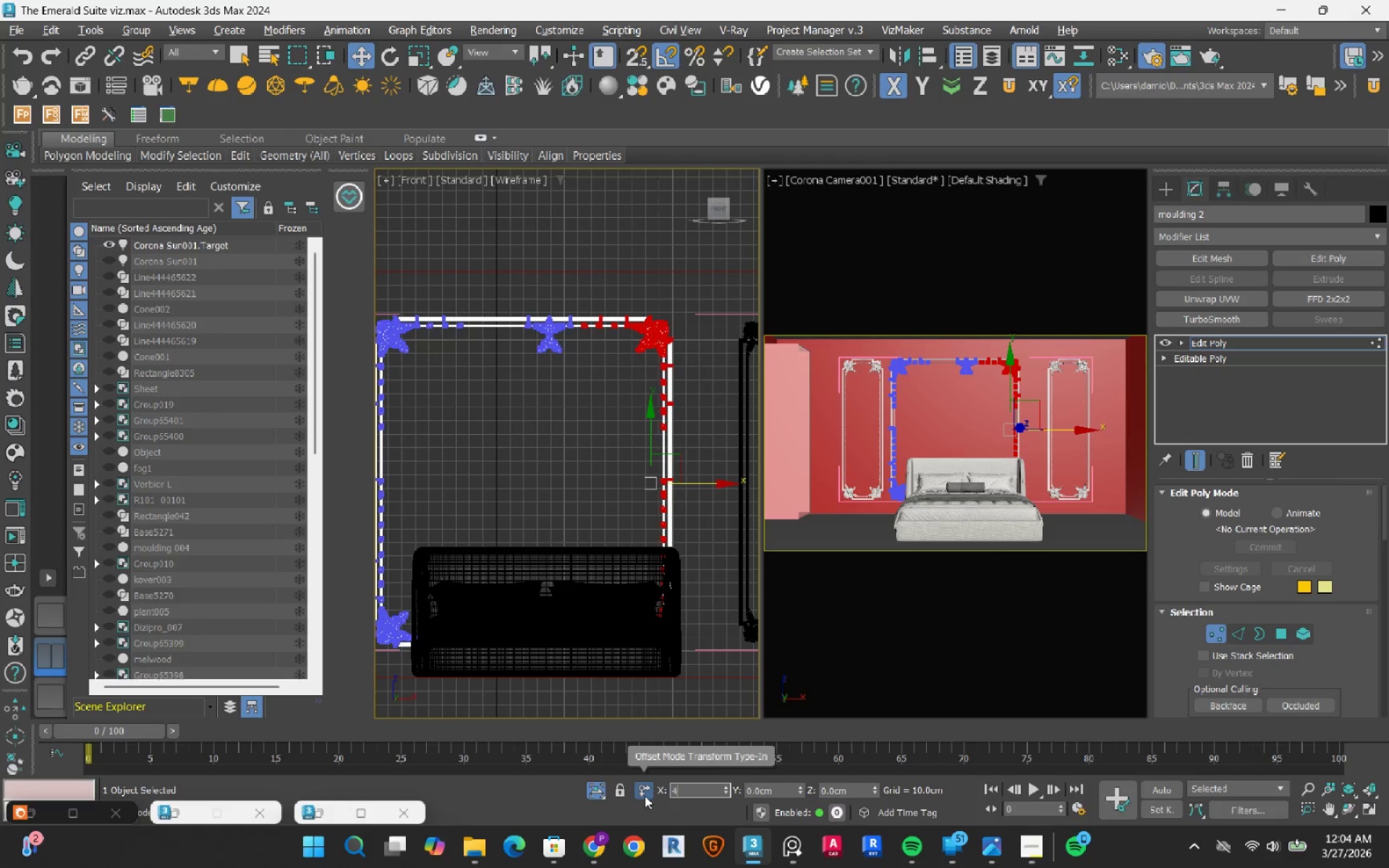 
key(Numpad0)
 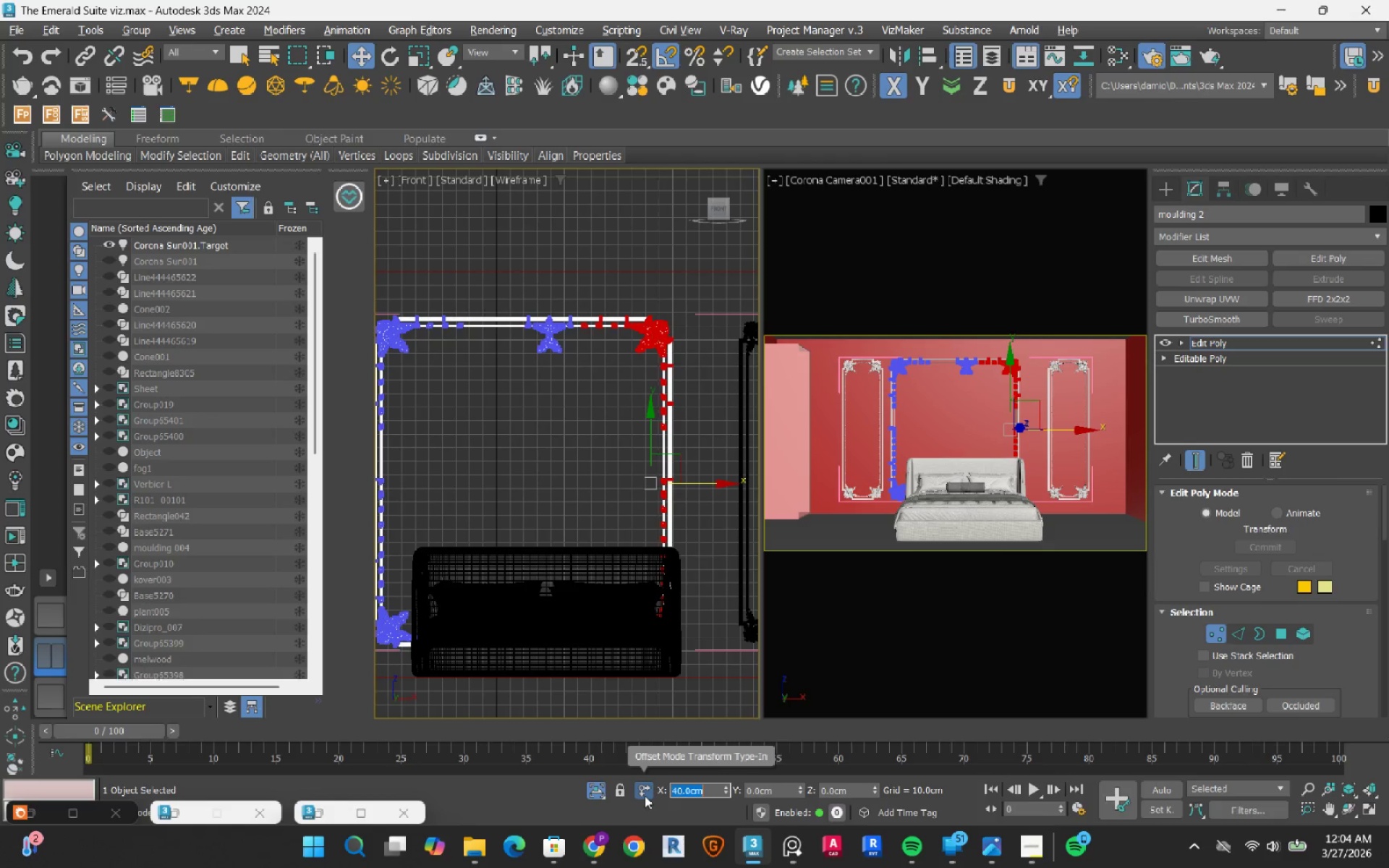 
key(NumpadEnter)
 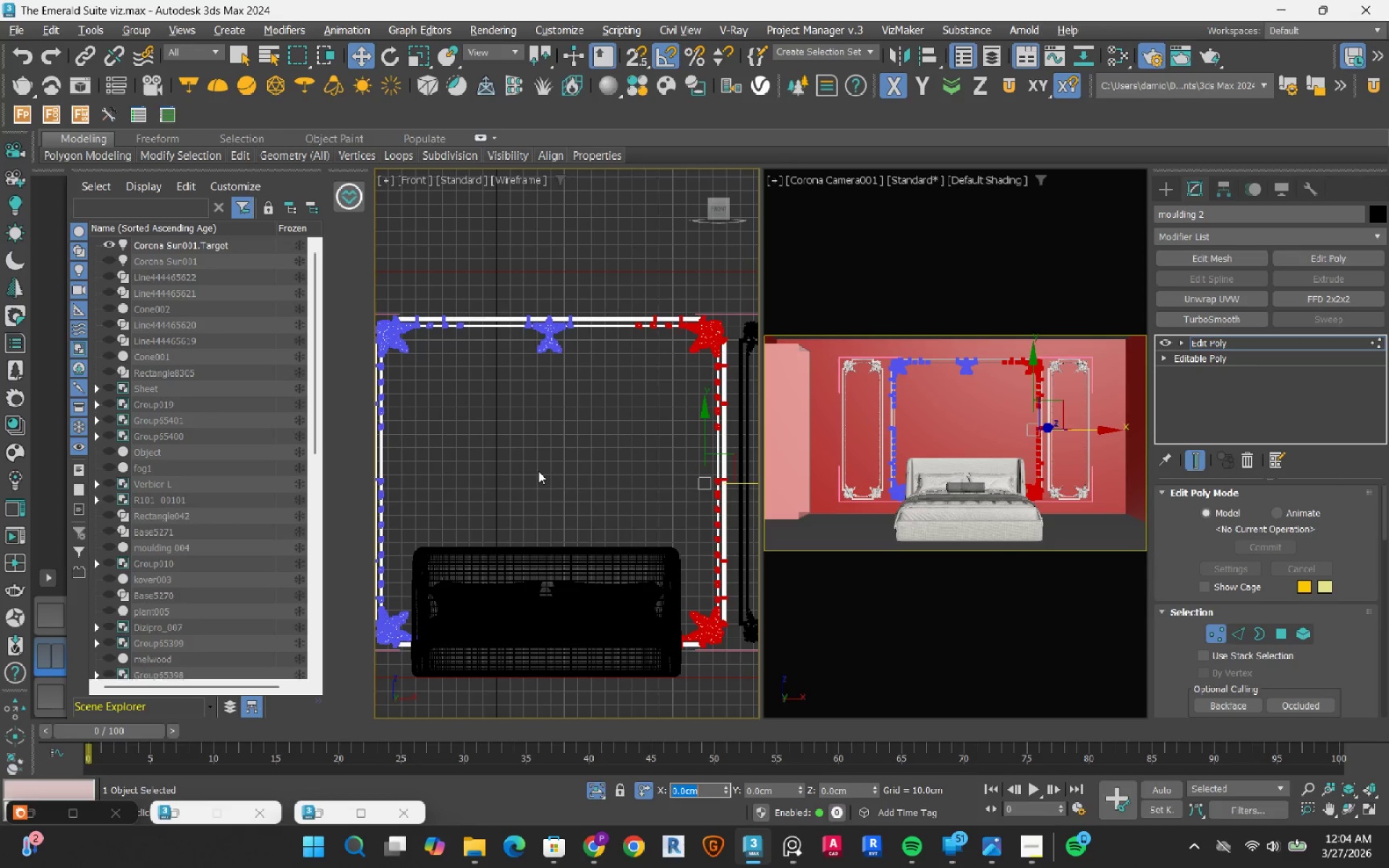 
wait(9.47)
 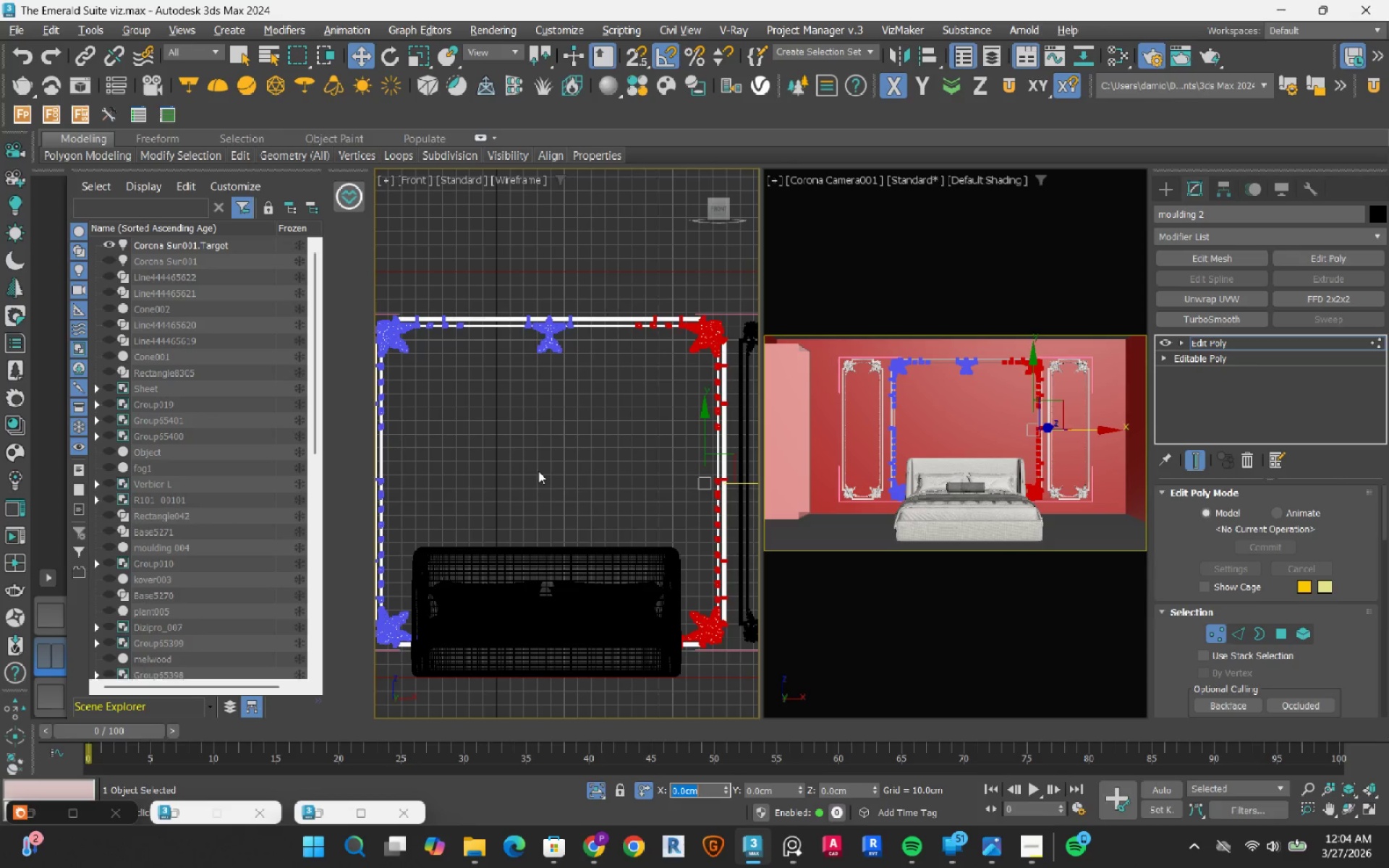 
scroll: coordinate [525, 377], scroll_direction: up, amount: 8.0
 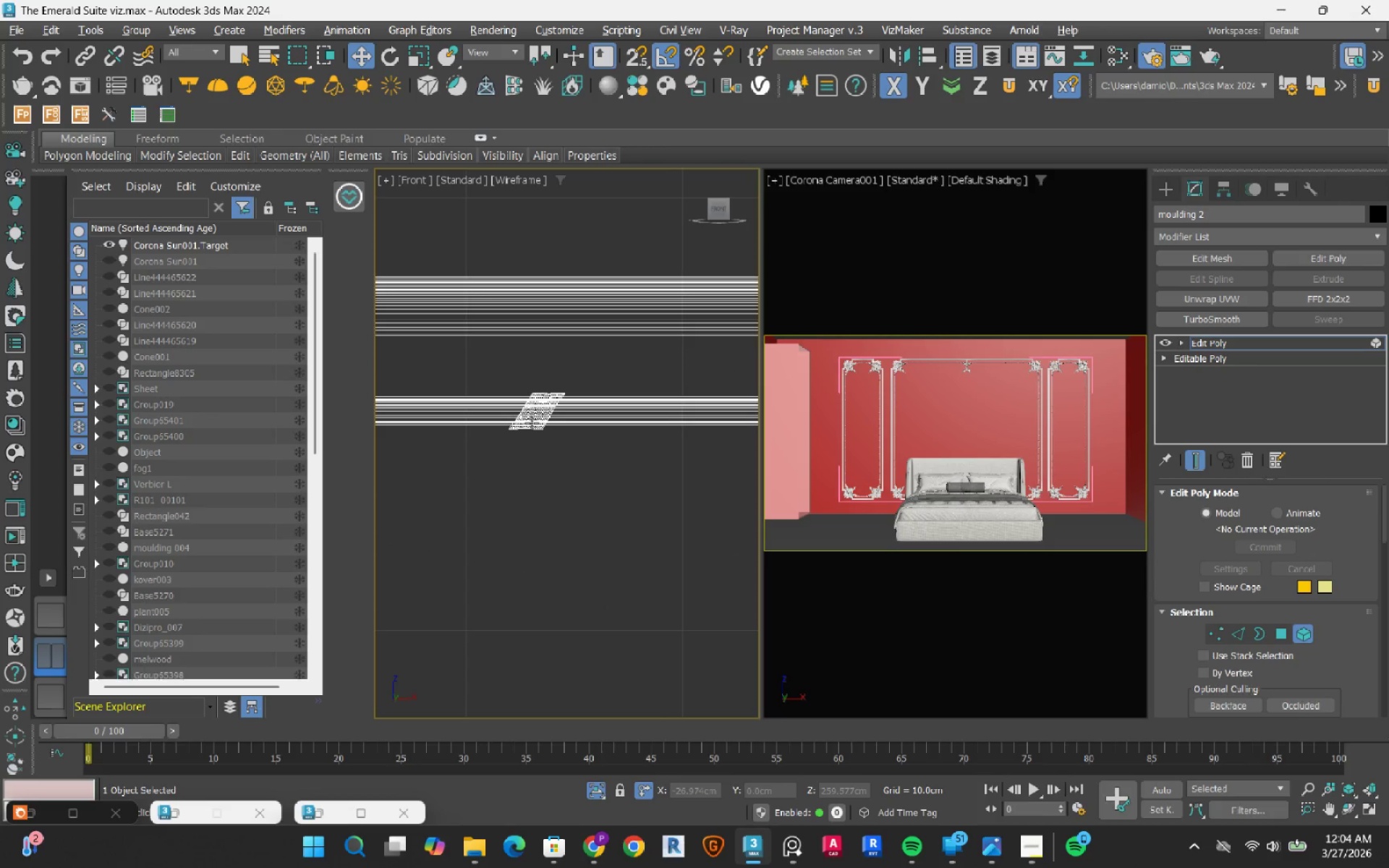 
left_click([532, 423])
 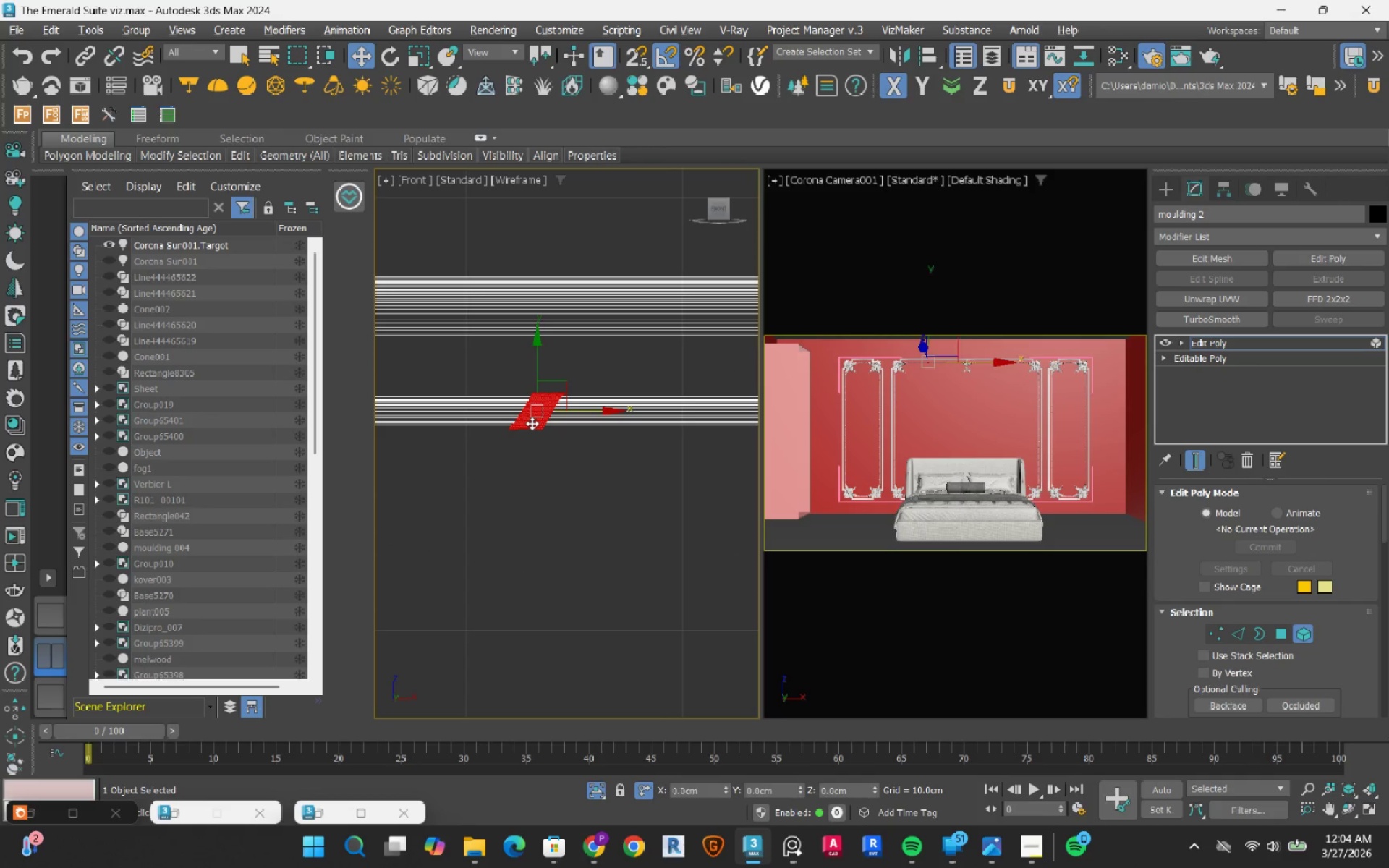 
scroll: coordinate [532, 423], scroll_direction: down, amount: 3.0
 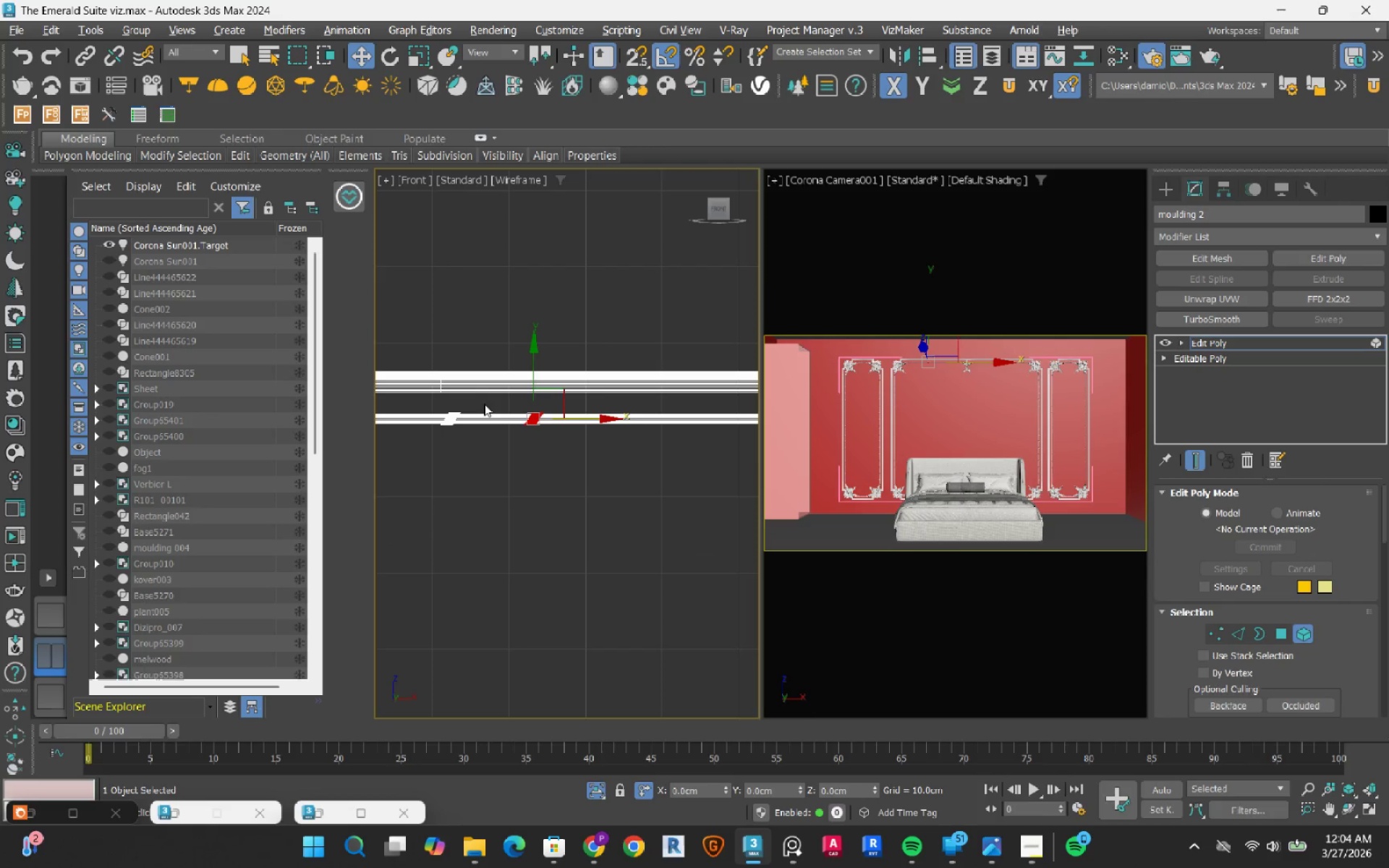 
hold_key(key=ControlRight, duration=0.57)
left_click([471, 399])
 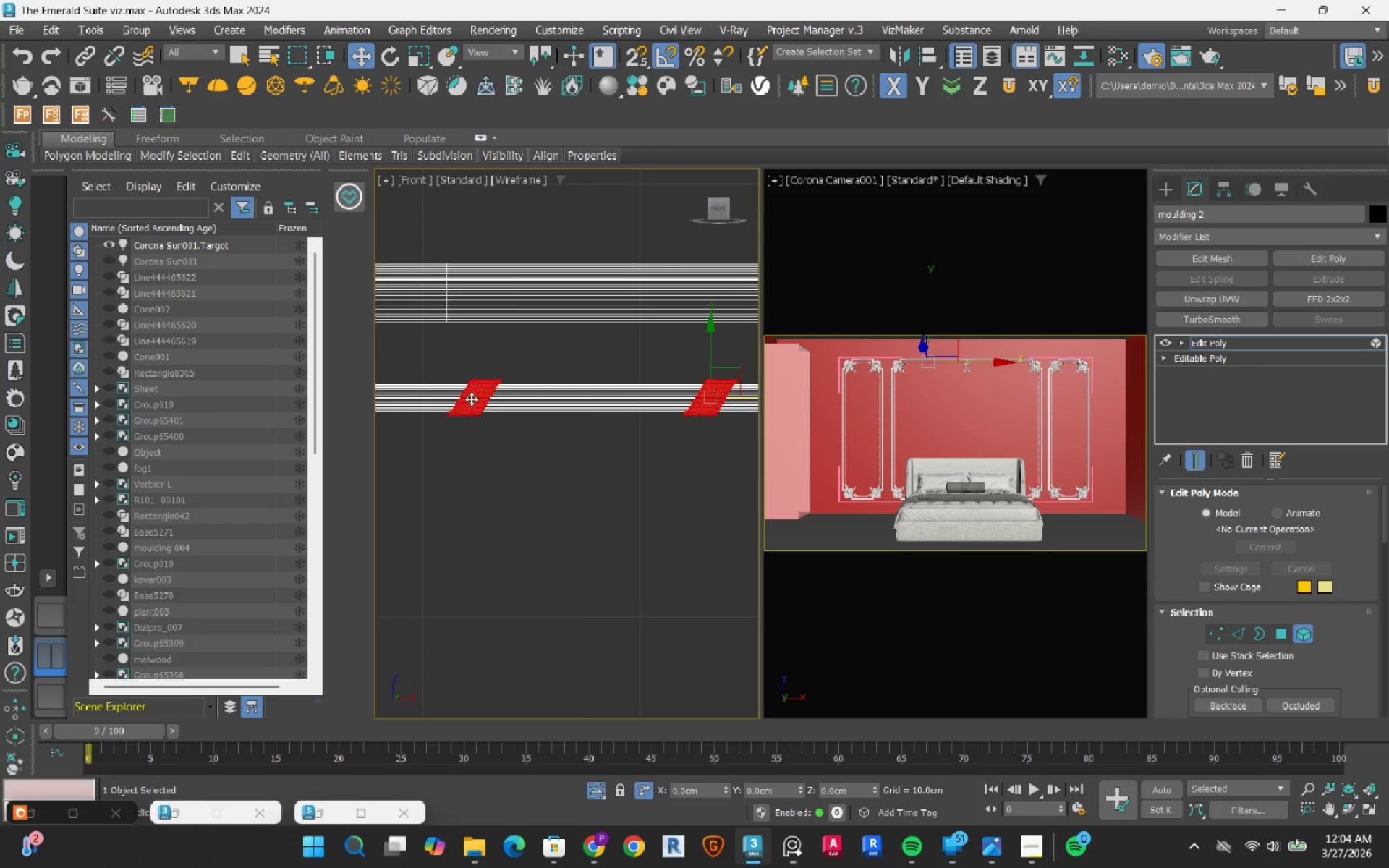 
scroll: coordinate [465, 416], scroll_direction: up, amount: 3.0
 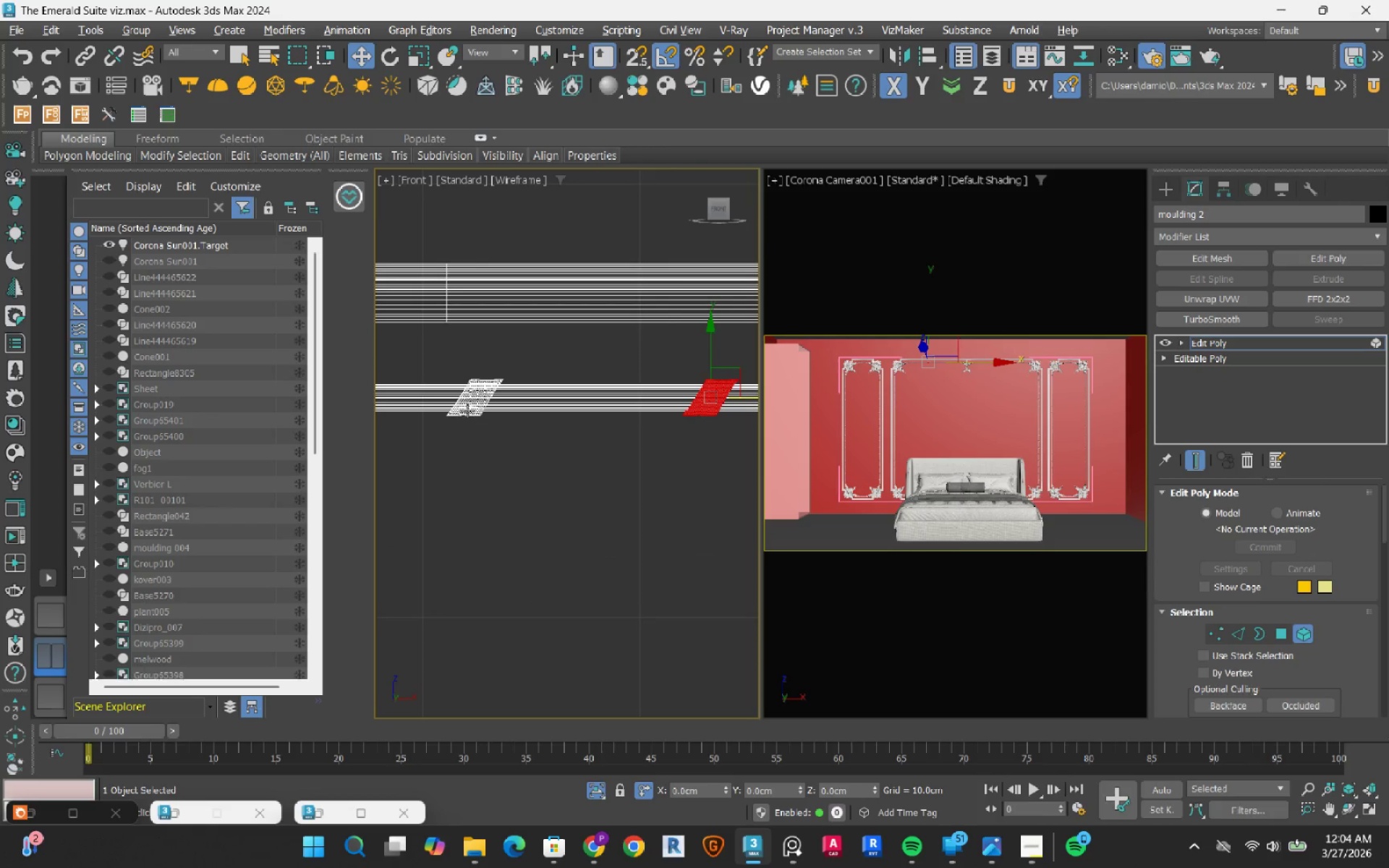 
scroll: coordinate [459, 407], scroll_direction: down, amount: 5.0
 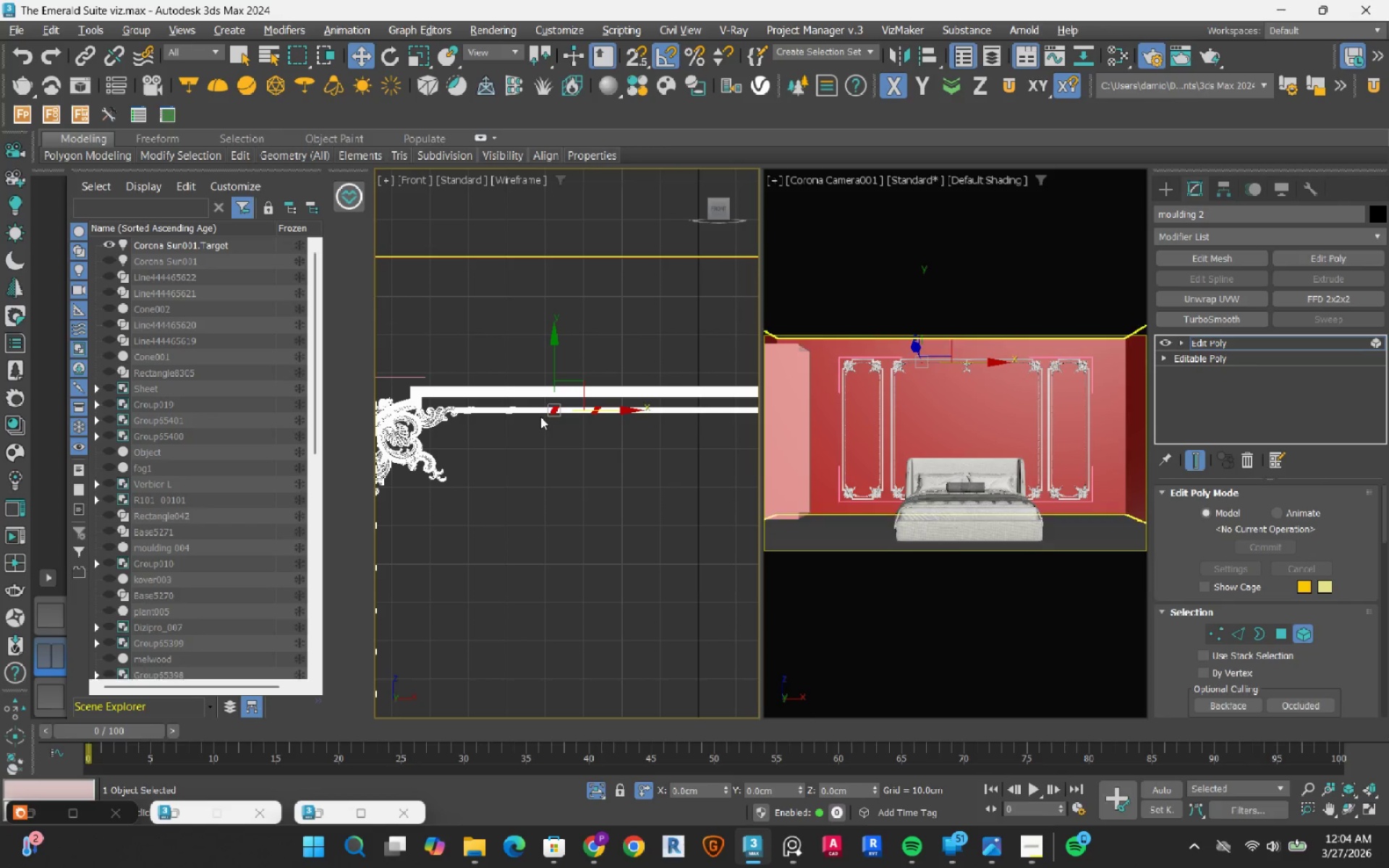 
hold_key(key=ControlRight, duration=0.54)
 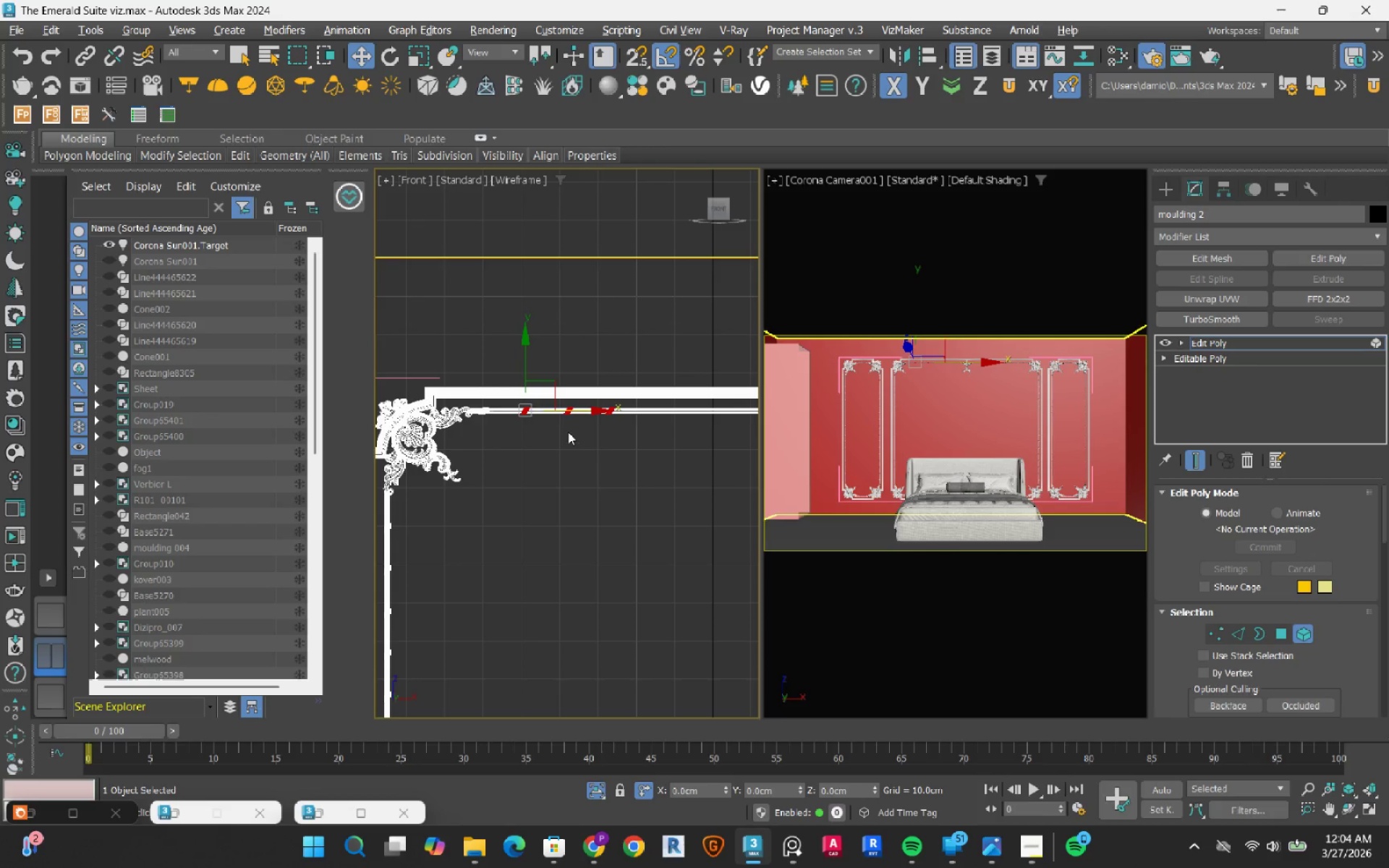 
scroll: coordinate [501, 413], scroll_direction: up, amount: 3.0
 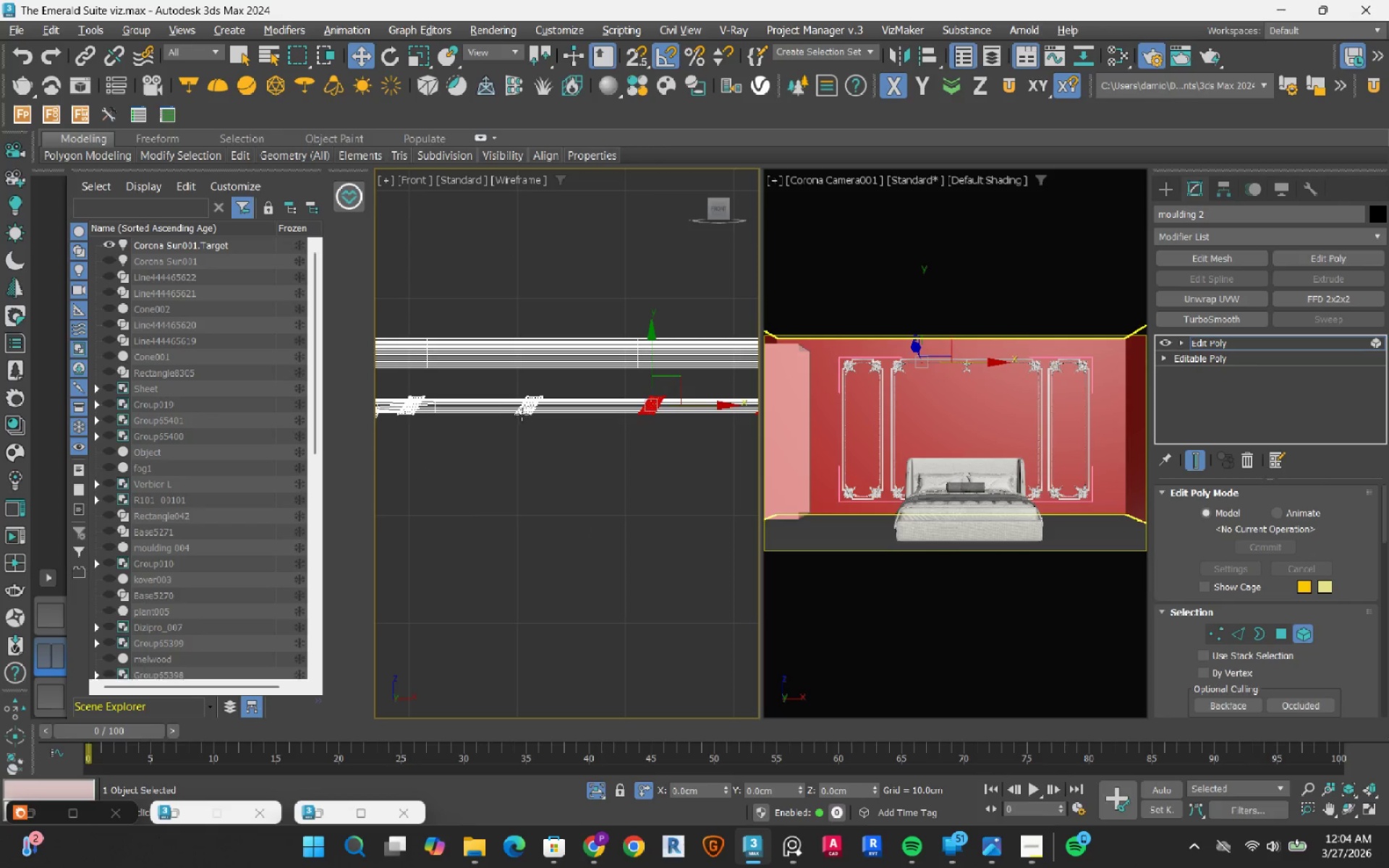 
left_click([523, 414])
 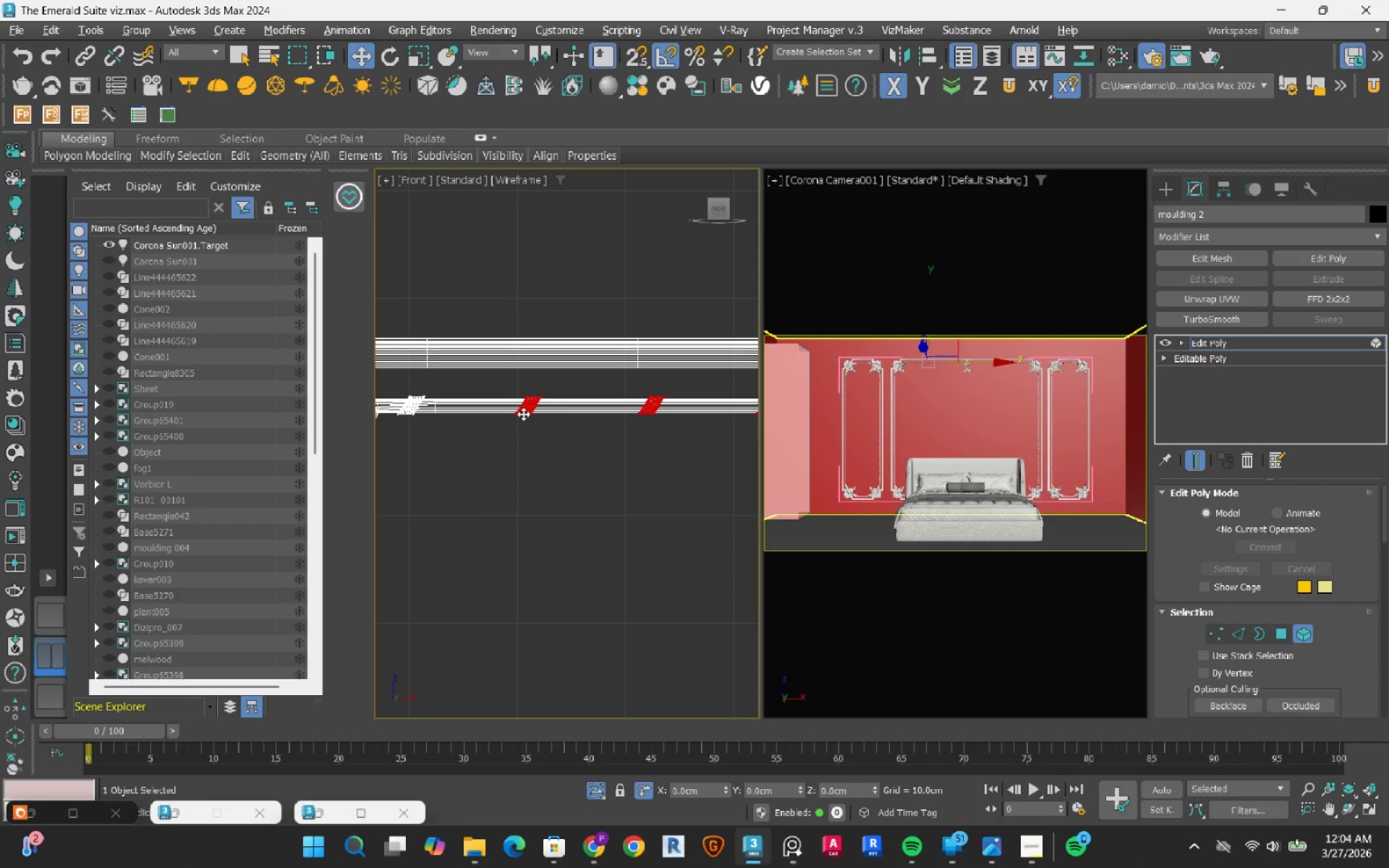 
scroll: coordinate [523, 414], scroll_direction: down, amount: 3.0
 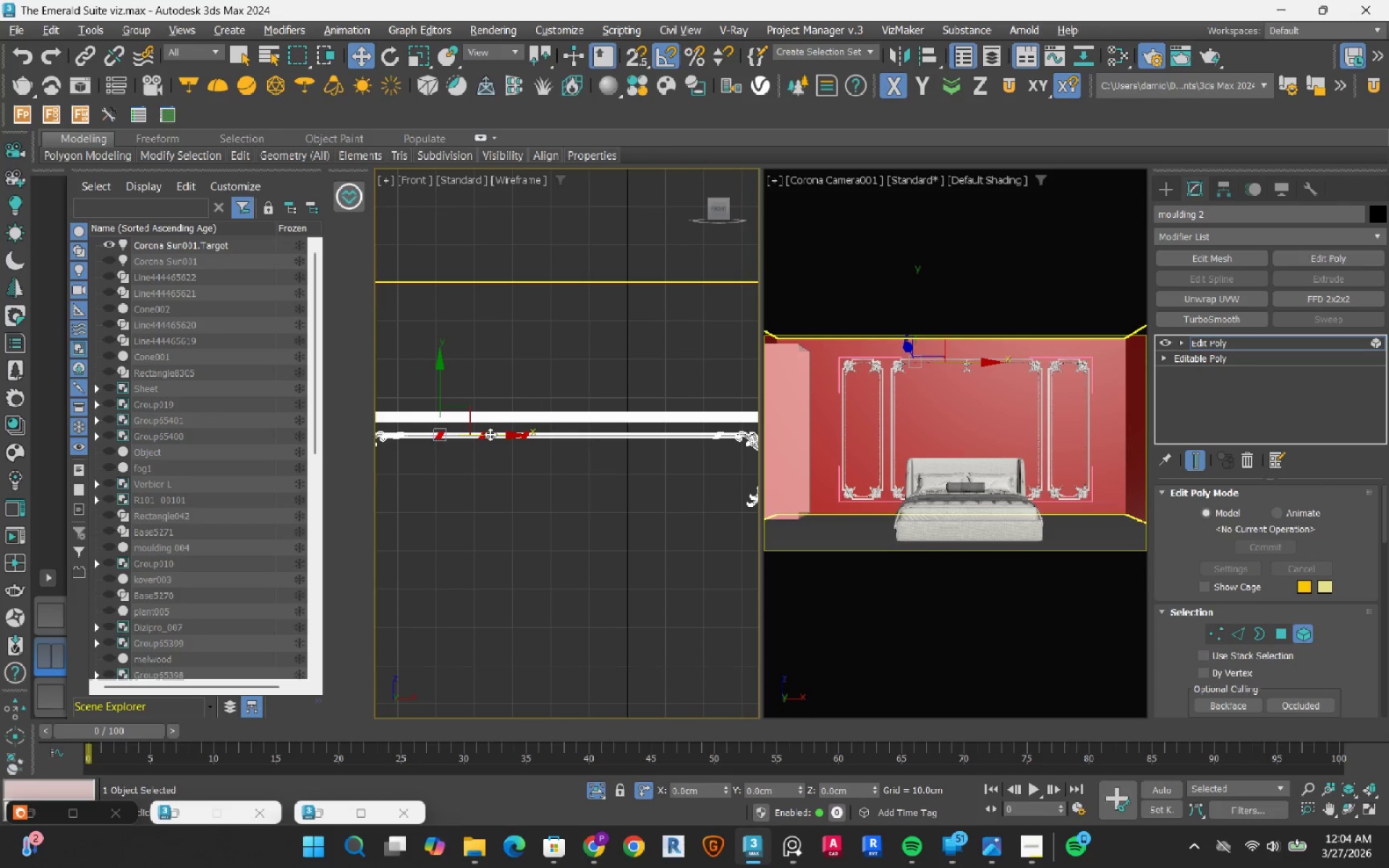 
hold_key(key=ControlRight, duration=3.71)
hold_key(key=ShiftRight, duration=1.52)
left_click_drag(start_coordinate=[501, 435], to_coordinate=[616, 445])
 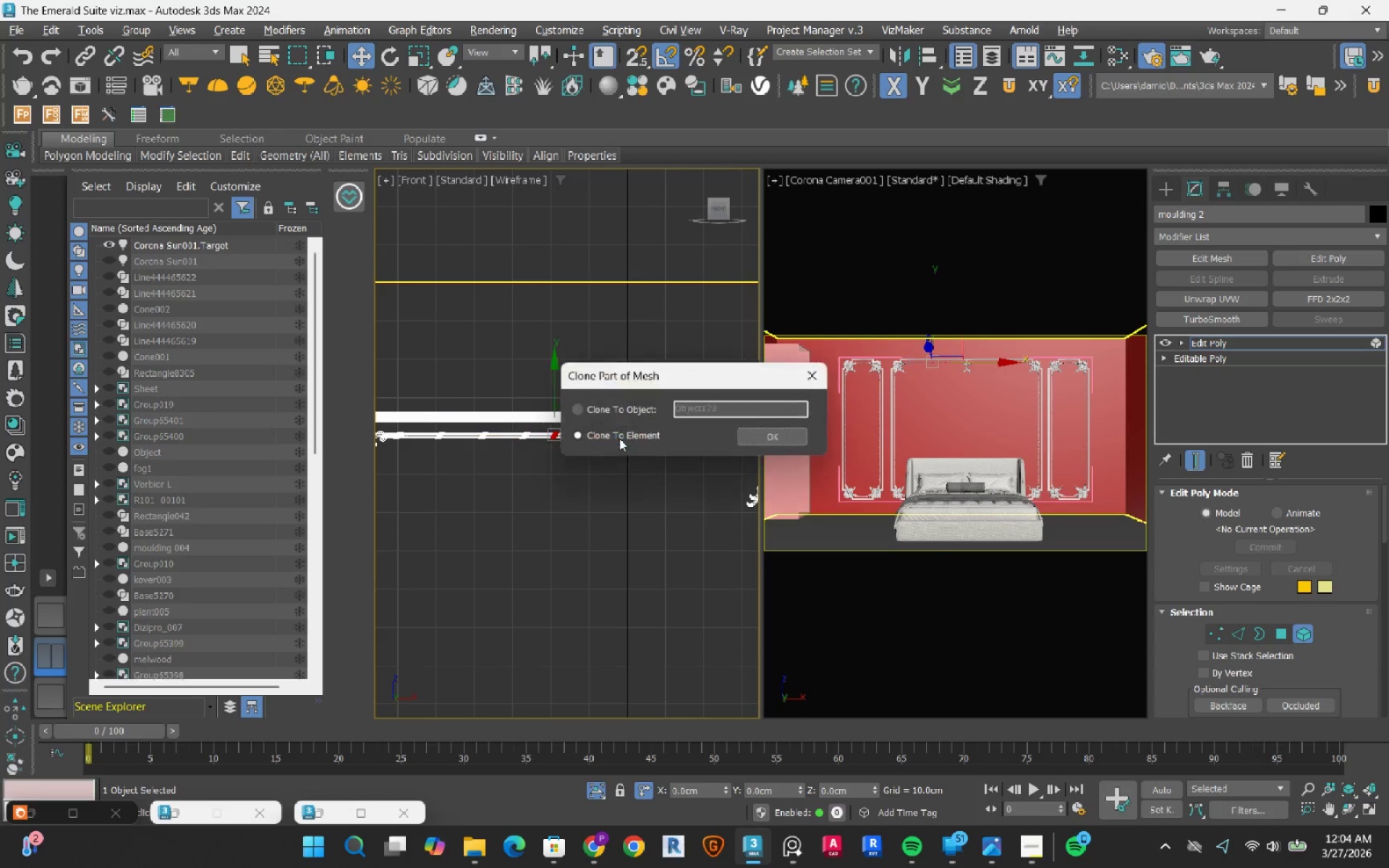 
hold_key(key=ShiftRight, duration=1.51)
 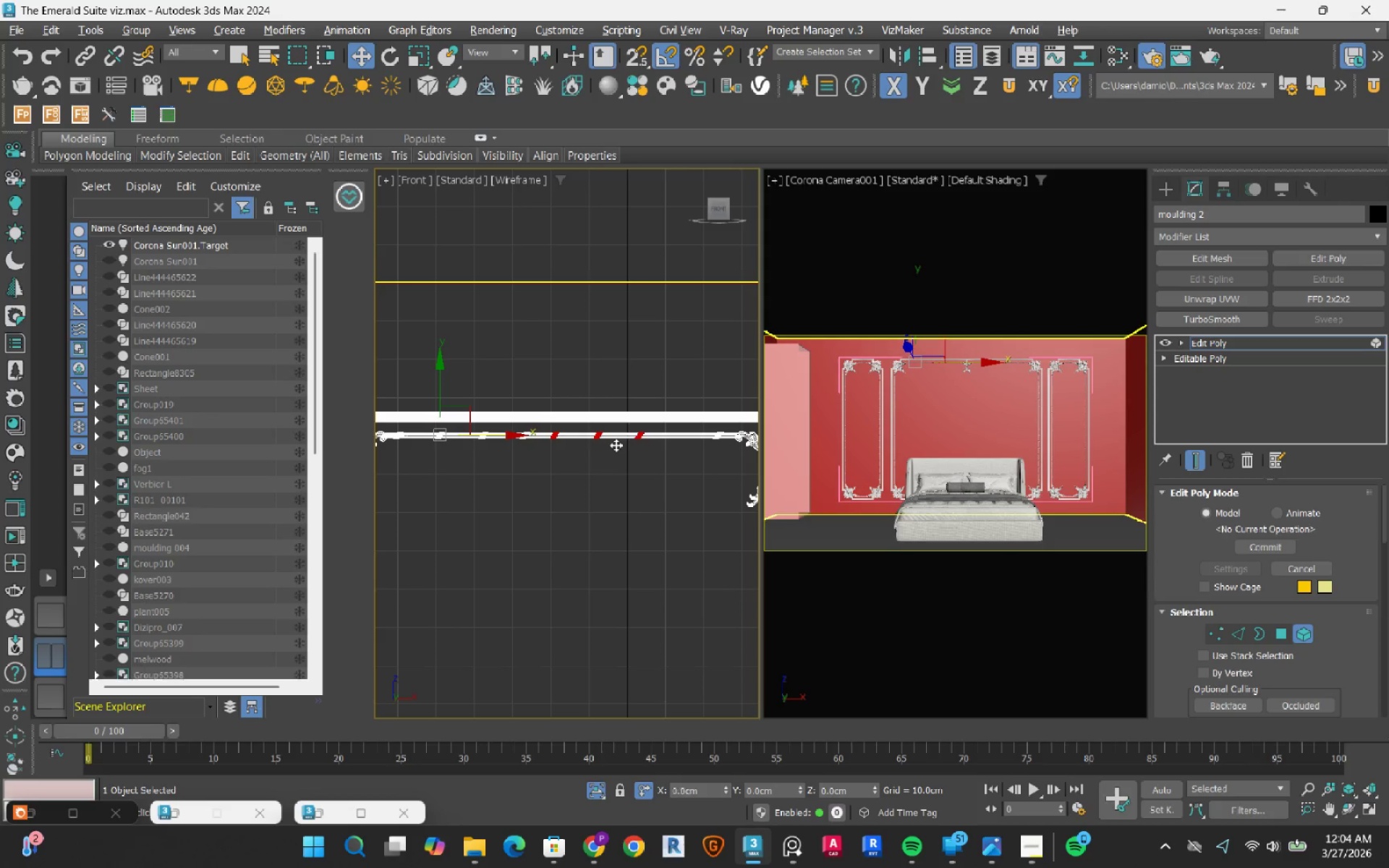 
hold_key(key=ShiftRight, duration=0.51)
 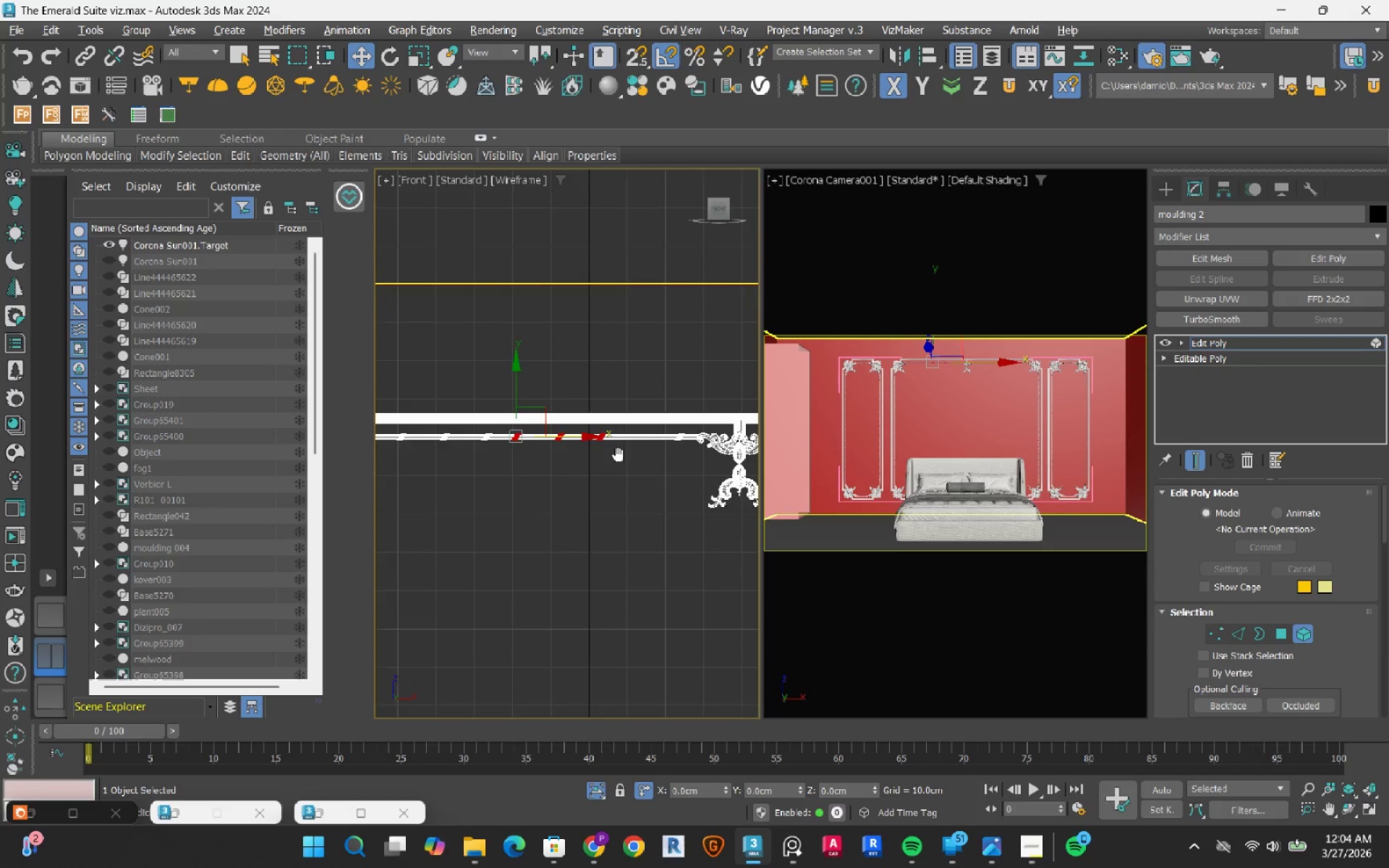 
left_click([498, 477])
 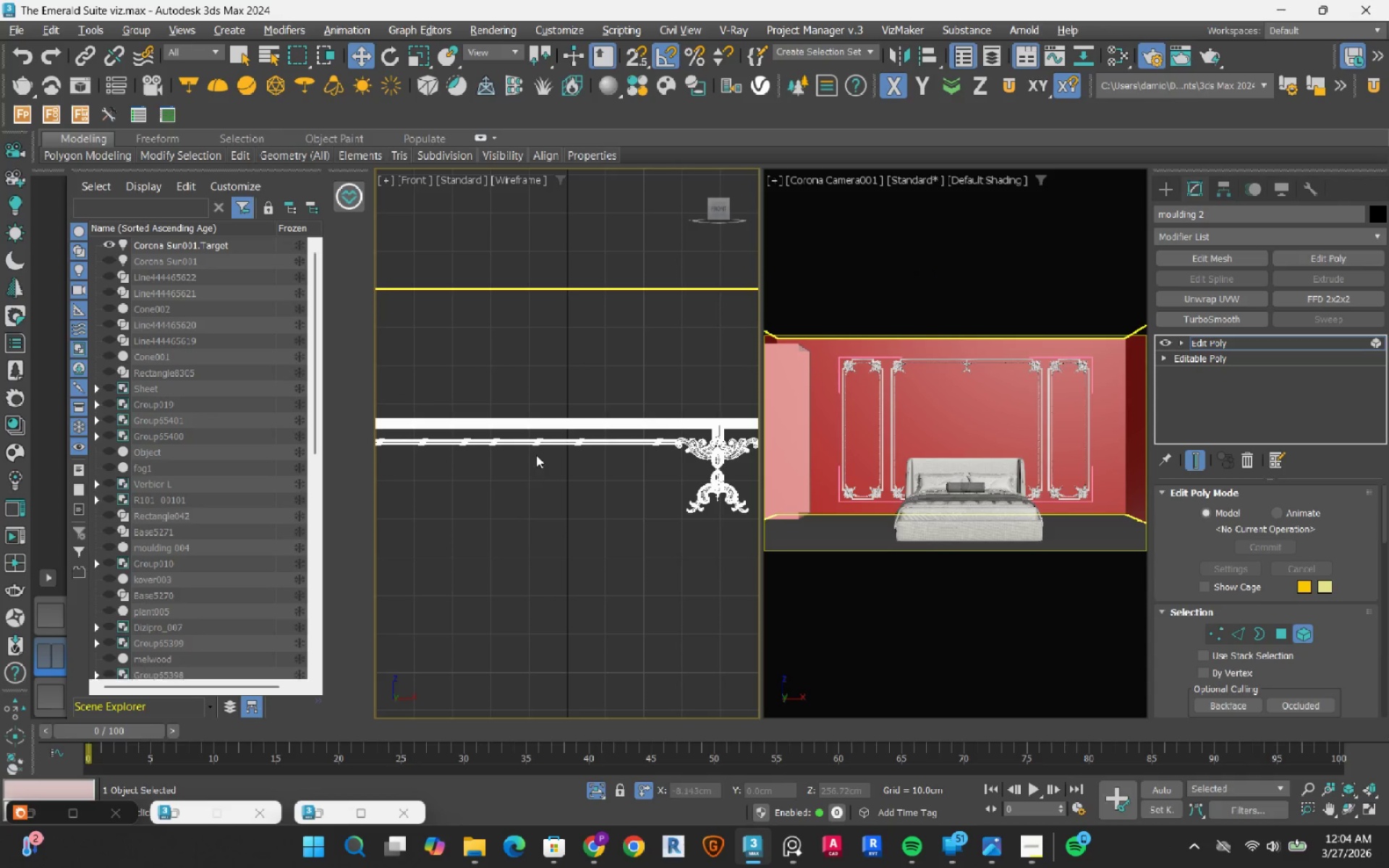 
left_click([538, 433])
 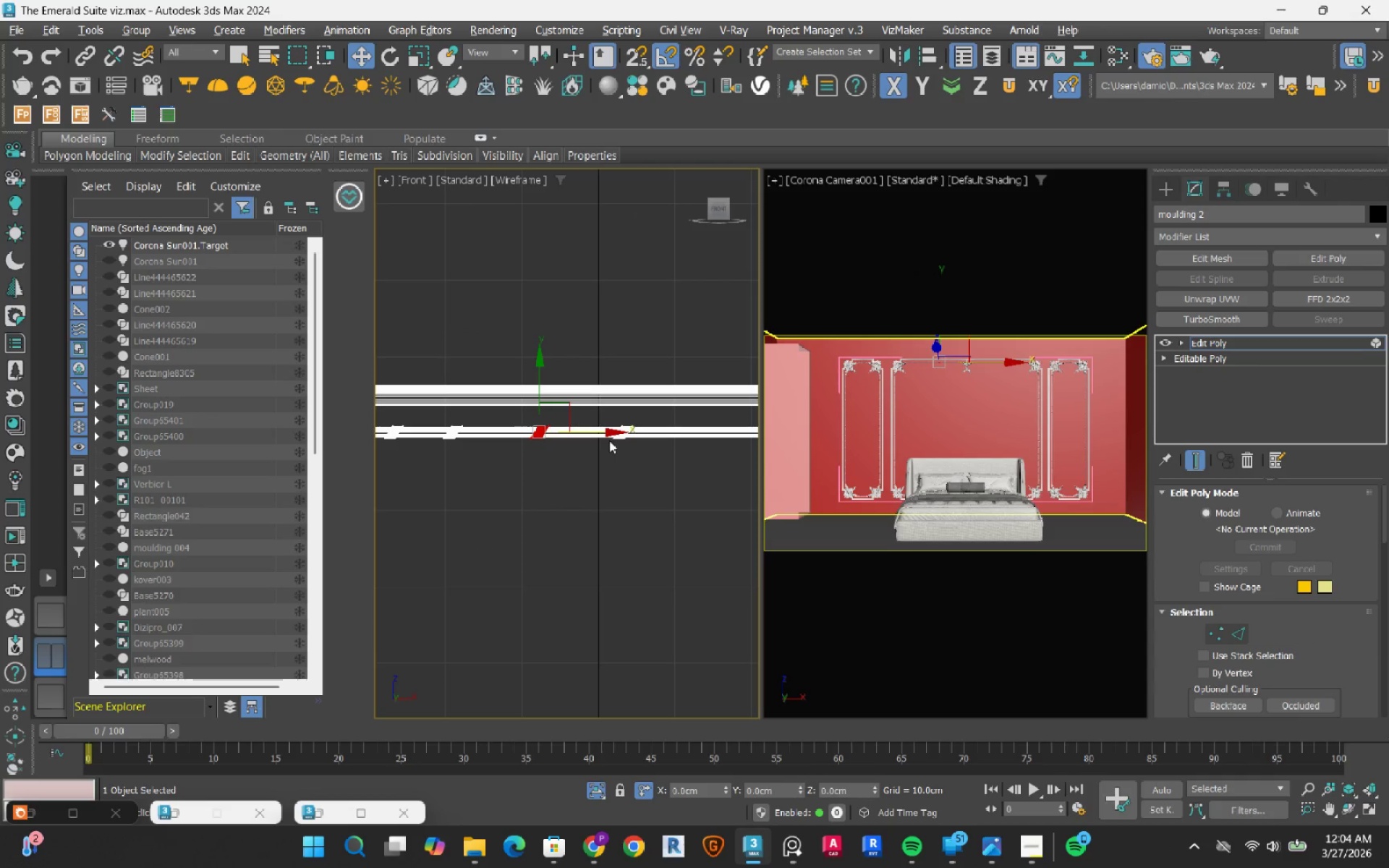 
scroll: coordinate [535, 451], scroll_direction: up, amount: 2.0
 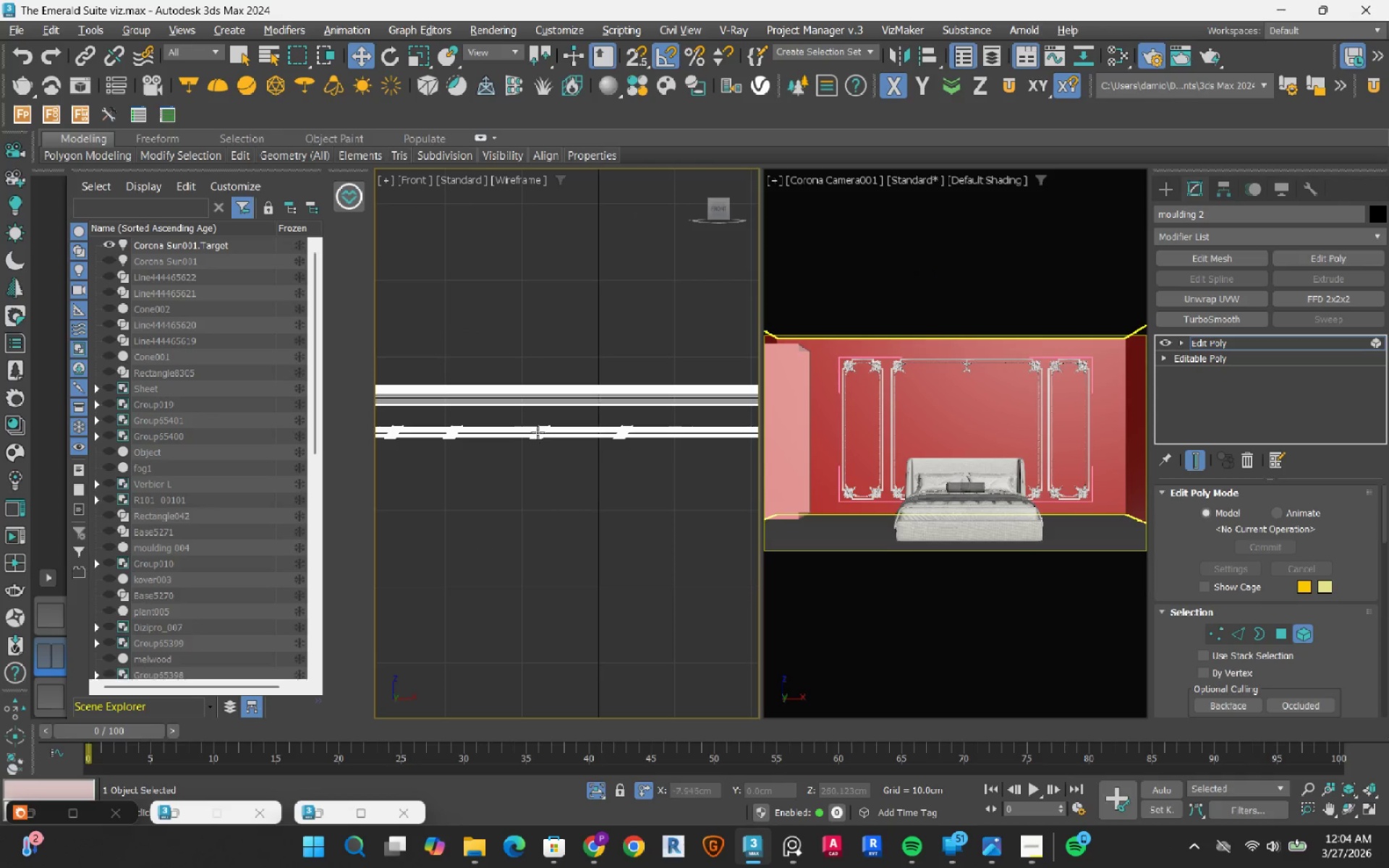 
key(Control+ControlRight)
 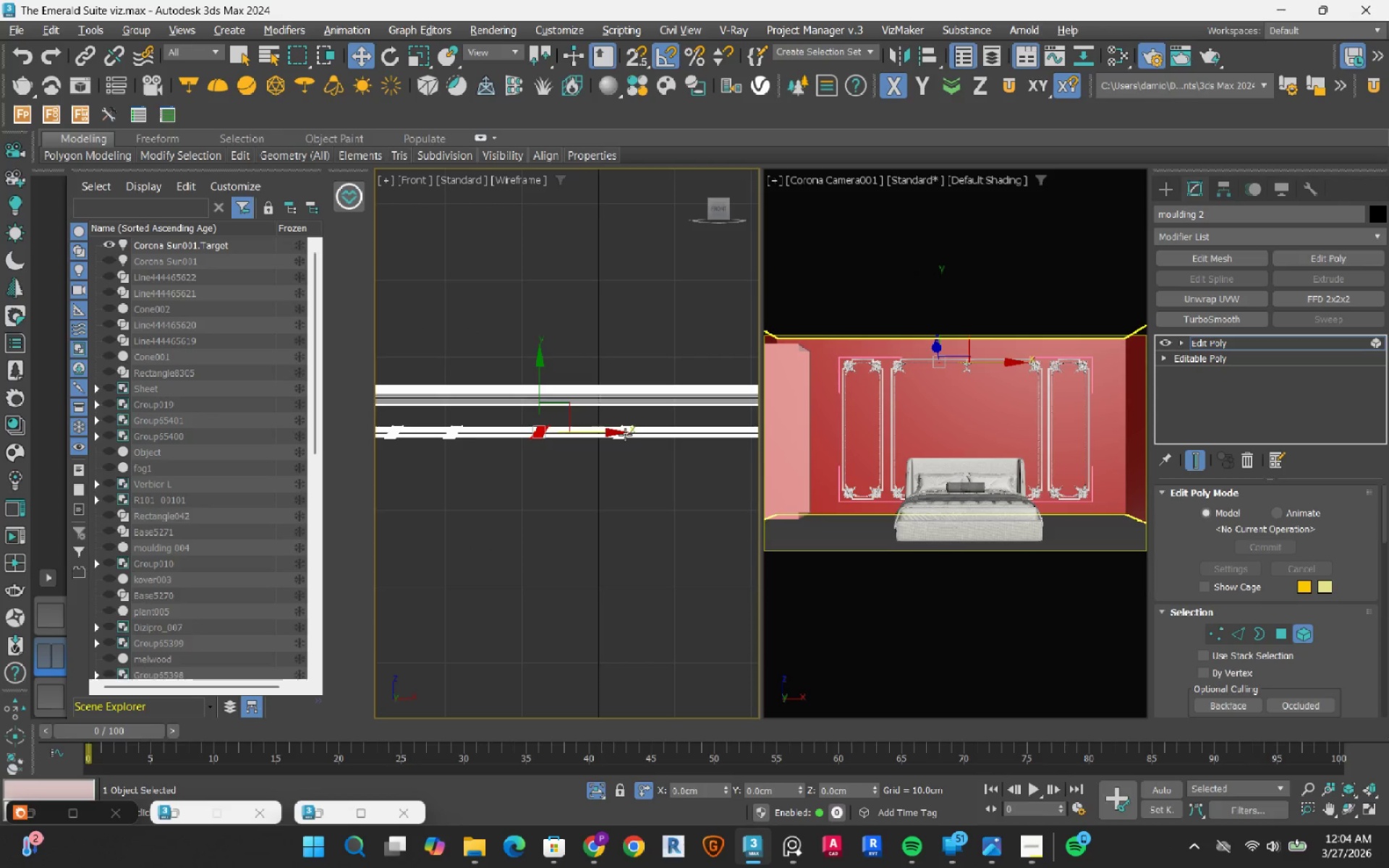 
hold_key(key=ControlRight, duration=0.39)
left_click([625, 435])
 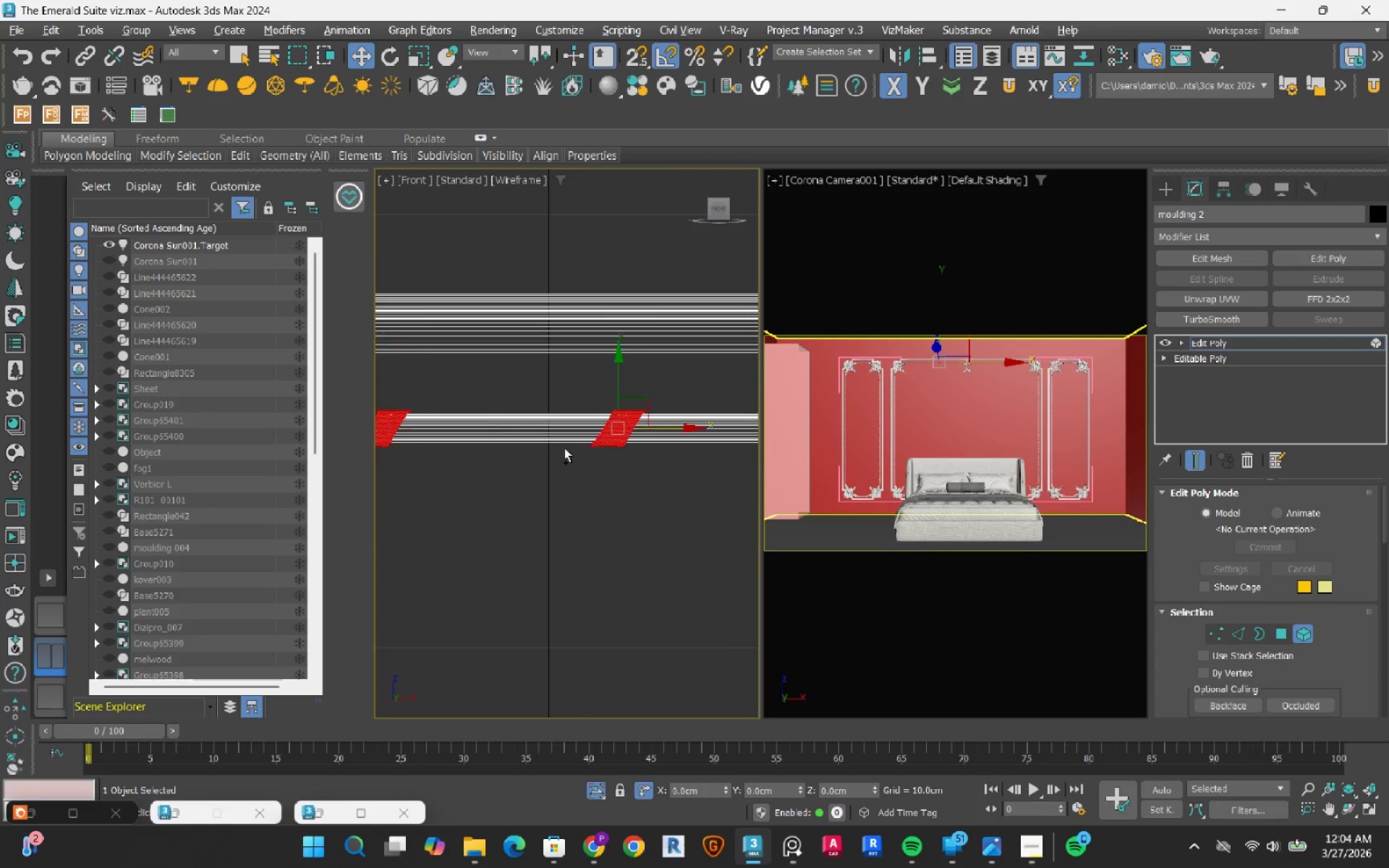 
scroll: coordinate [625, 435], scroll_direction: up, amount: 3.0
 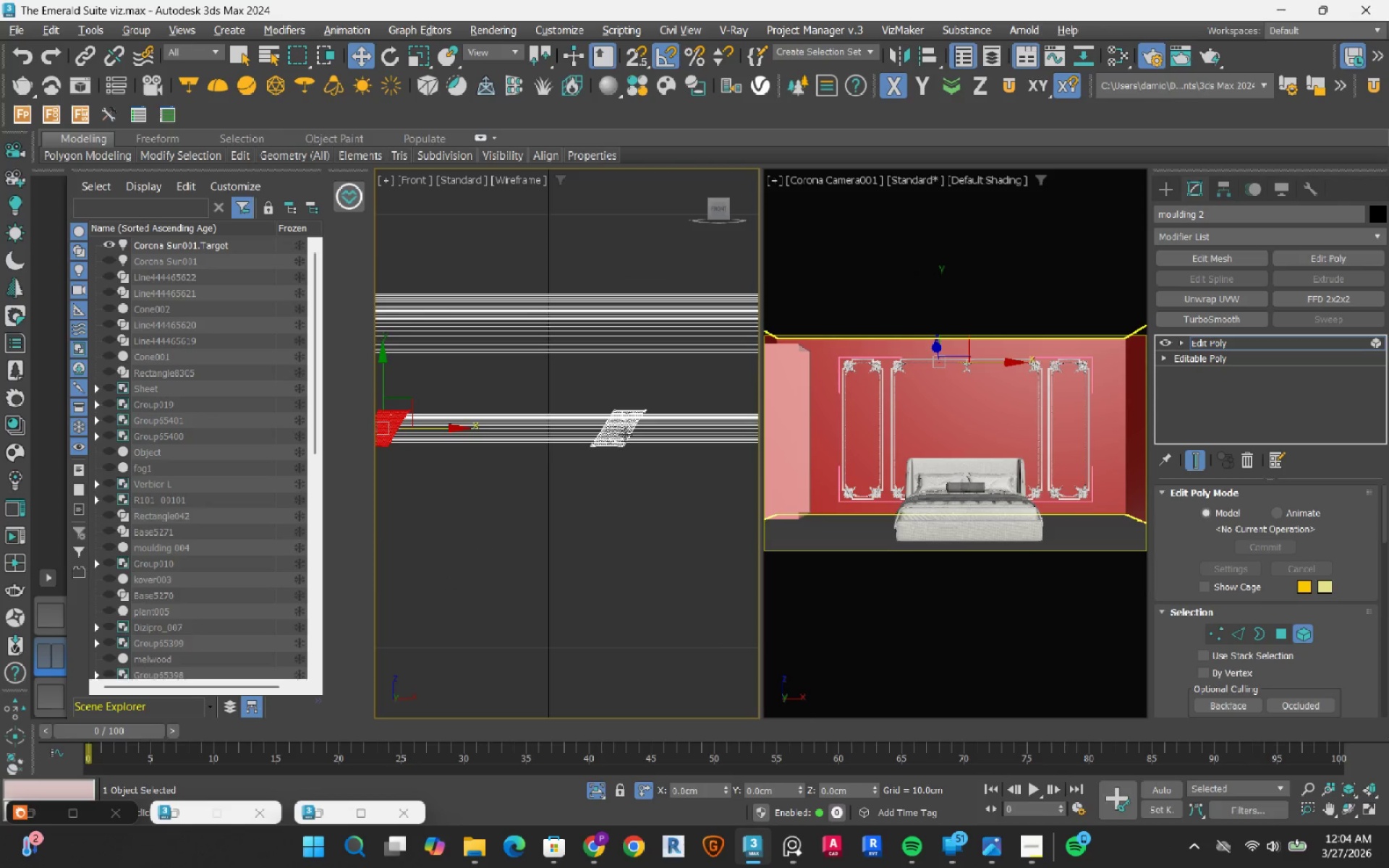 
hold_key(key=ShiftRight, duration=1.5)
 